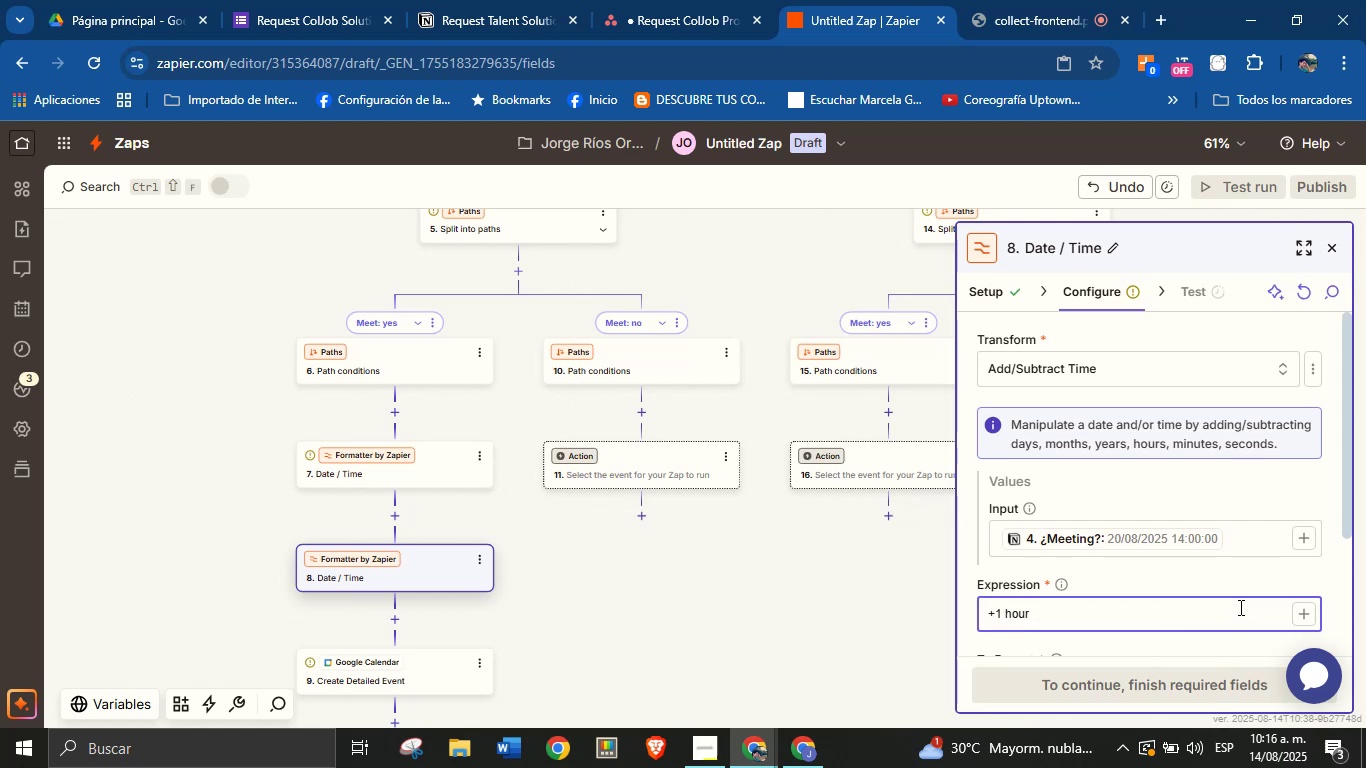 
left_click([1189, 578])
 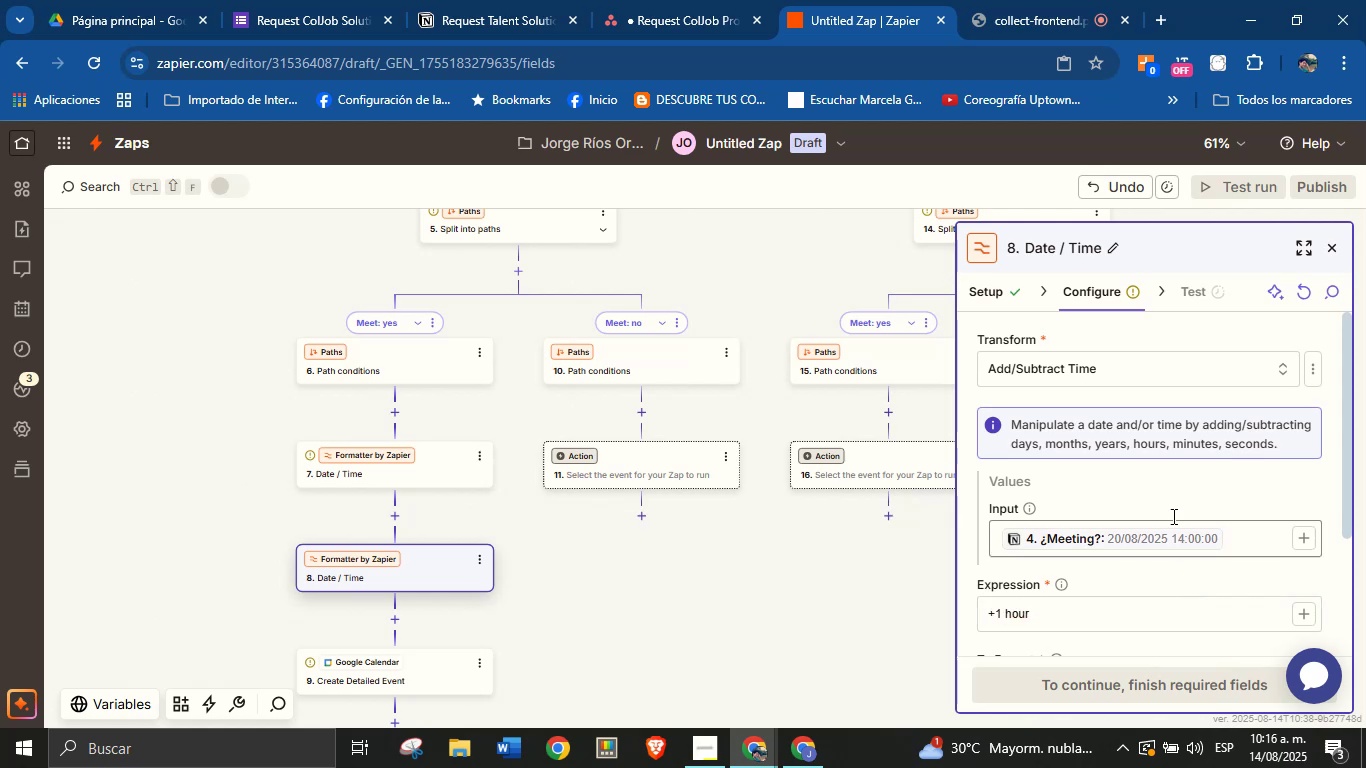 
scroll: coordinate [1167, 465], scroll_direction: down, amount: 1.0
 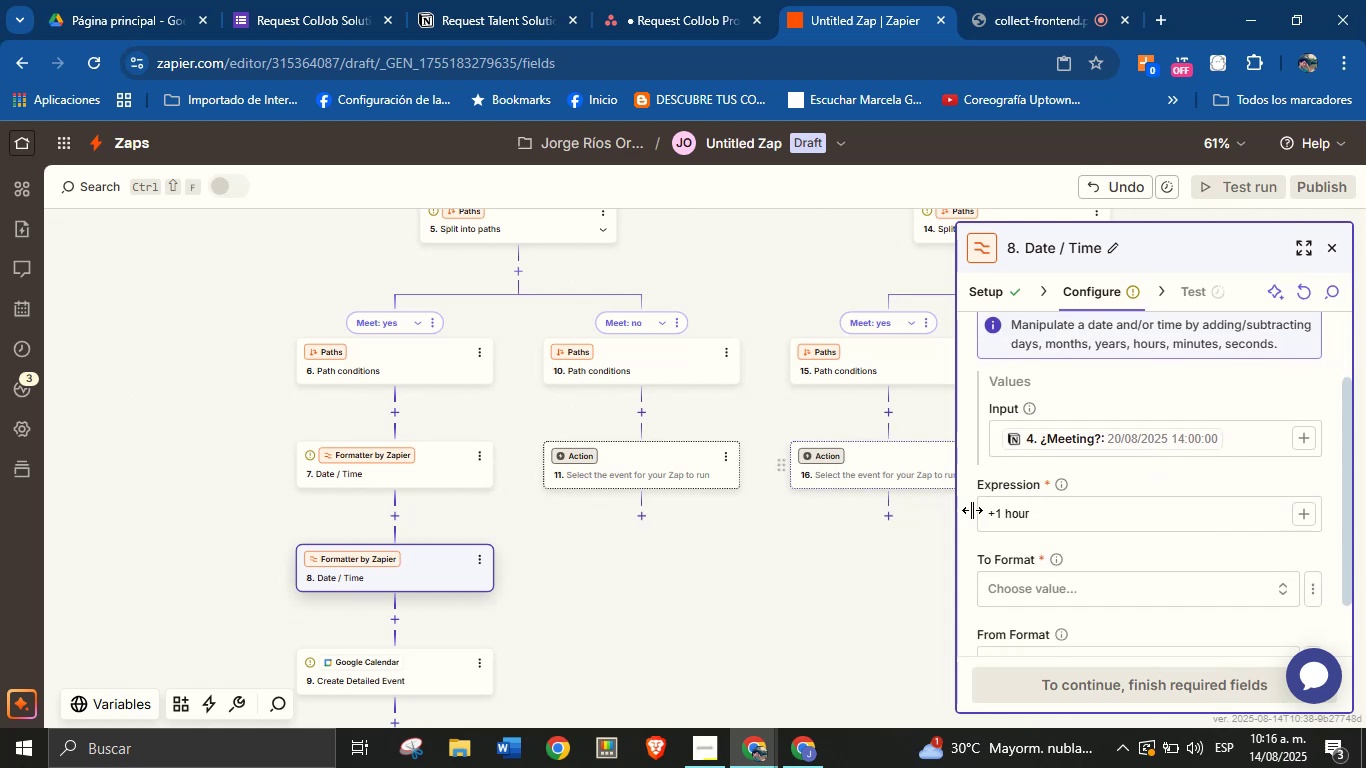 
left_click([1082, 585])
 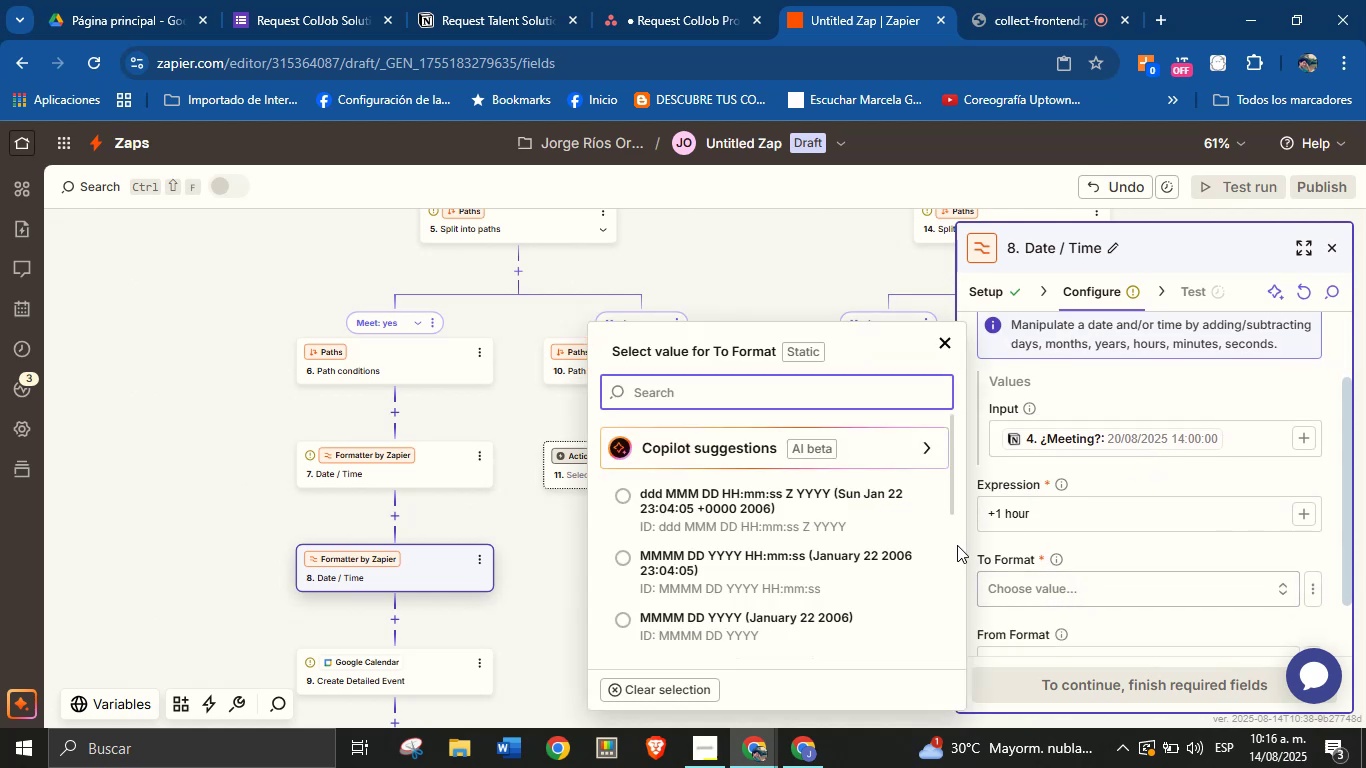 
scroll: coordinate [753, 566], scroll_direction: down, amount: 2.0
 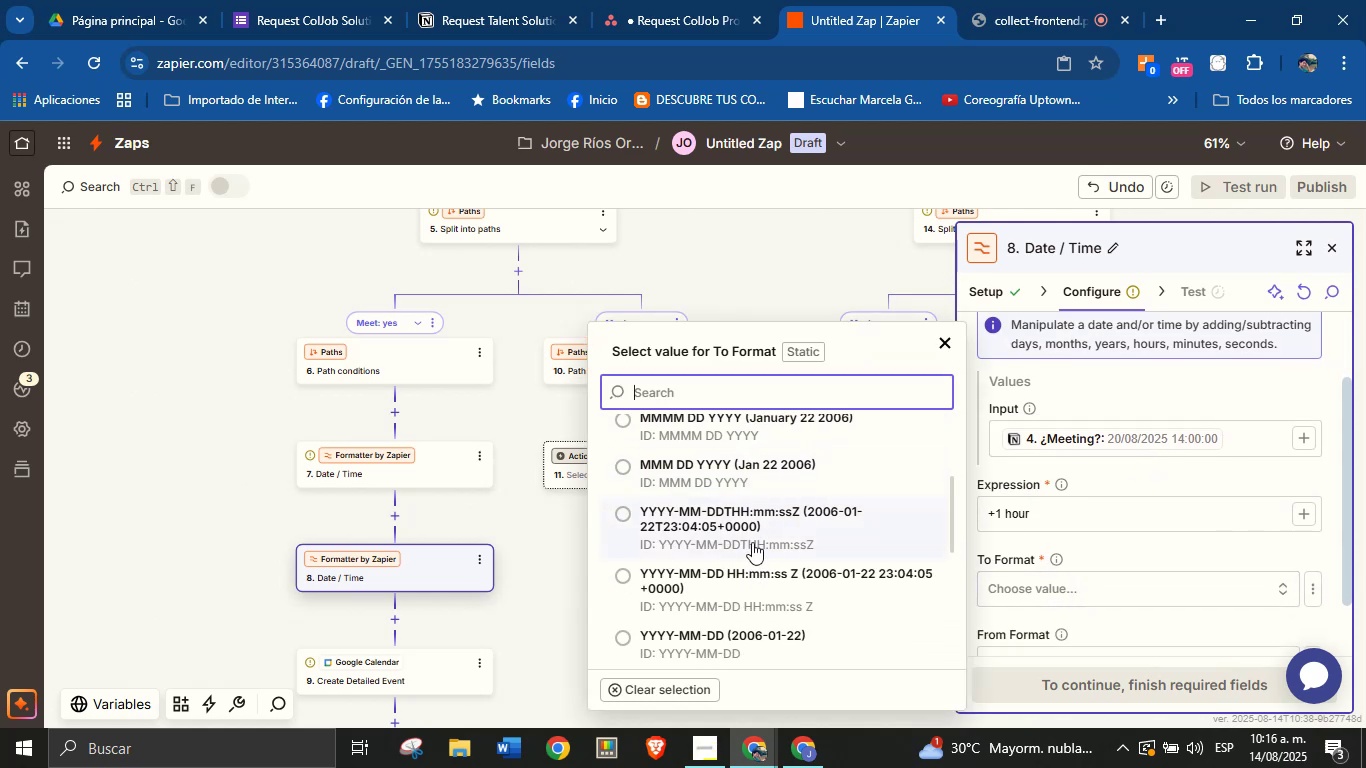 
left_click([753, 531])
 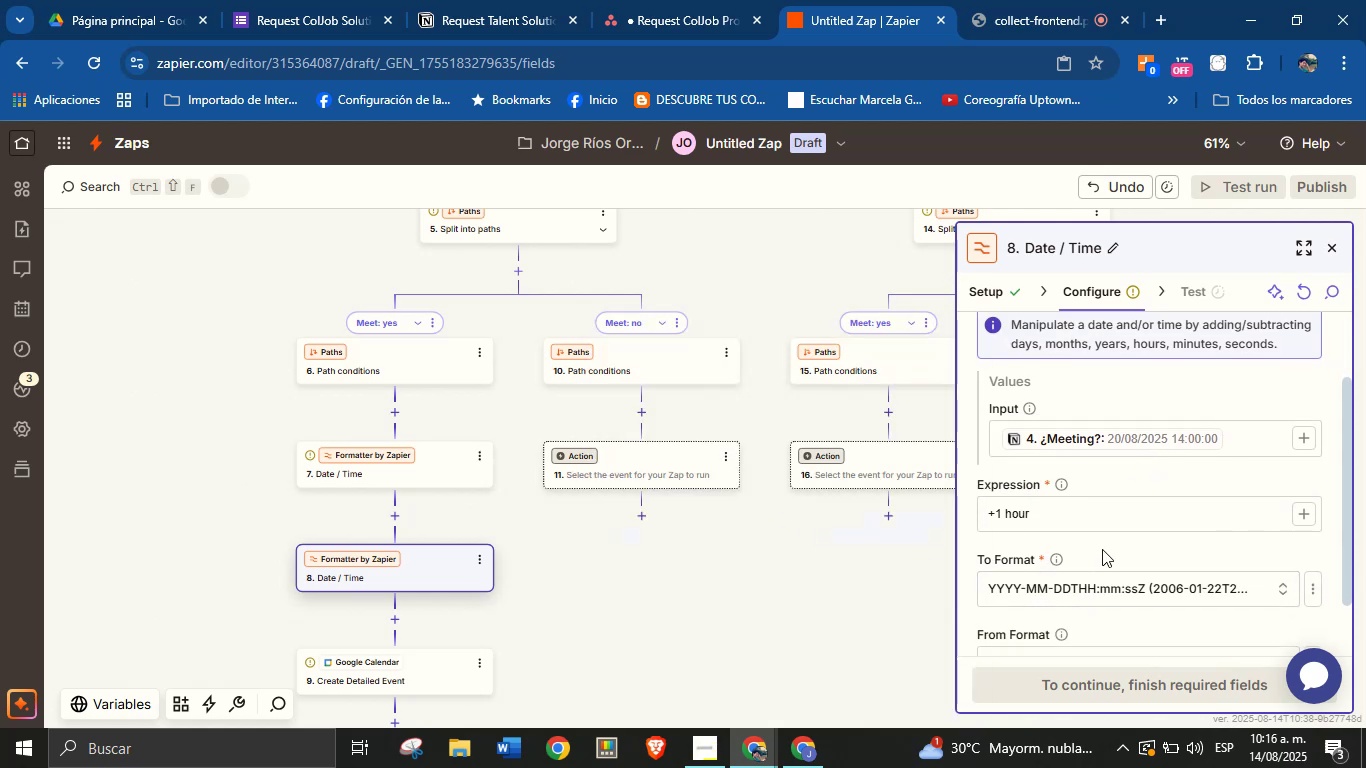 
left_click([1109, 546])
 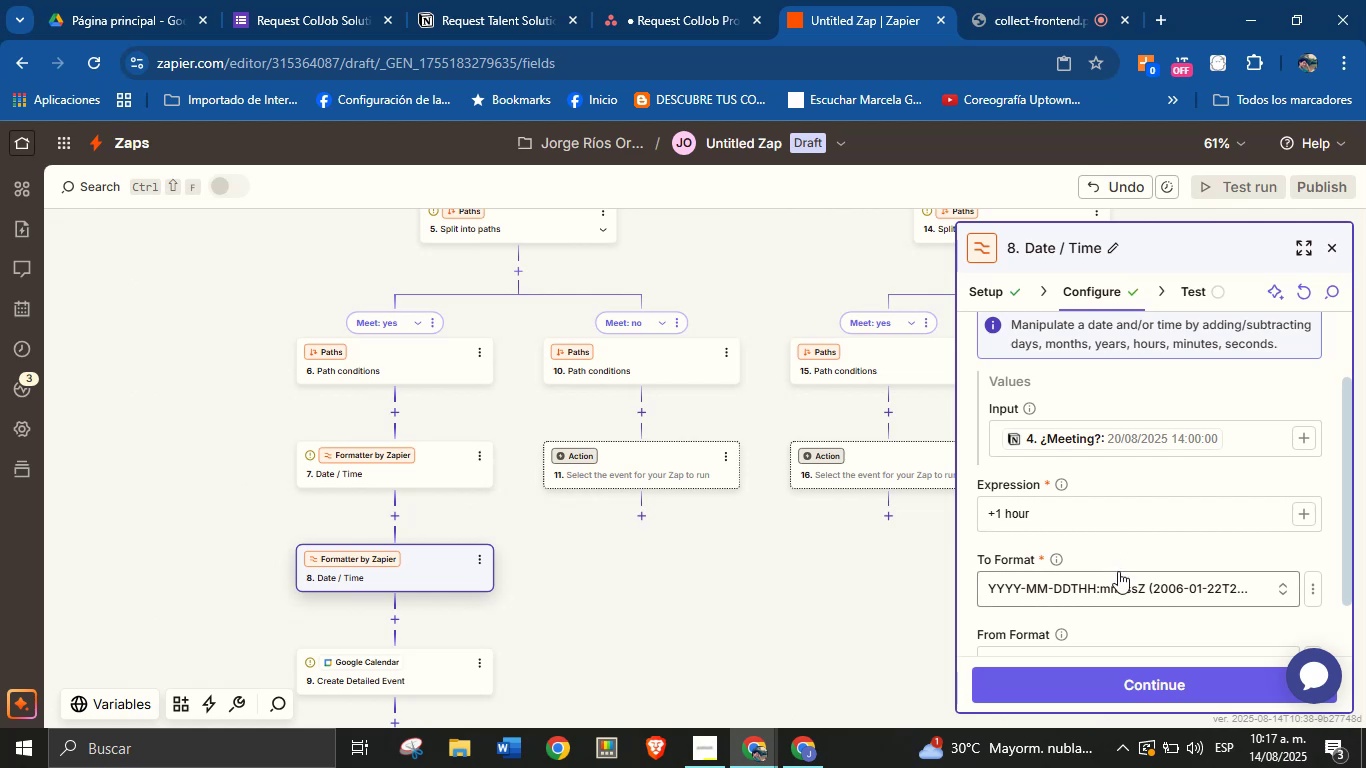 
wait(5.98)
 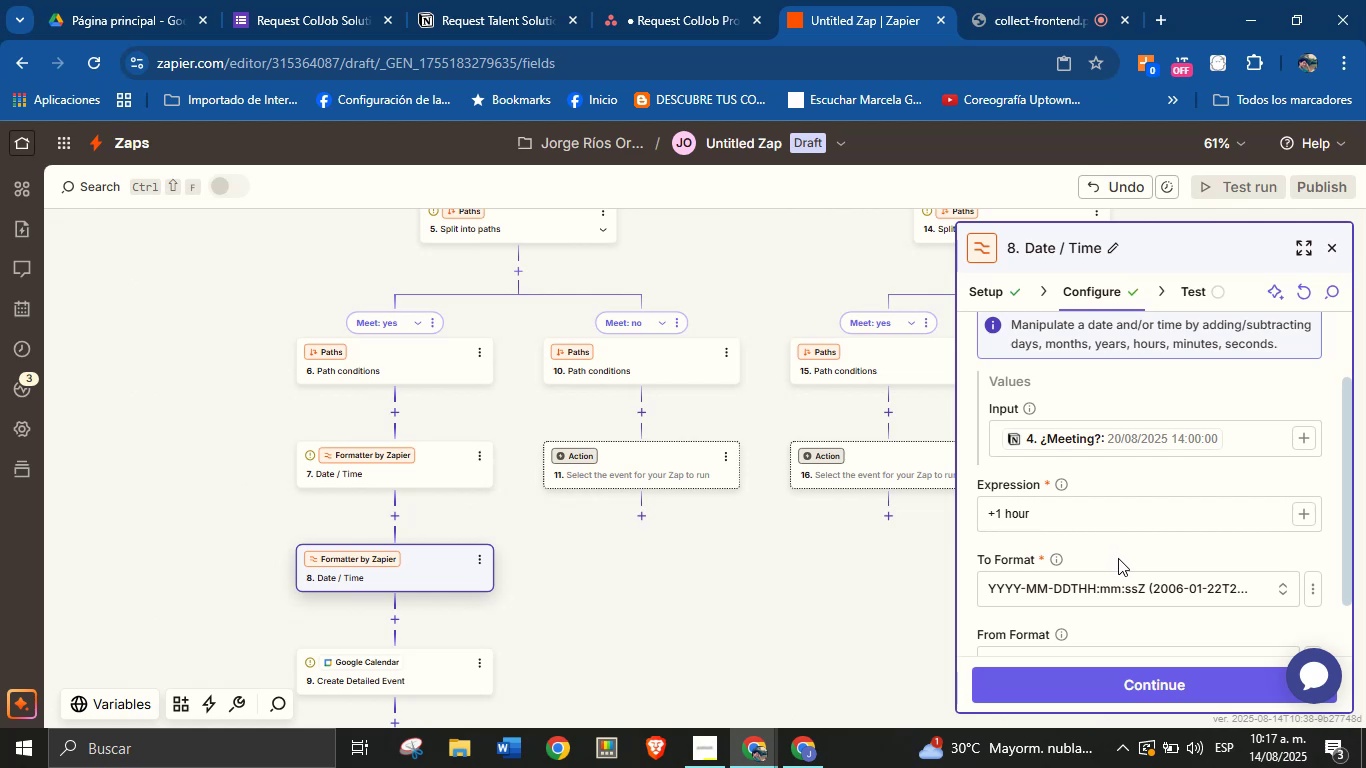 
scroll: coordinate [1133, 542], scroll_direction: down, amount: 1.0
 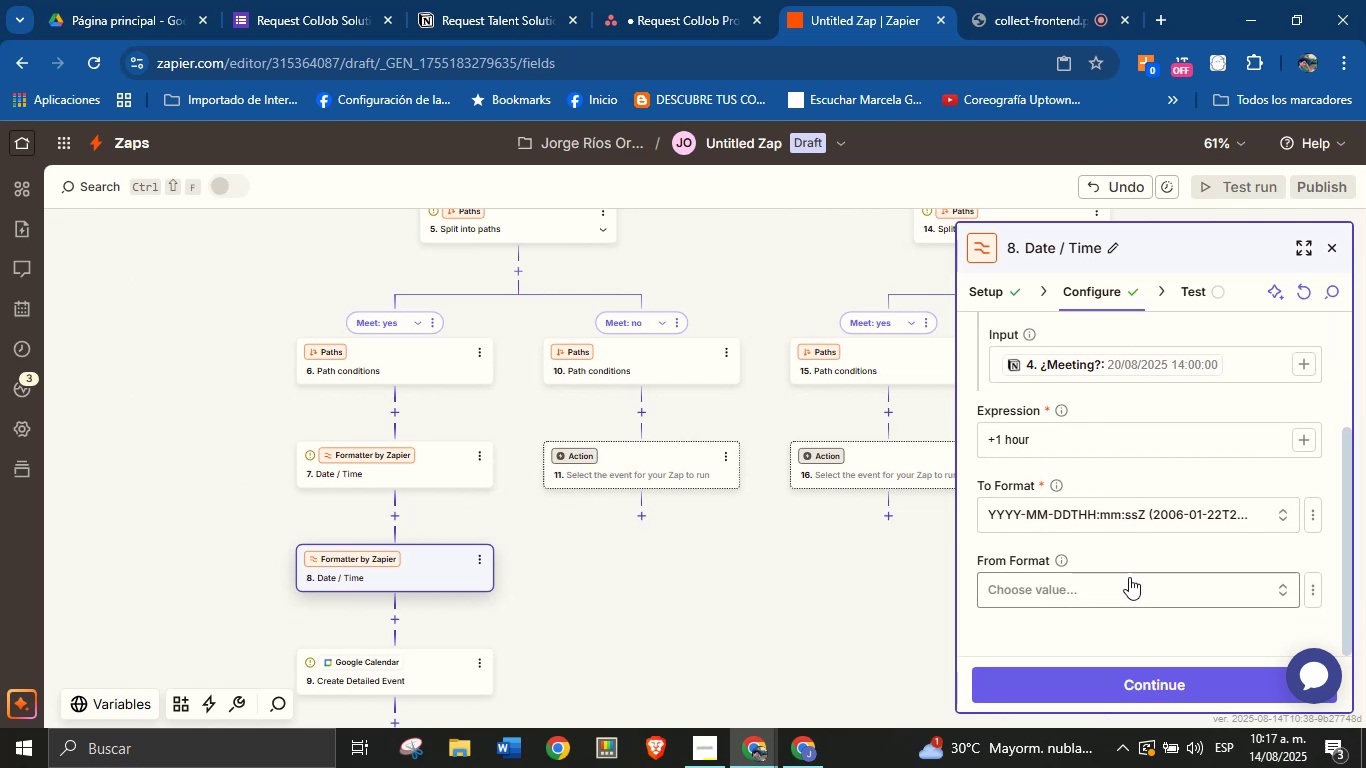 
scroll: coordinate [1129, 552], scroll_direction: up, amount: 2.0
 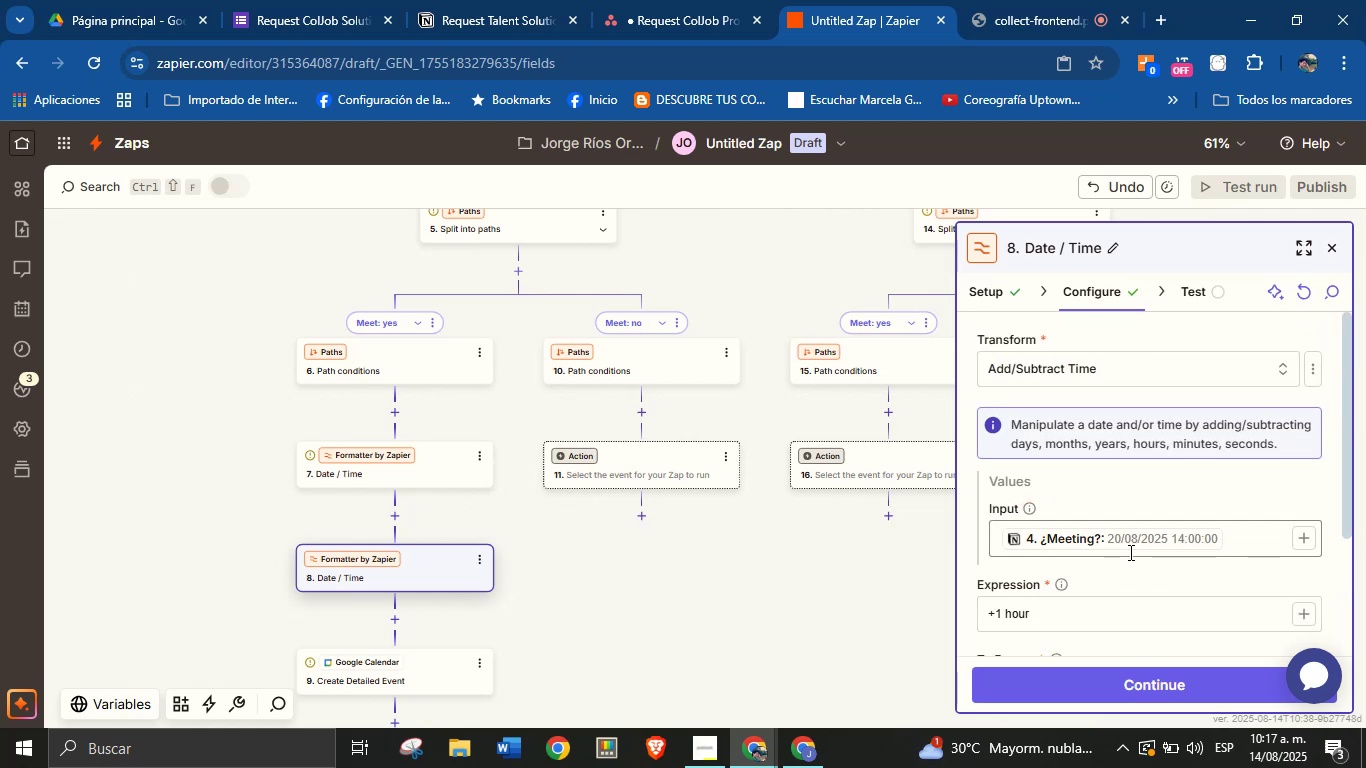 
scroll: coordinate [1129, 552], scroll_direction: down, amount: 3.0
 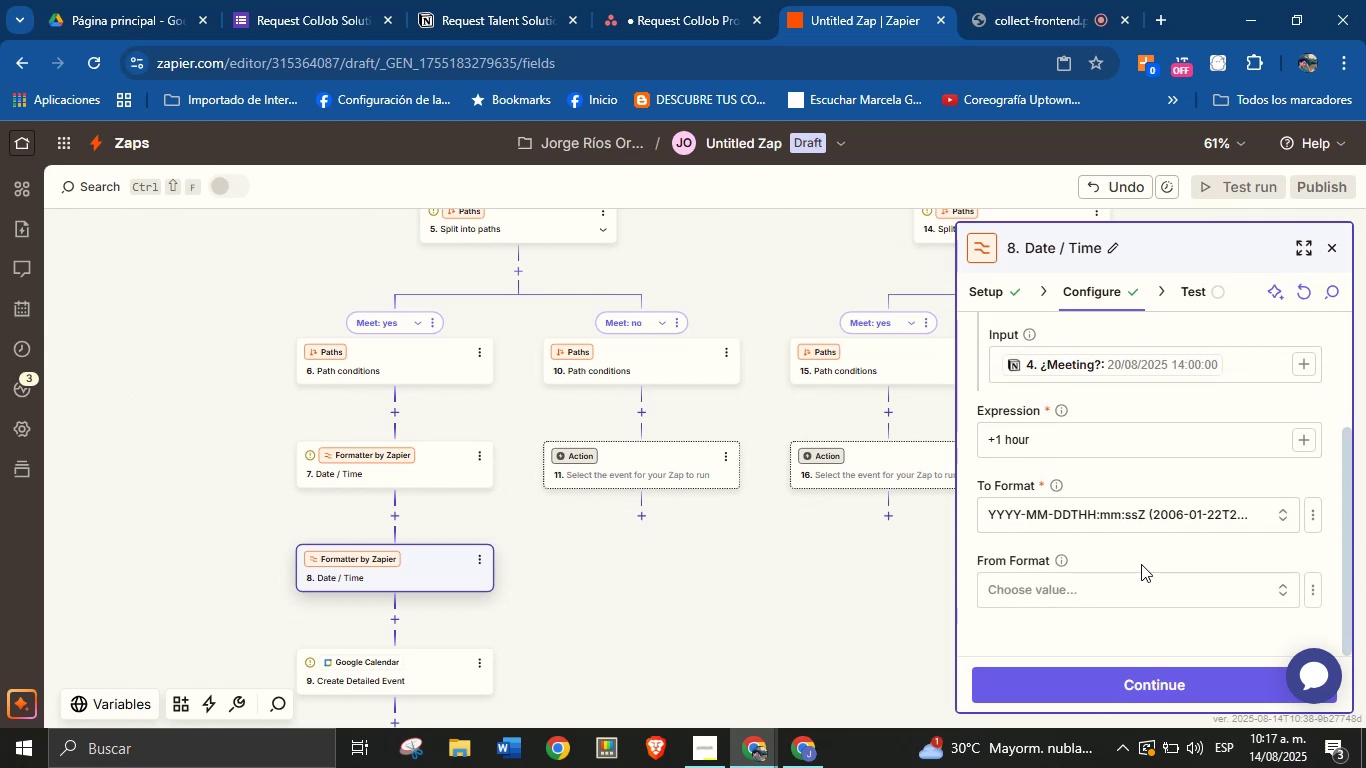 
scroll: coordinate [1164, 498], scroll_direction: up, amount: 3.0
 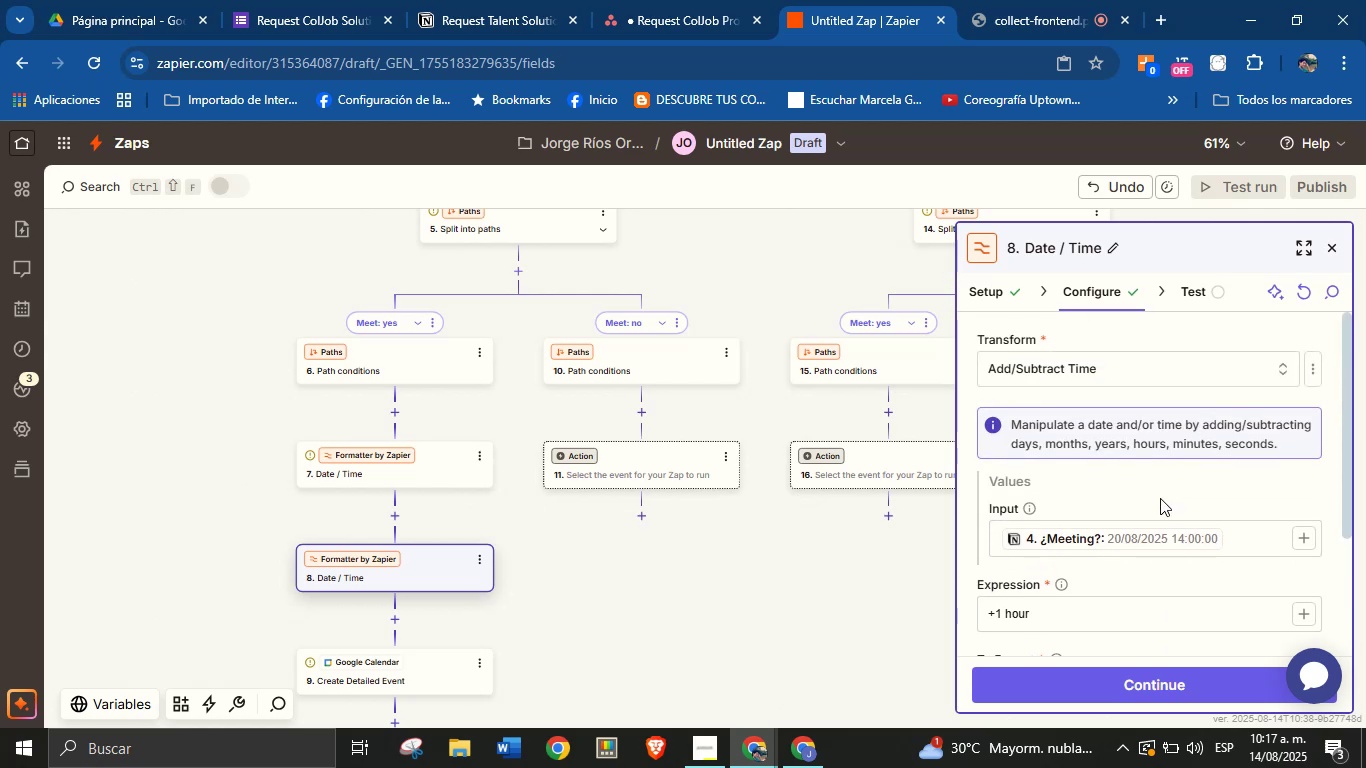 
left_click([1160, 498])
 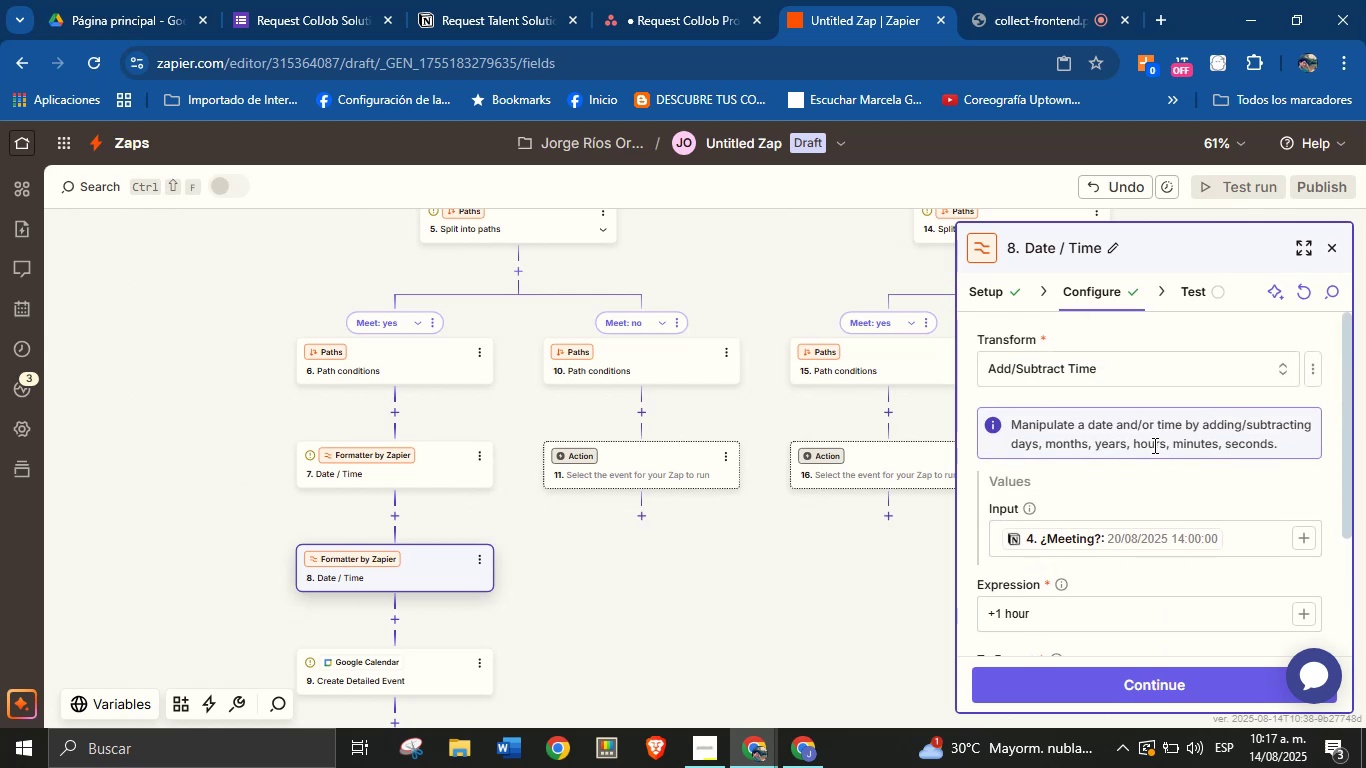 
scroll: coordinate [1101, 467], scroll_direction: down, amount: 5.0
 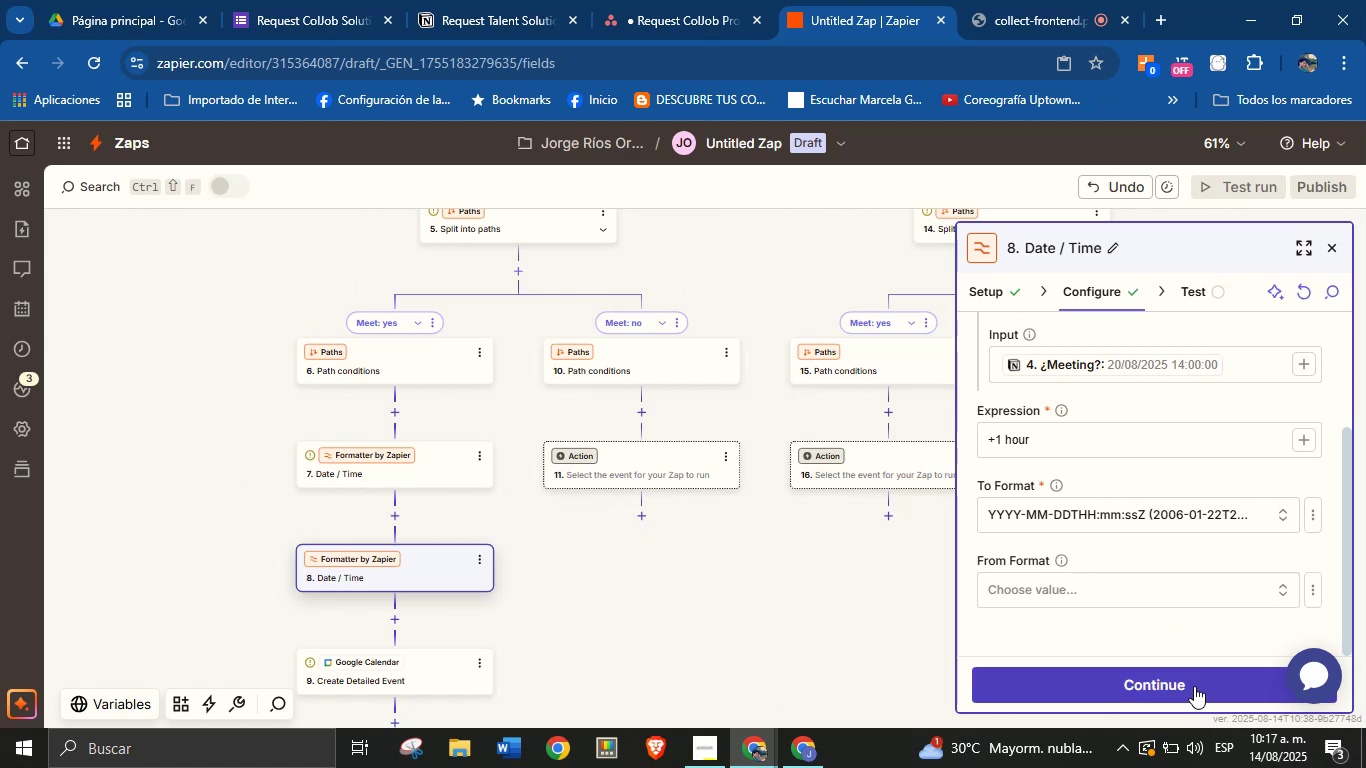 
left_click([1194, 686])
 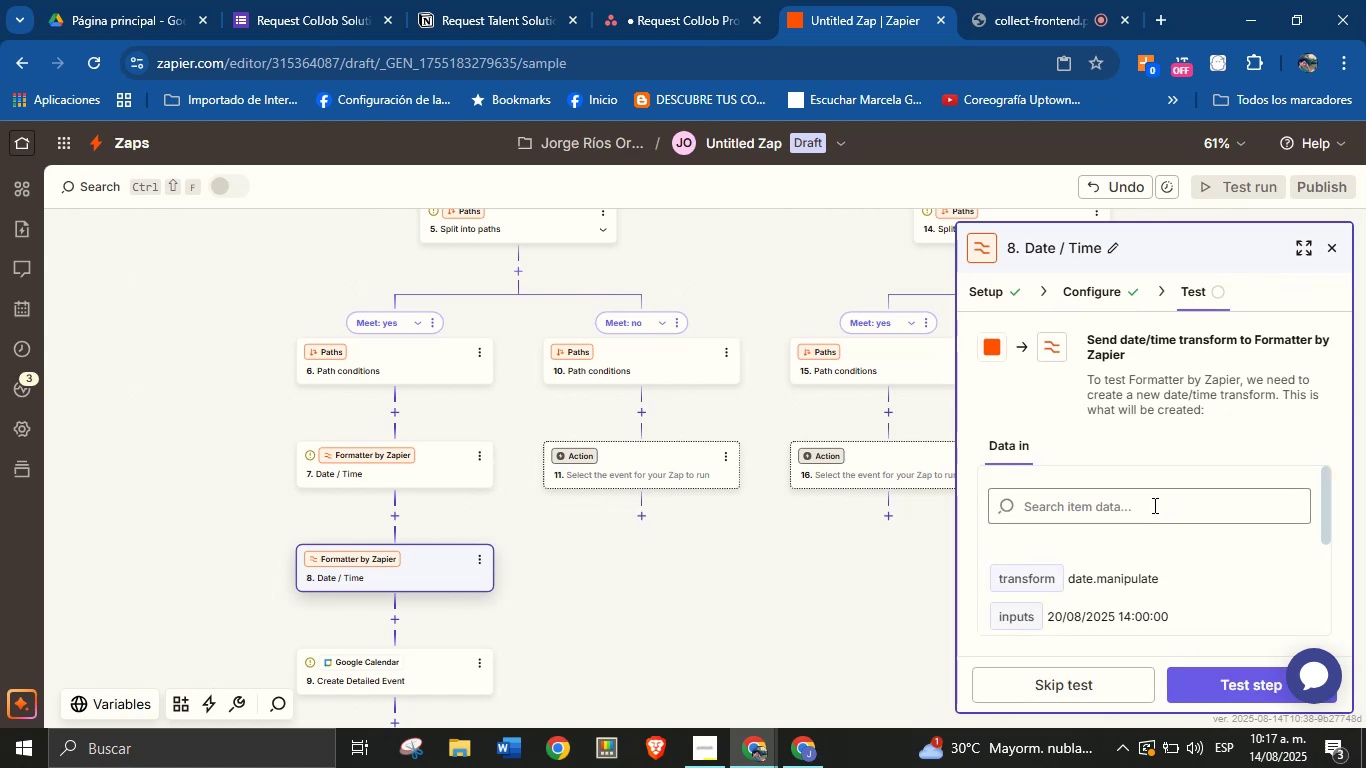 
wait(9.63)
 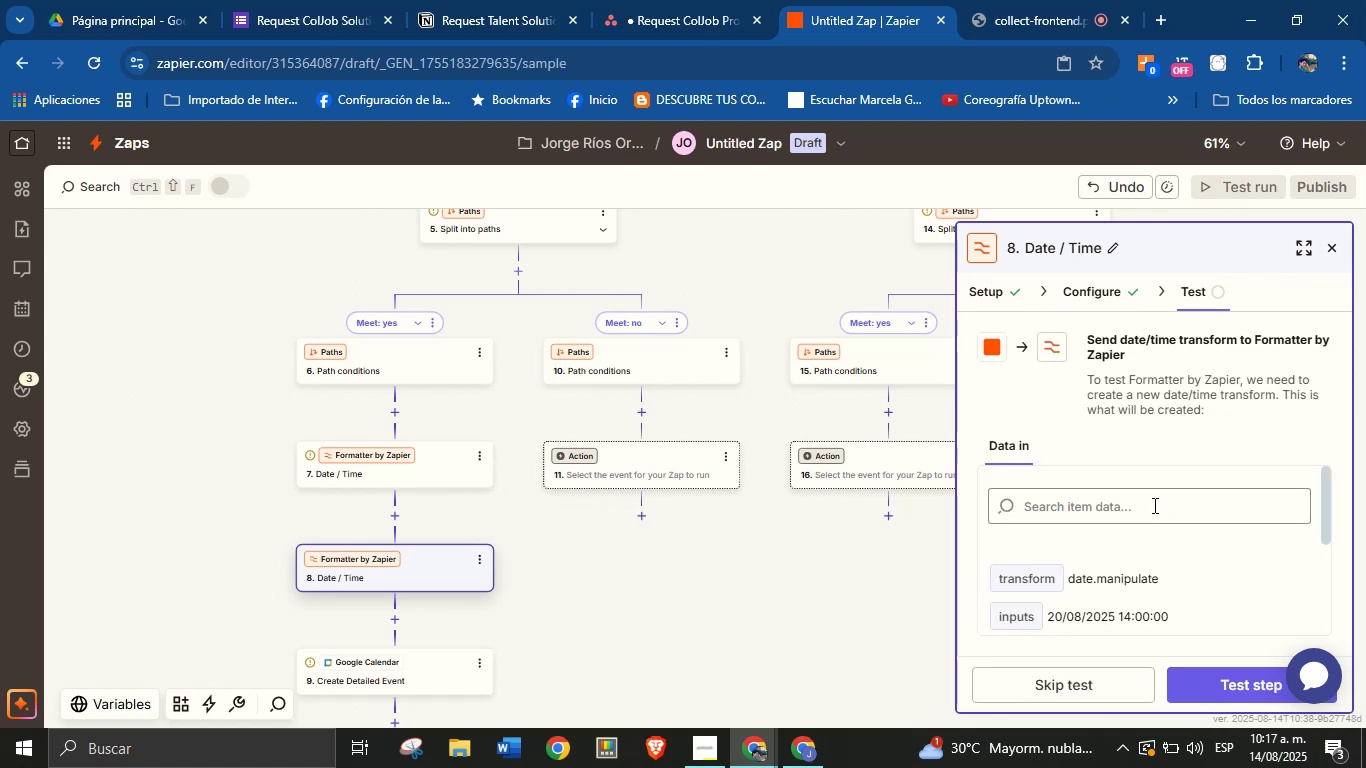 
scroll: coordinate [1164, 511], scroll_direction: down, amount: 4.0
 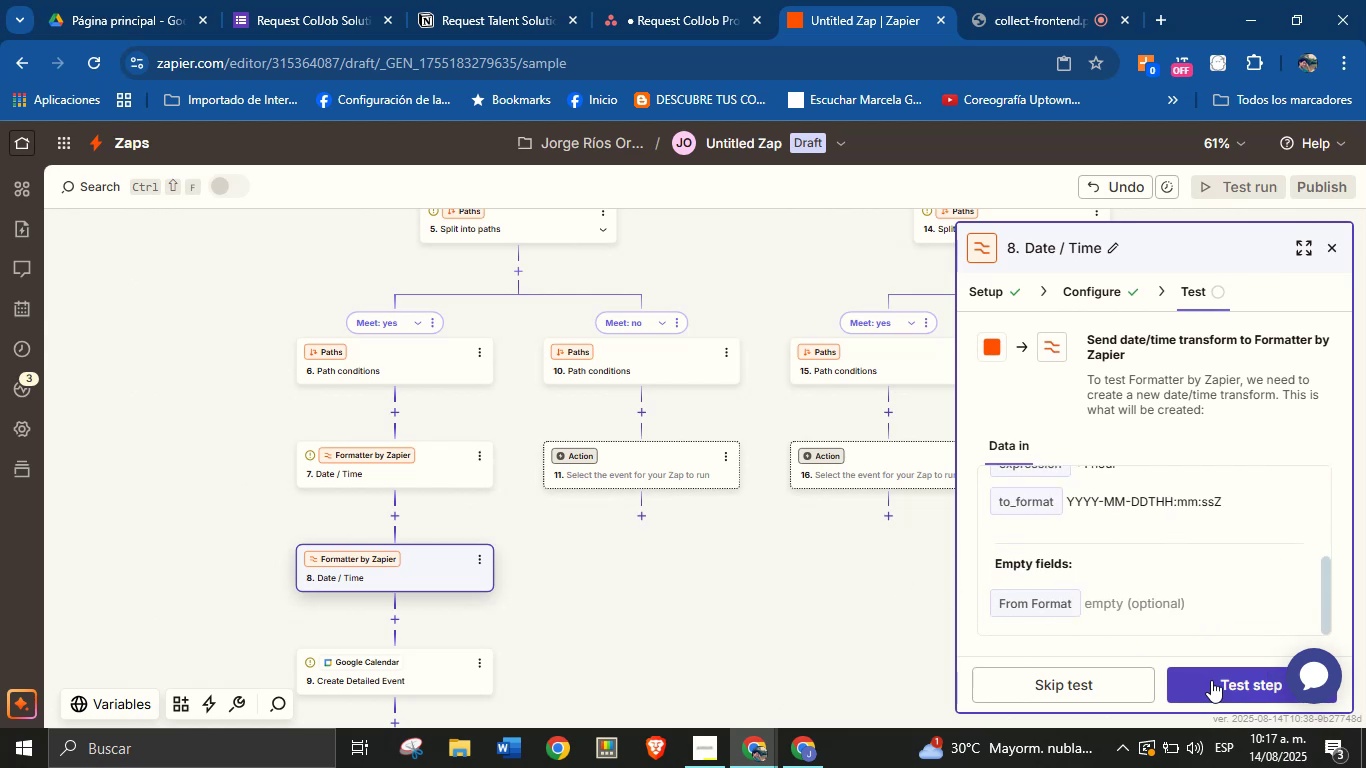 
left_click([1211, 680])
 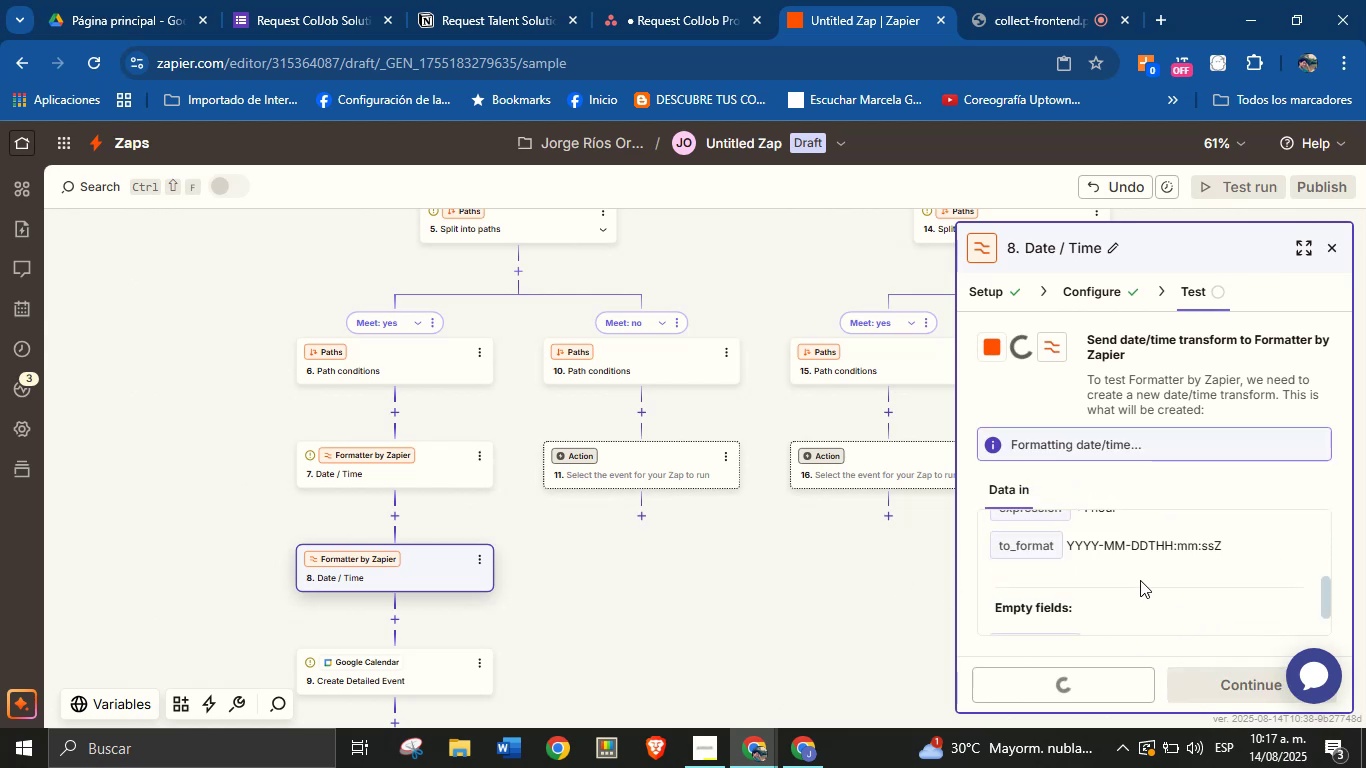 
mouse_move([1117, 574])
 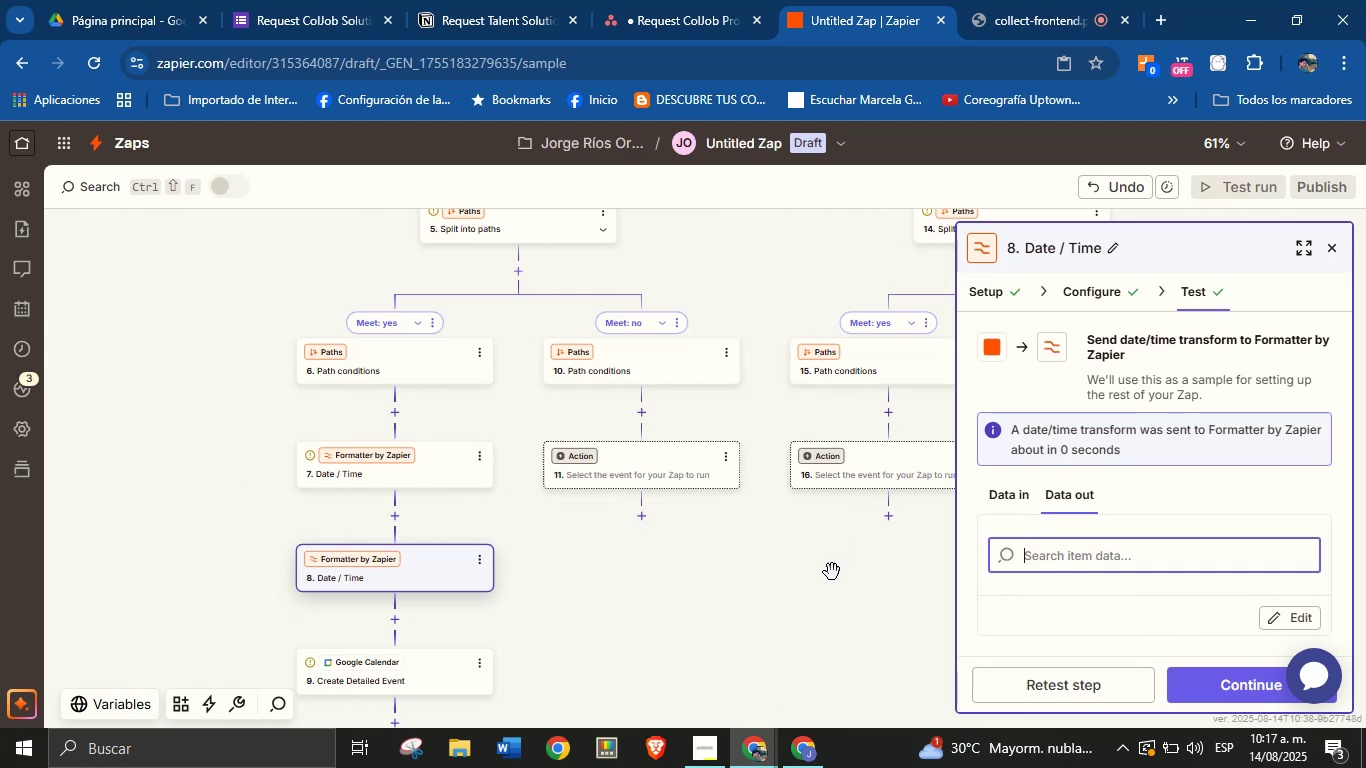 
left_click_drag(start_coordinate=[614, 604], to_coordinate=[616, 559])
 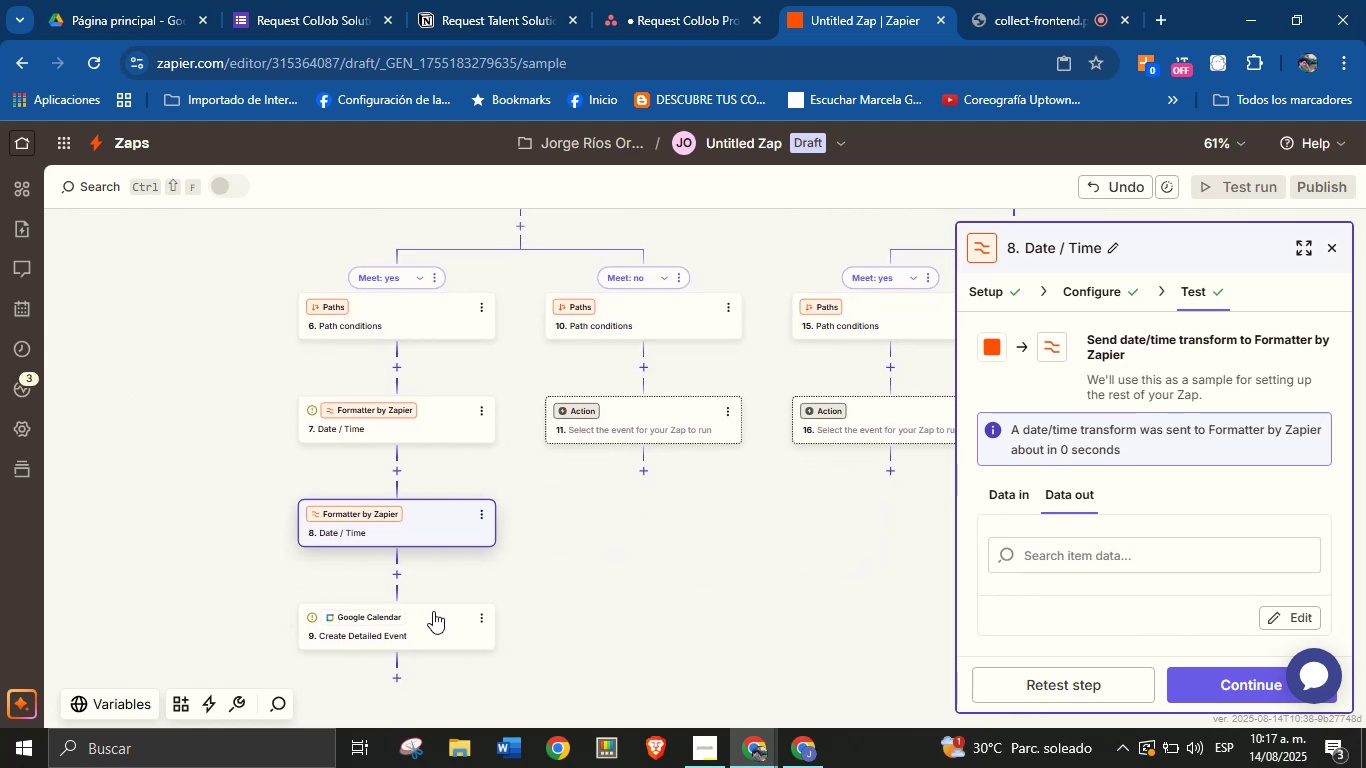 
left_click([433, 617])
 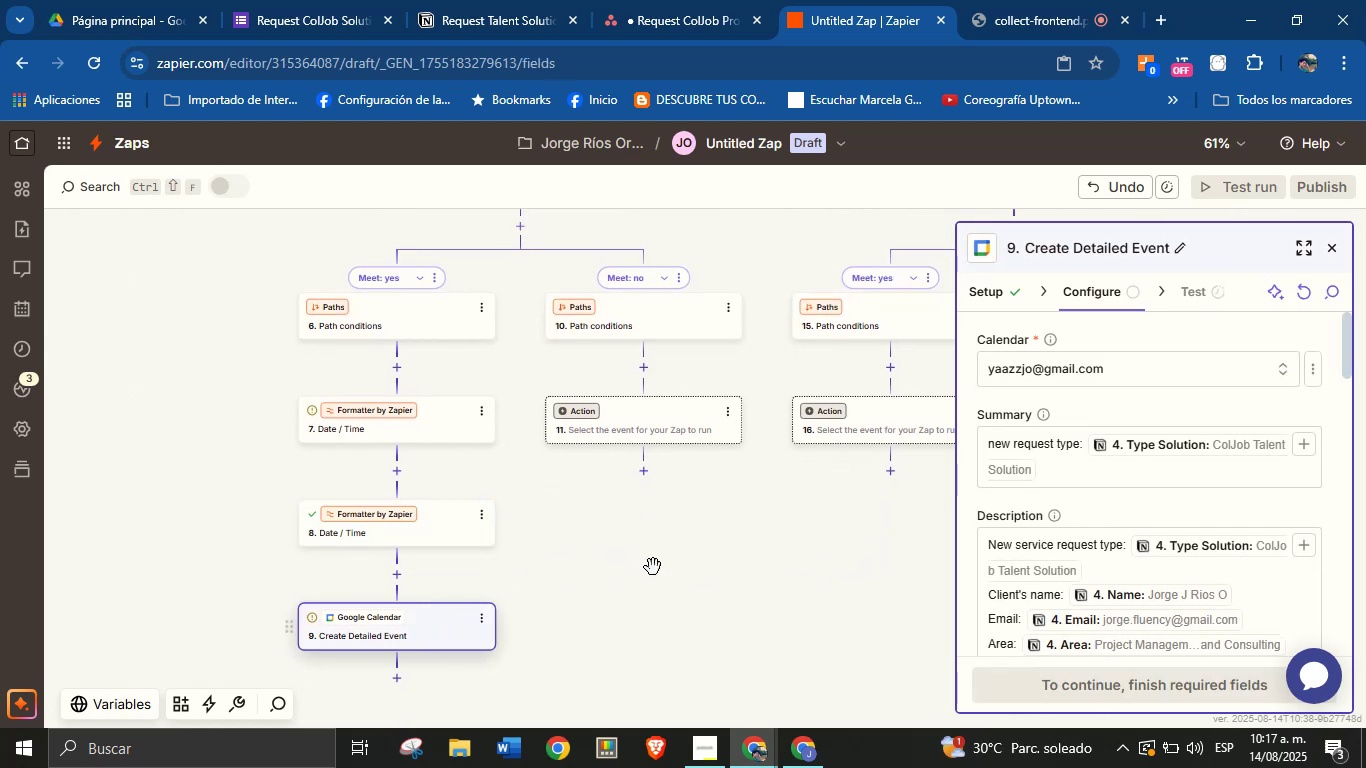 
scroll: coordinate [1142, 479], scroll_direction: none, amount: 0.0
 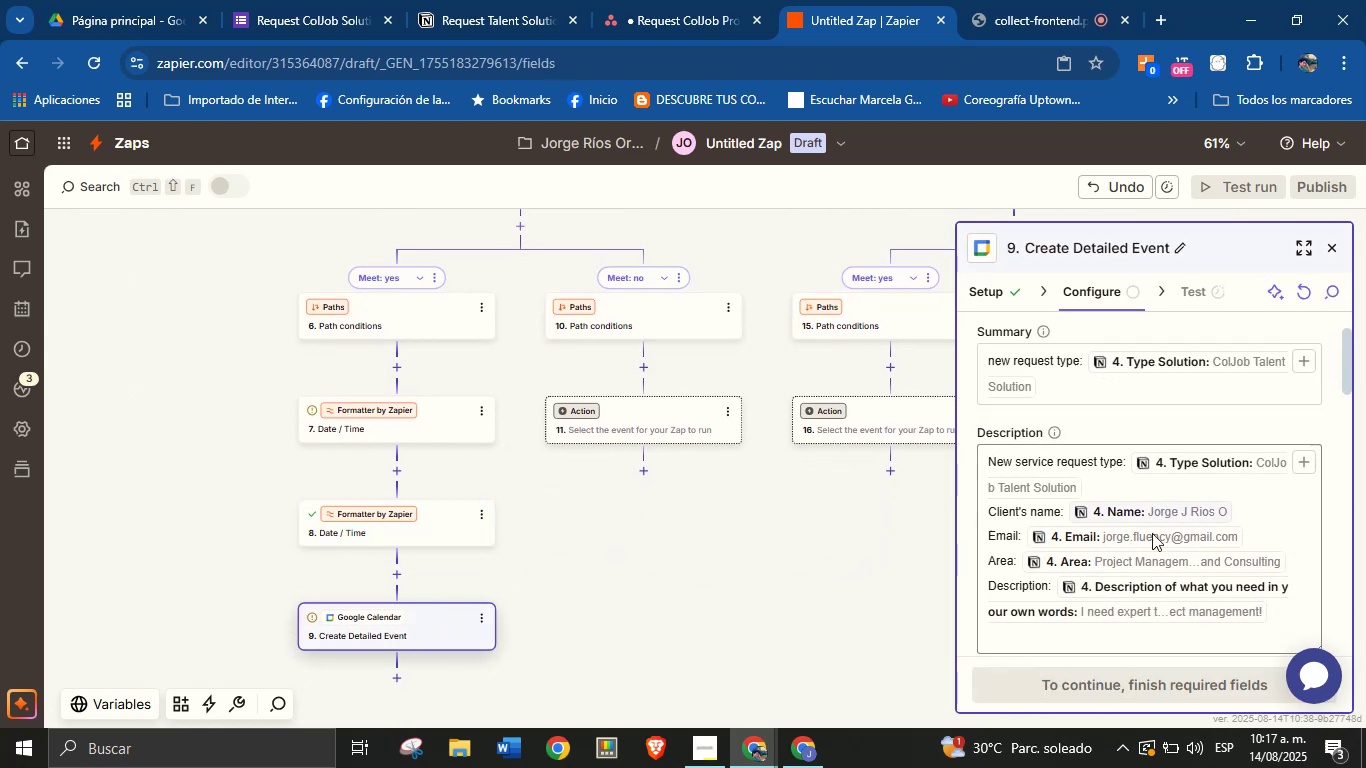 
scroll: coordinate [1153, 558], scroll_direction: down, amount: 1.0
 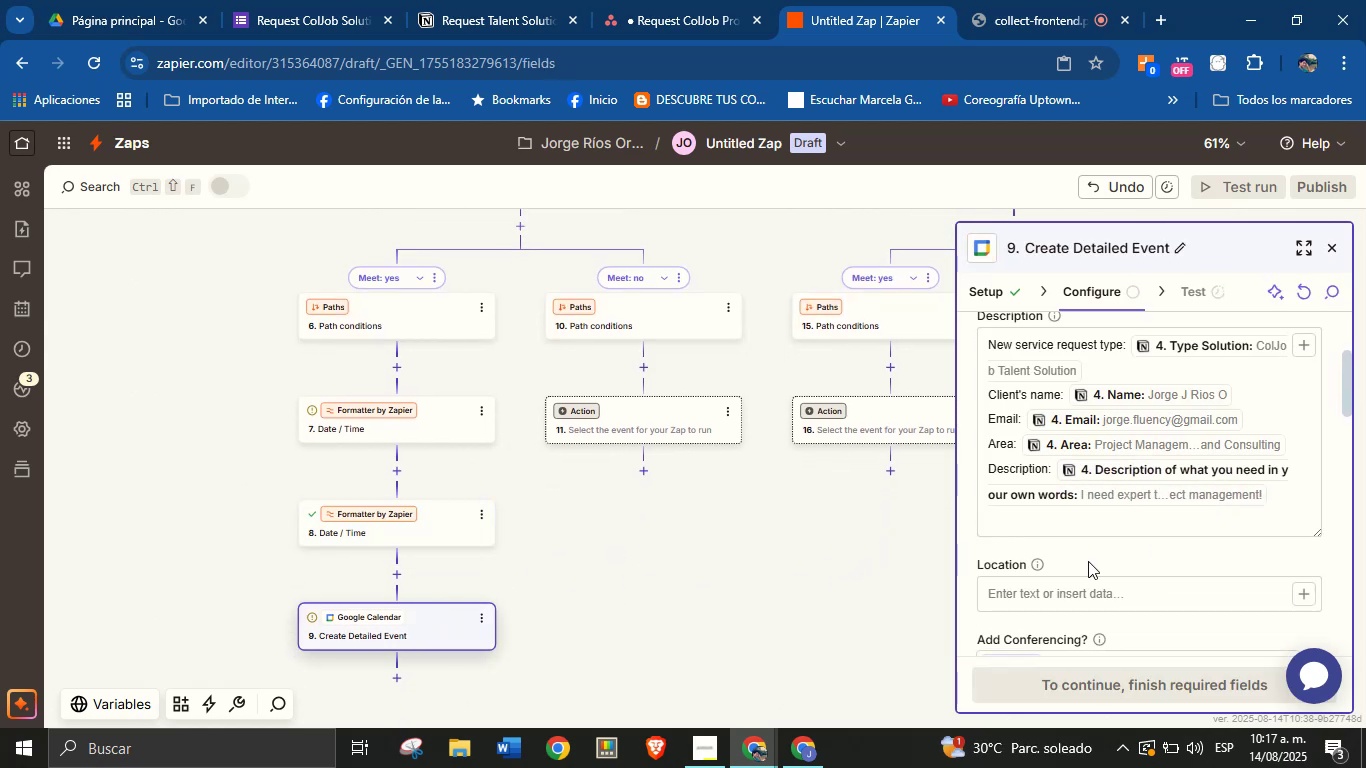 
left_click([1090, 559])
 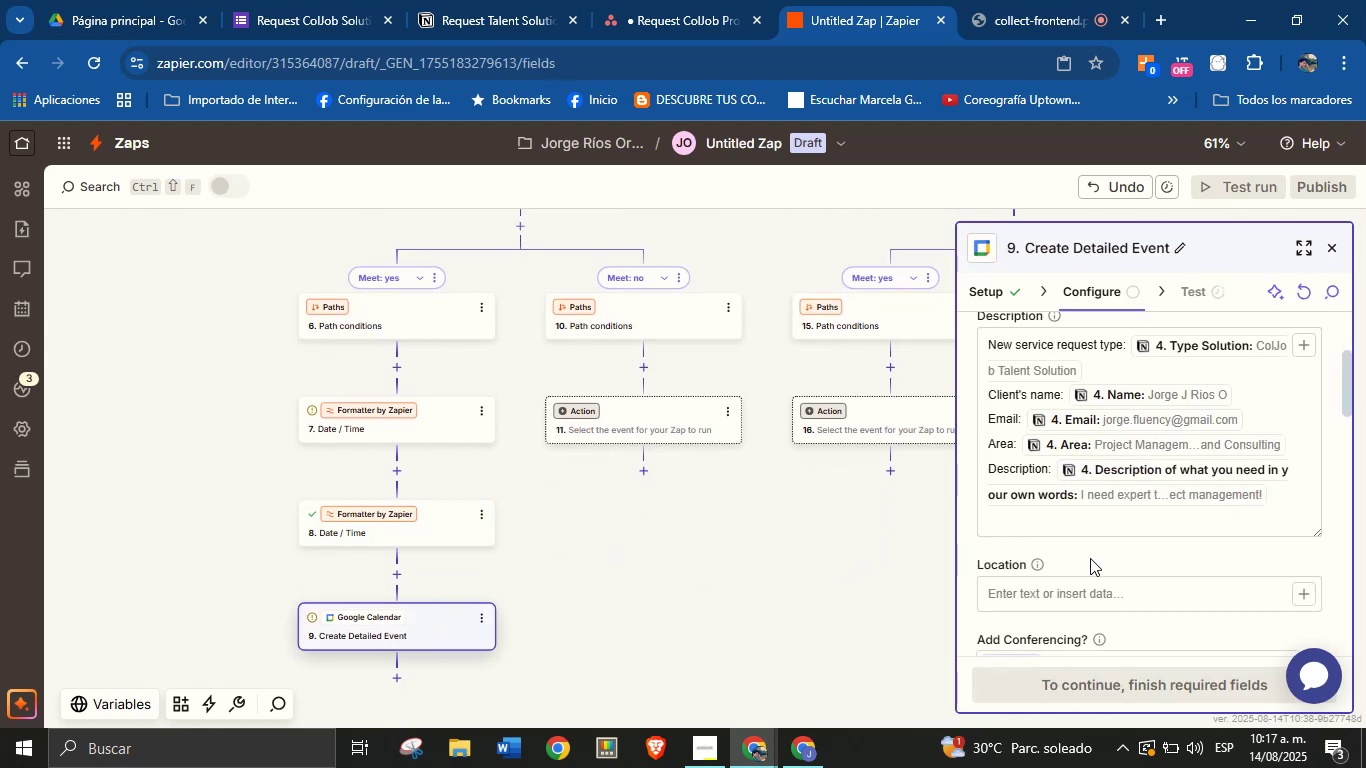 
scroll: coordinate [1095, 531], scroll_direction: up, amount: 4.0
 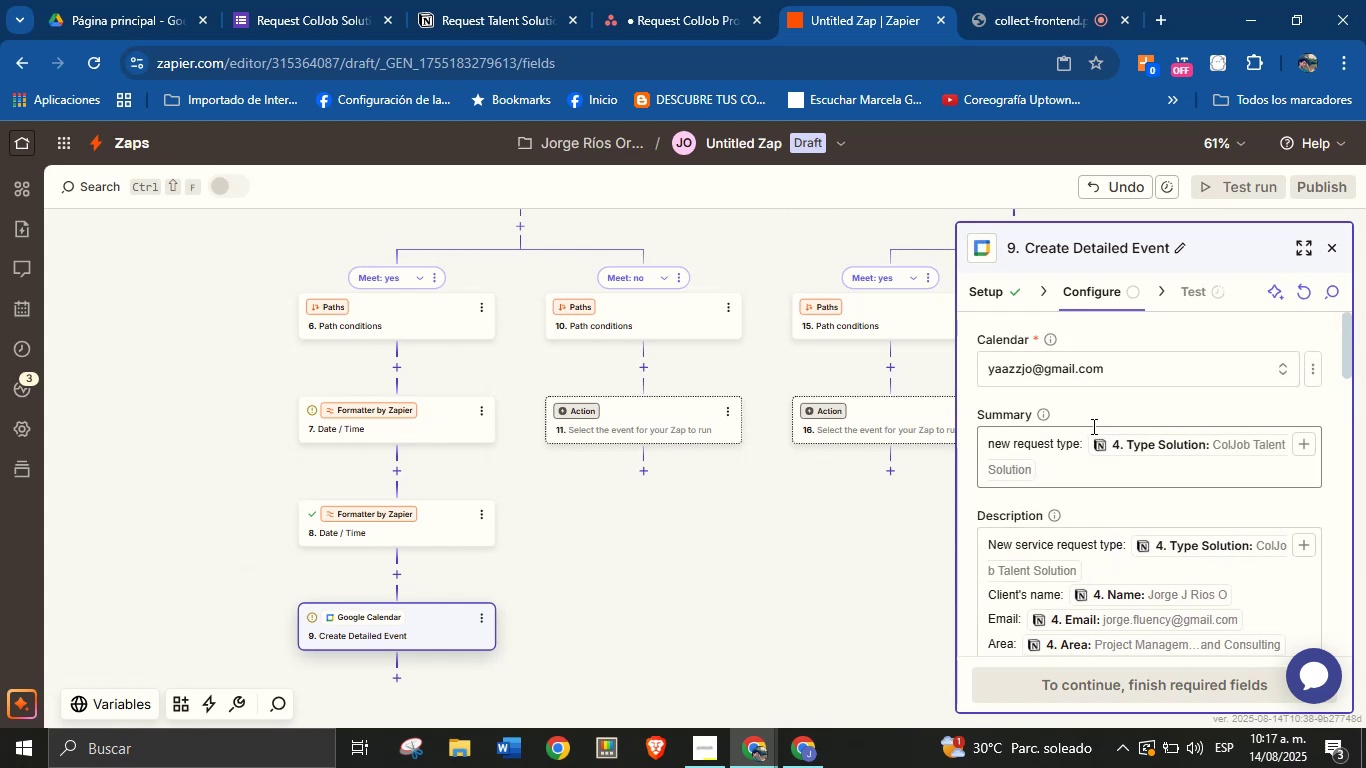 
left_click([1093, 422])
 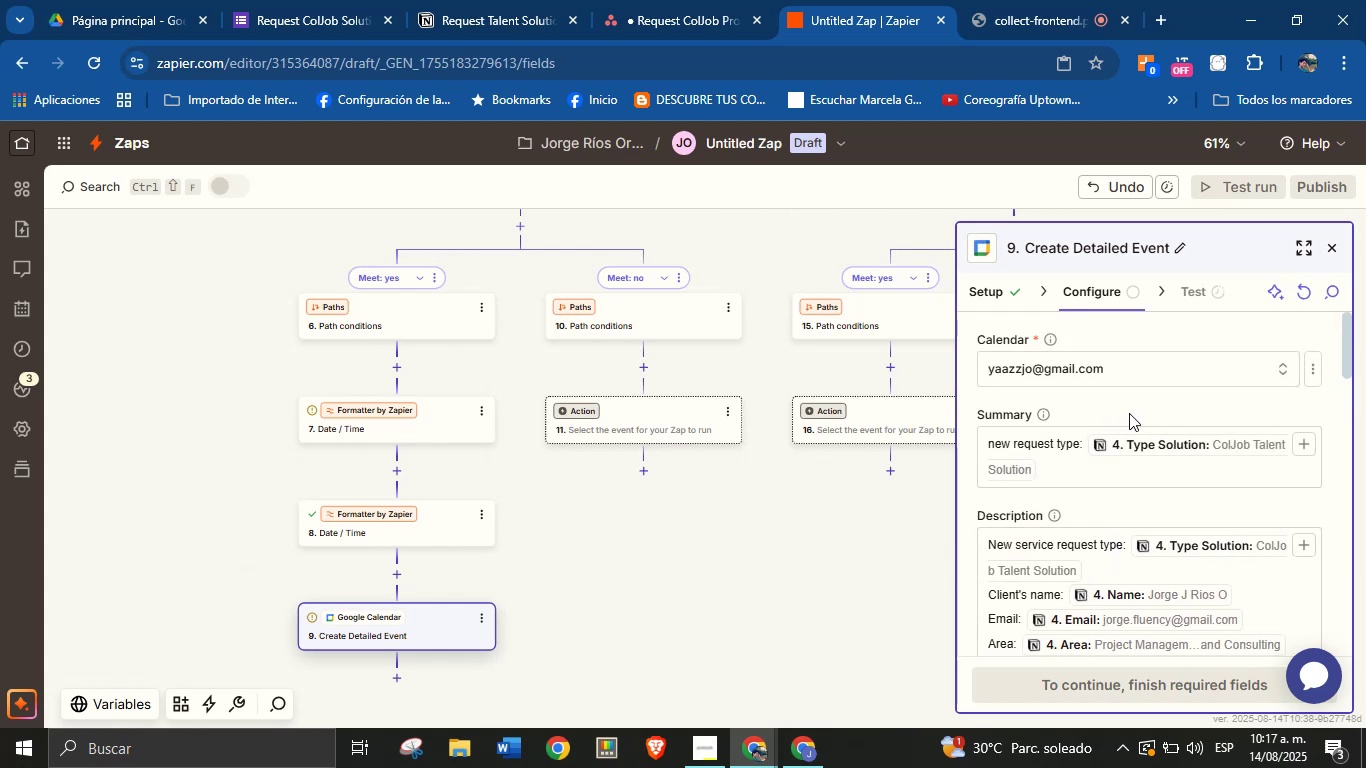 
scroll: coordinate [1129, 454], scroll_direction: down, amount: 4.0
 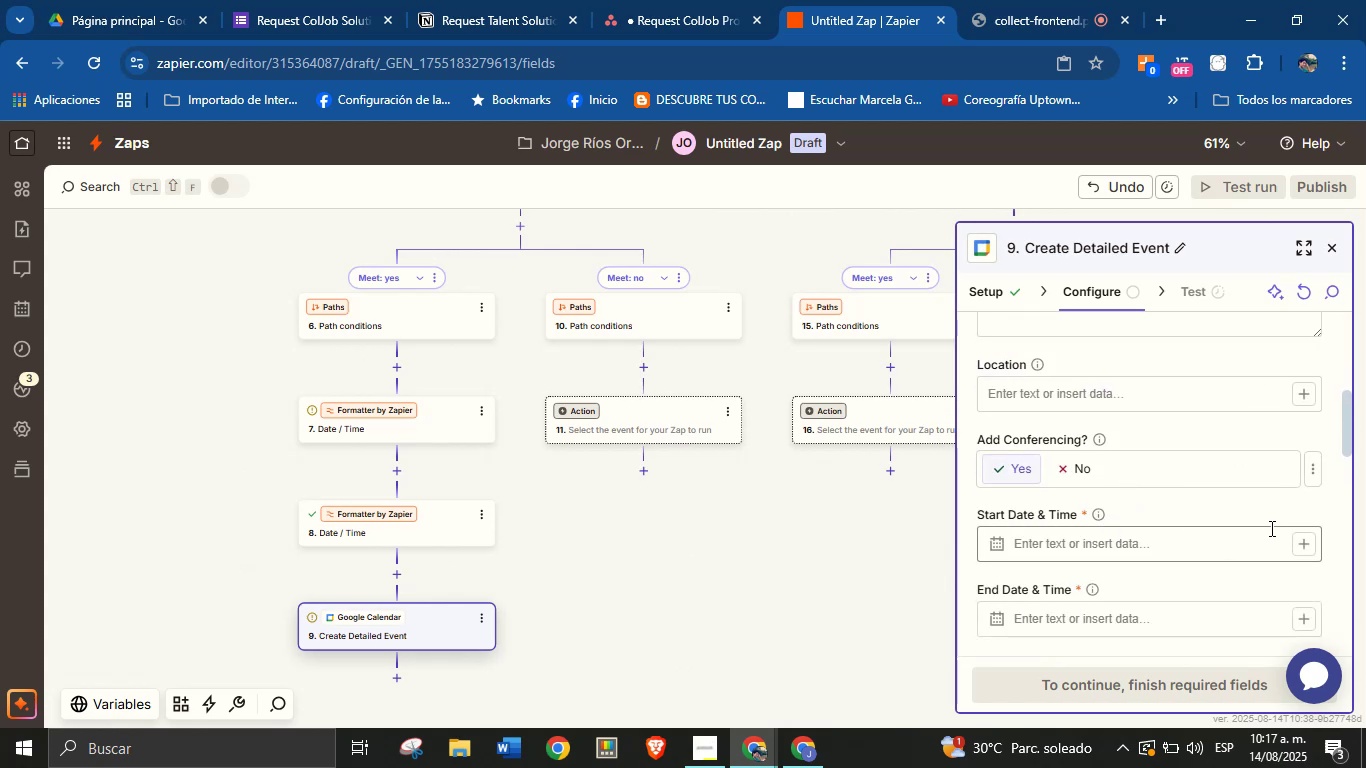 
left_click([1301, 538])
 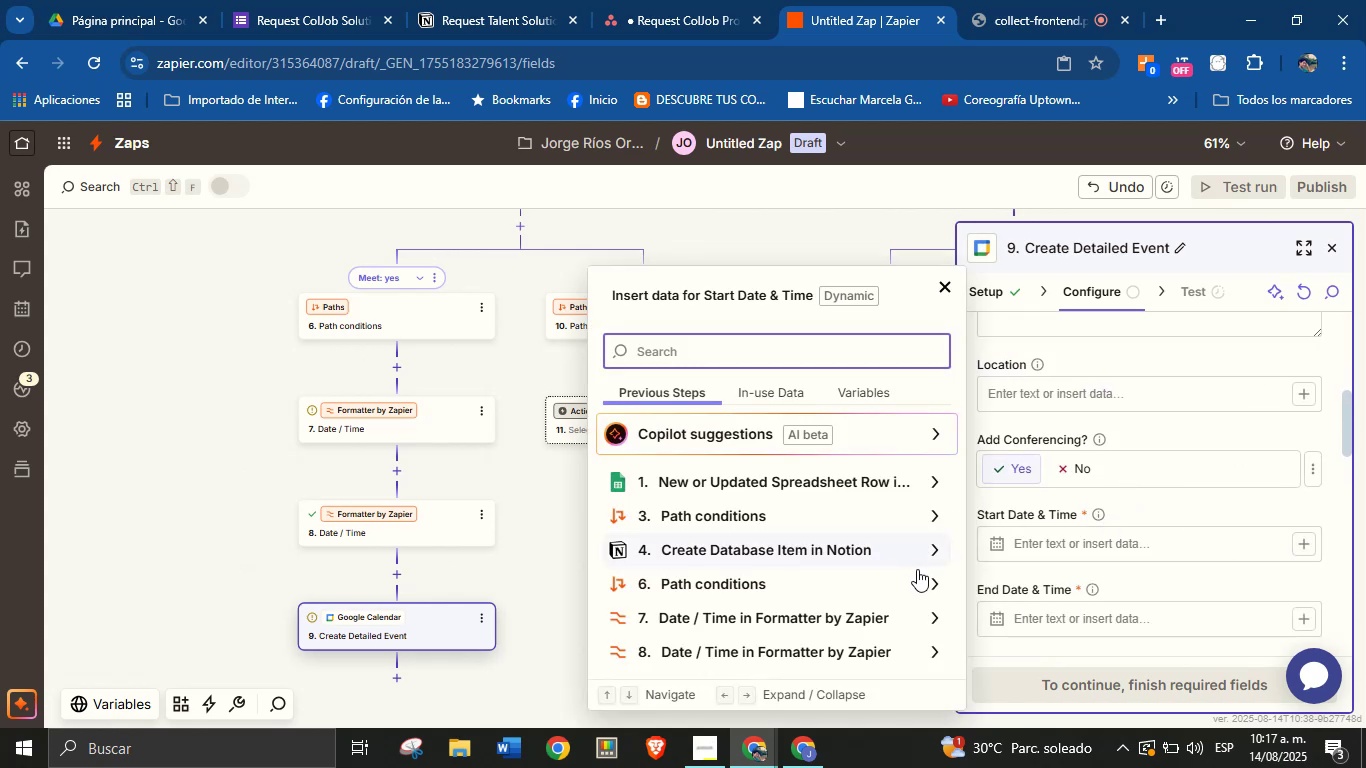 
left_click([931, 613])
 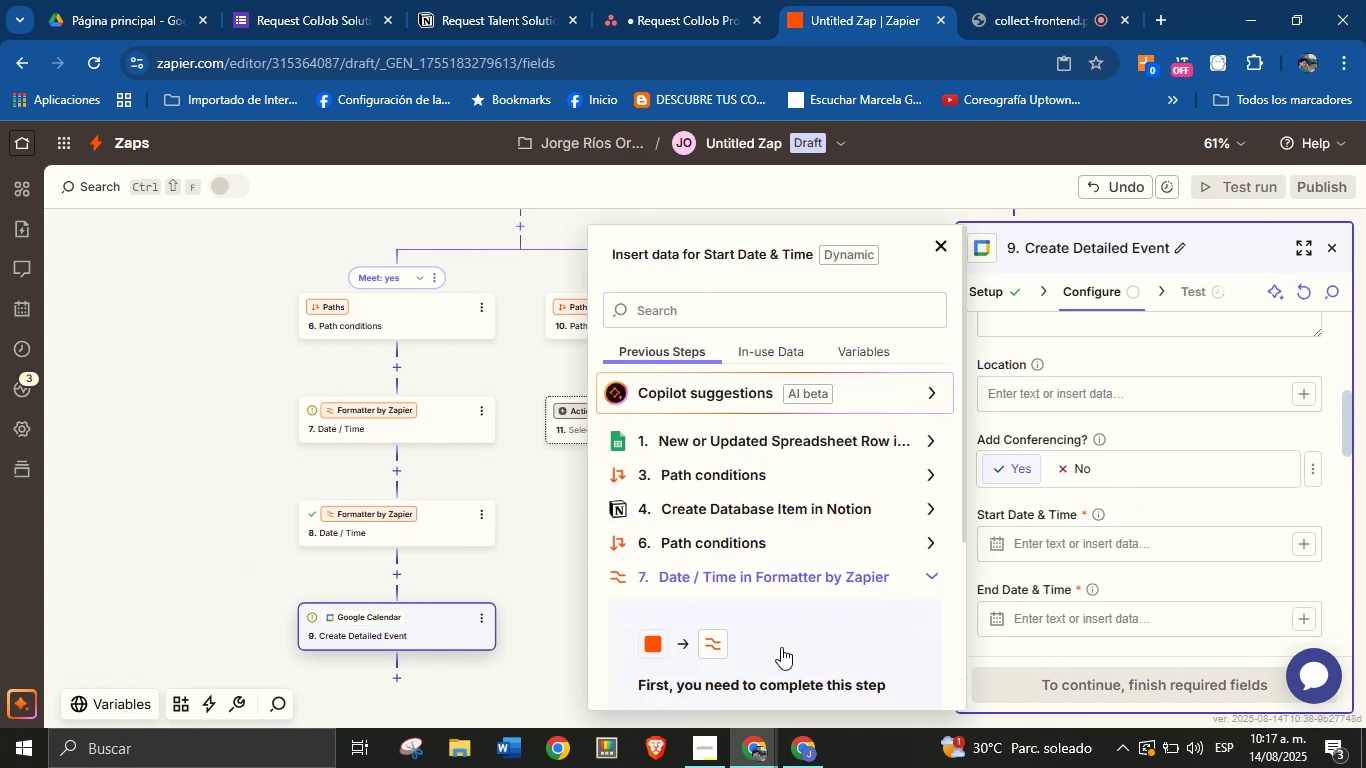 
scroll: coordinate [778, 611], scroll_direction: up, amount: 1.0
 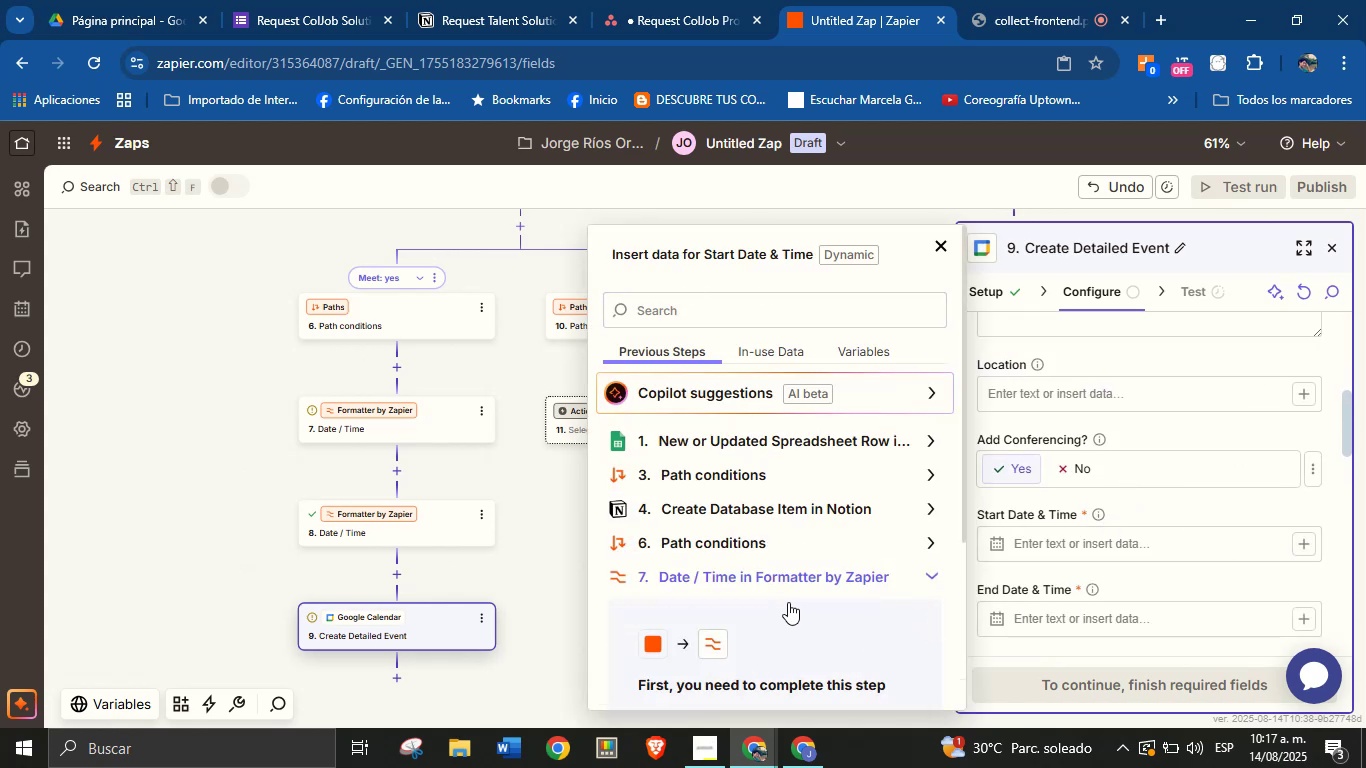 
scroll: coordinate [795, 603], scroll_direction: down, amount: 2.0
 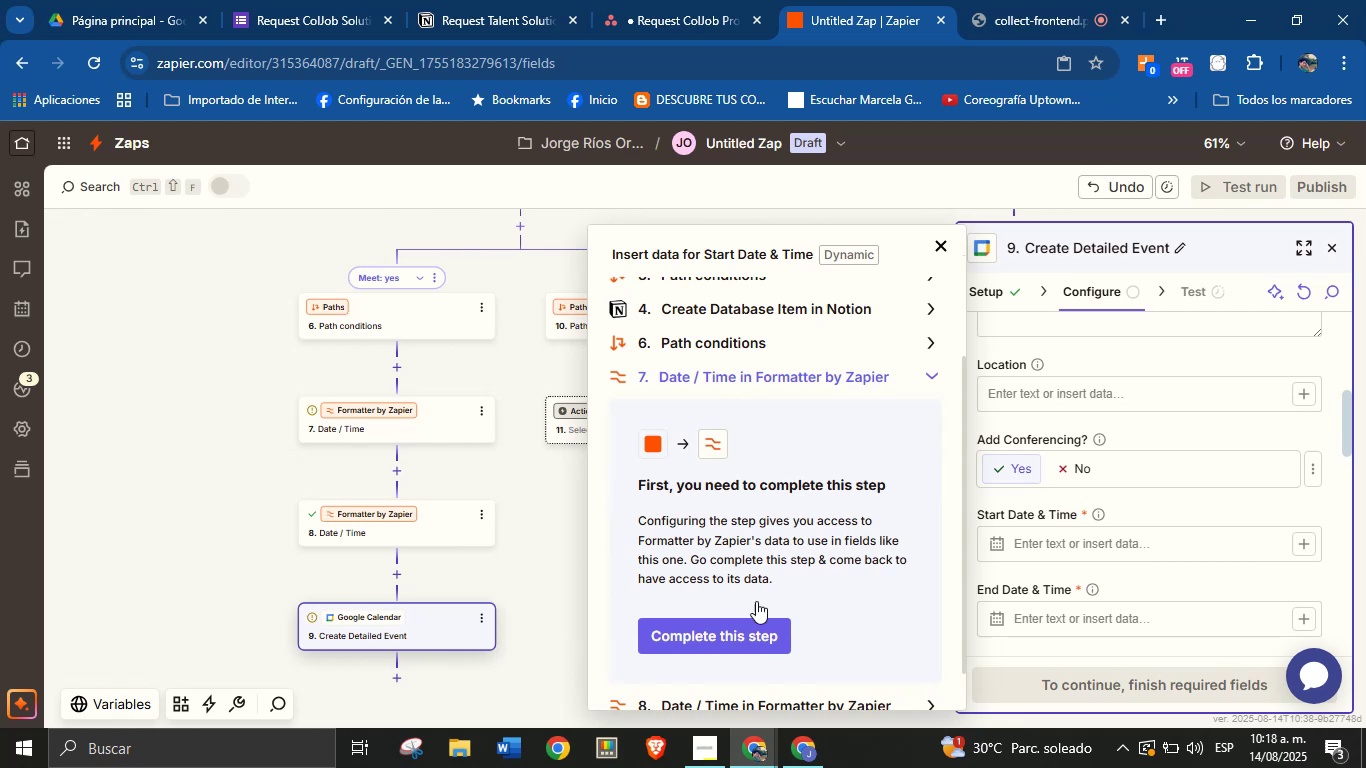 
left_click([740, 633])
 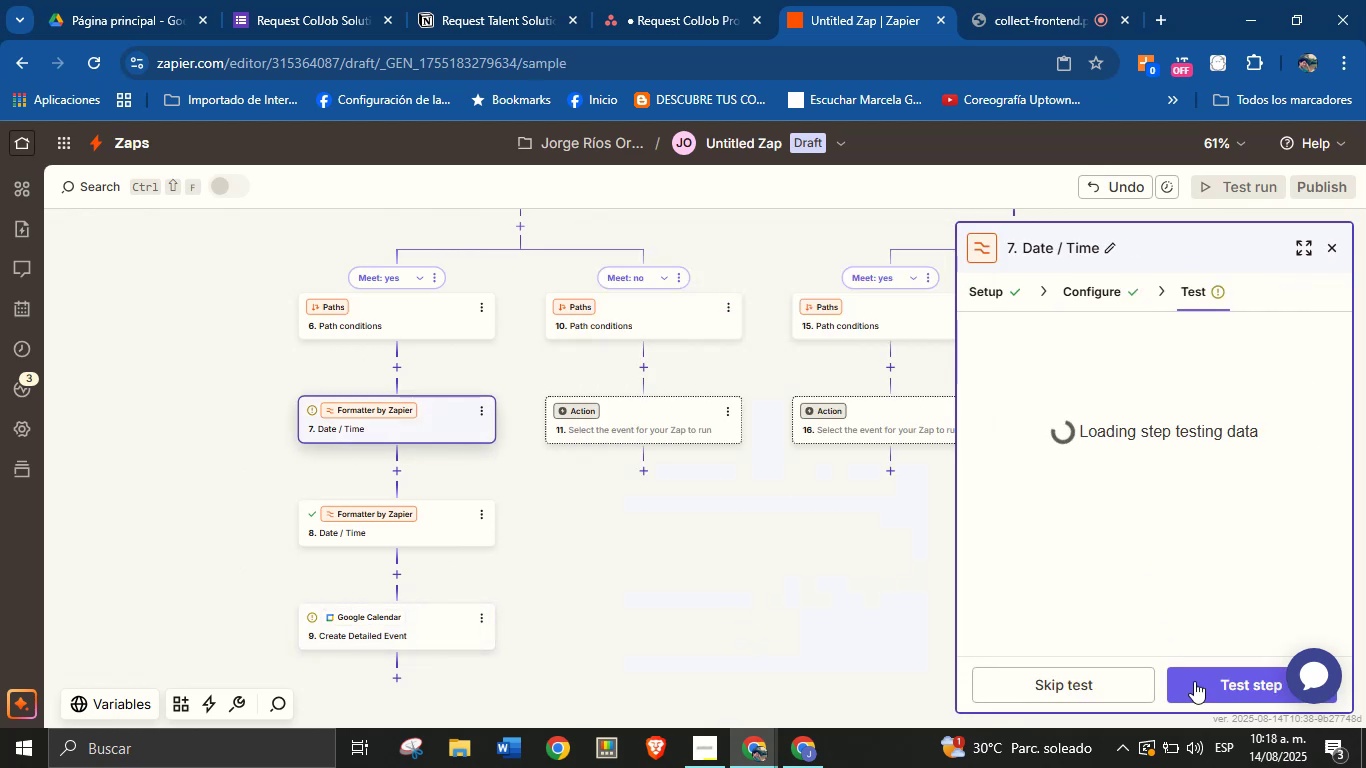 
left_click([1215, 684])
 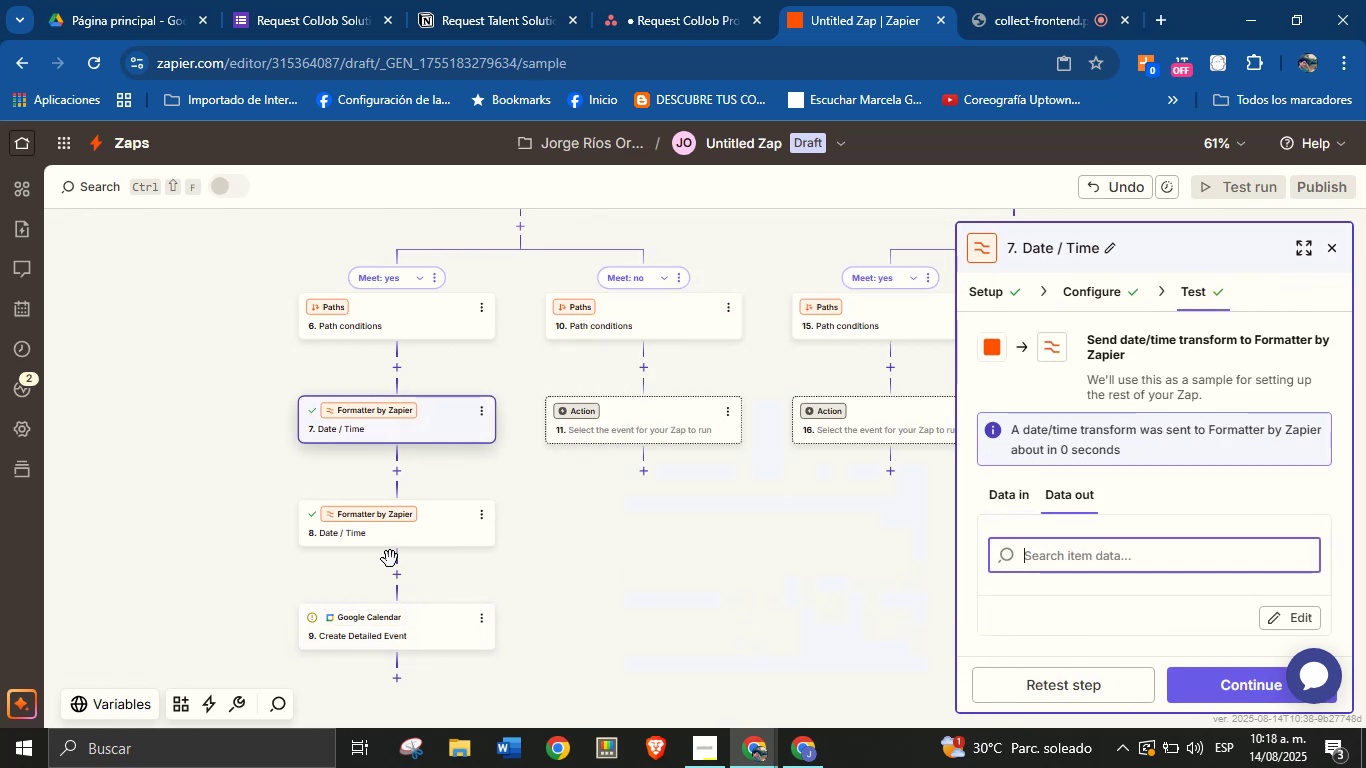 
left_click([433, 628])
 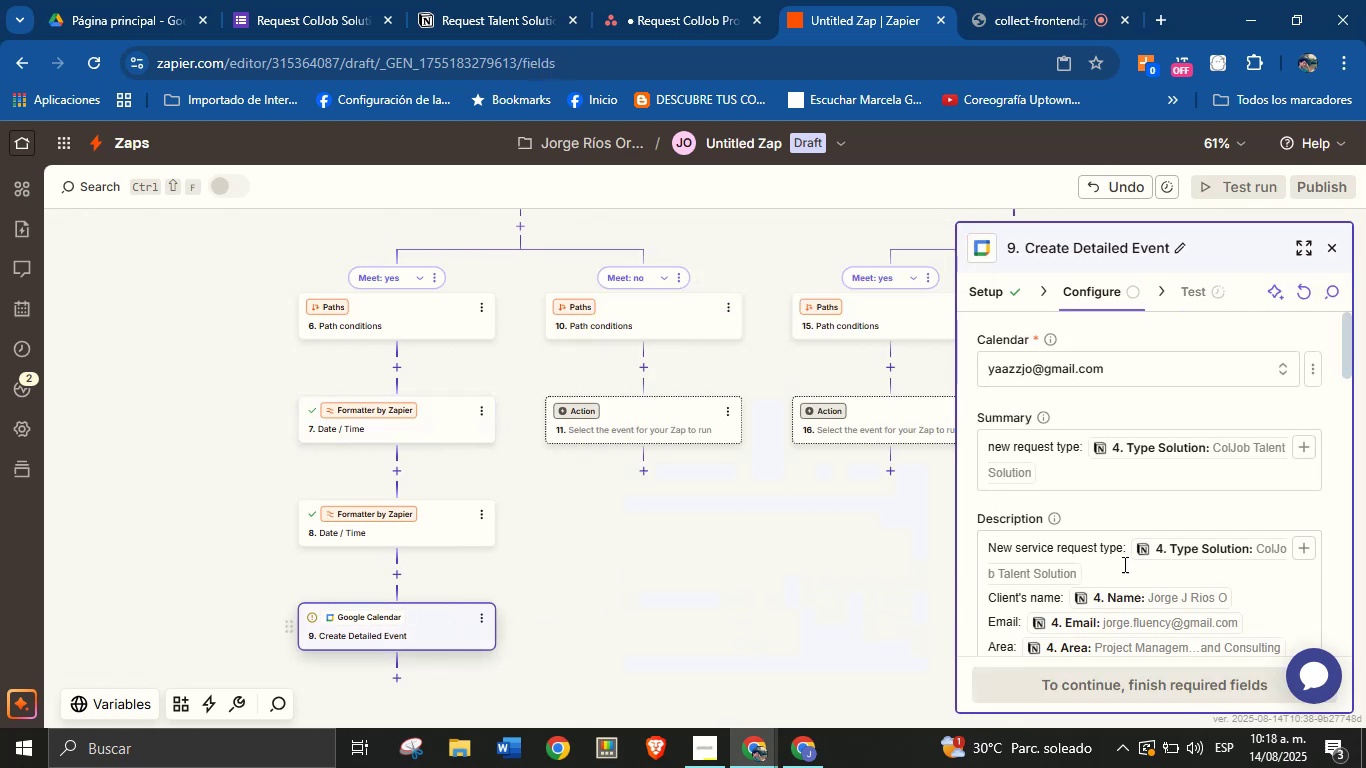 
scroll: coordinate [1192, 519], scroll_direction: none, amount: 0.0
 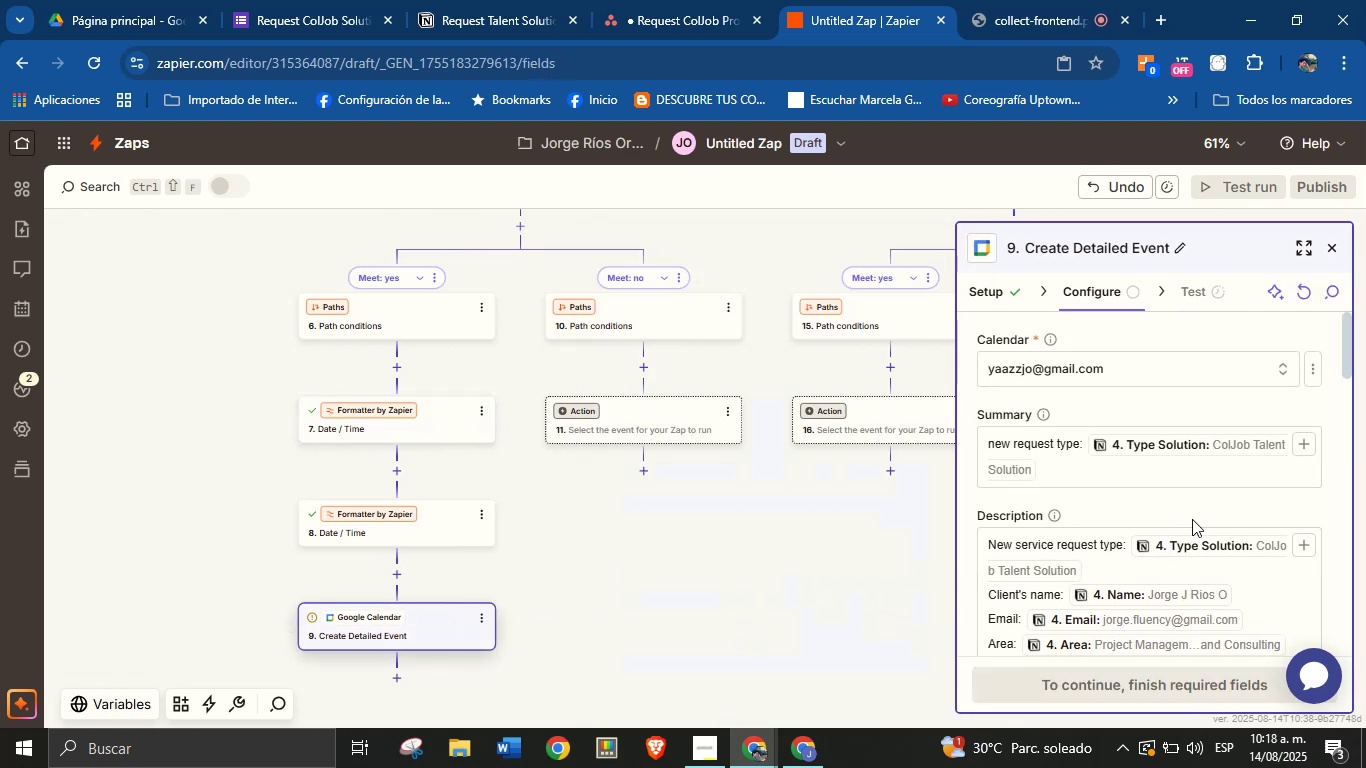 
scroll: coordinate [1196, 542], scroll_direction: down, amount: 5.0
 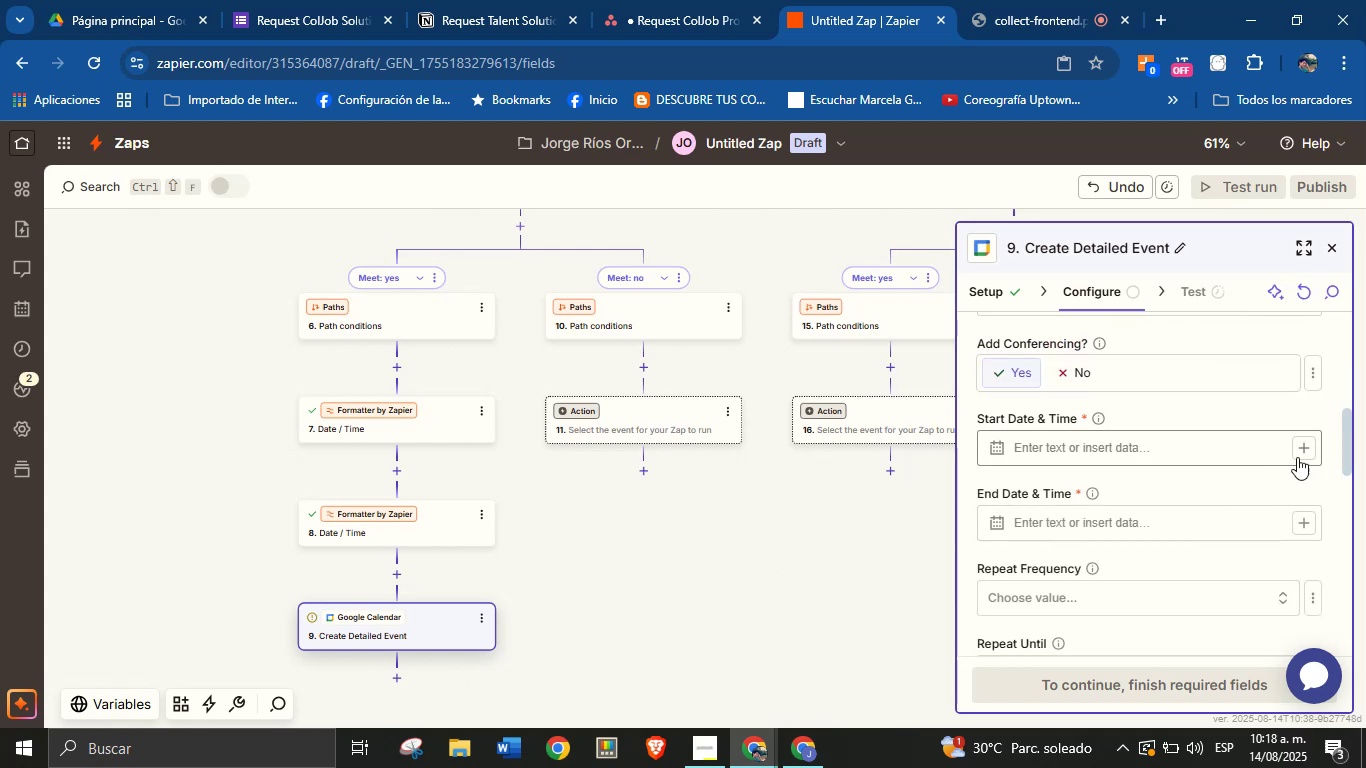 
left_click([1308, 444])
 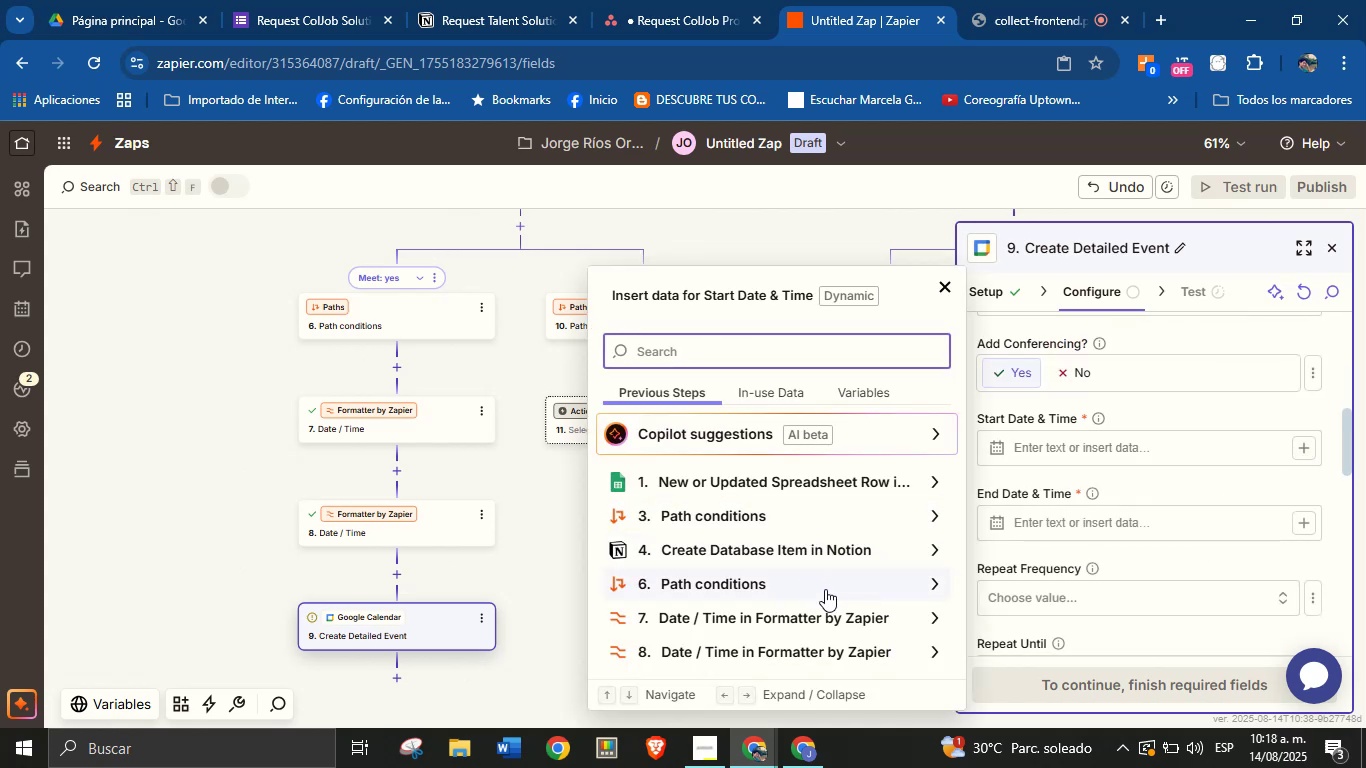 
left_click([916, 614])
 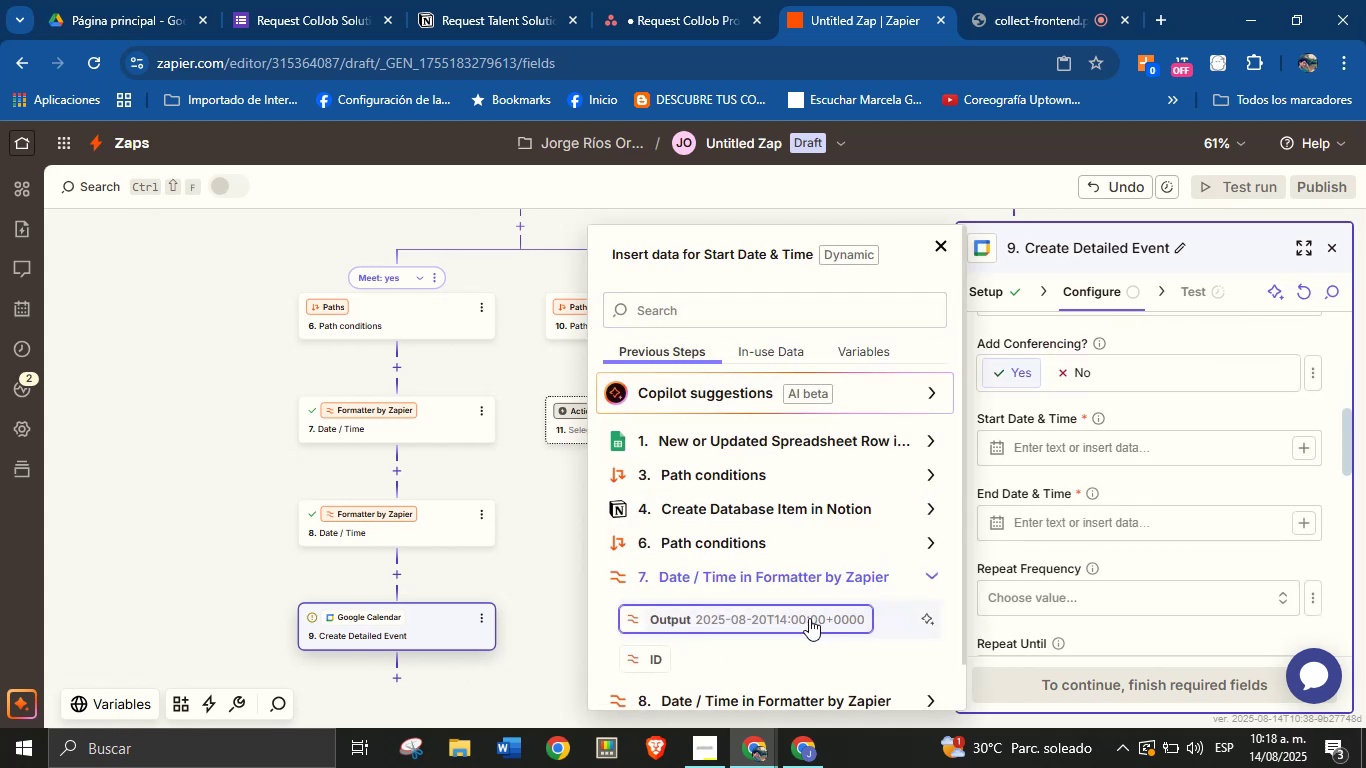 
left_click([801, 622])
 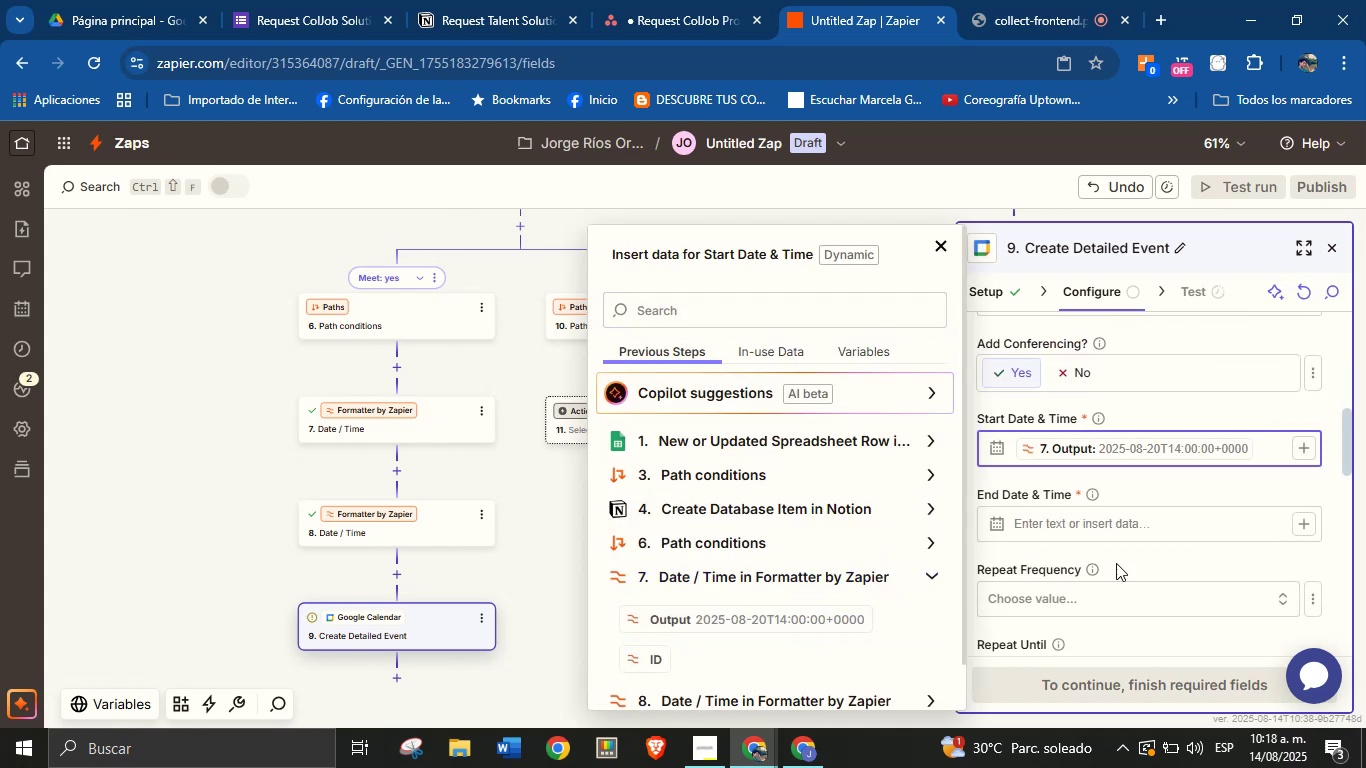 
left_click([1163, 563])
 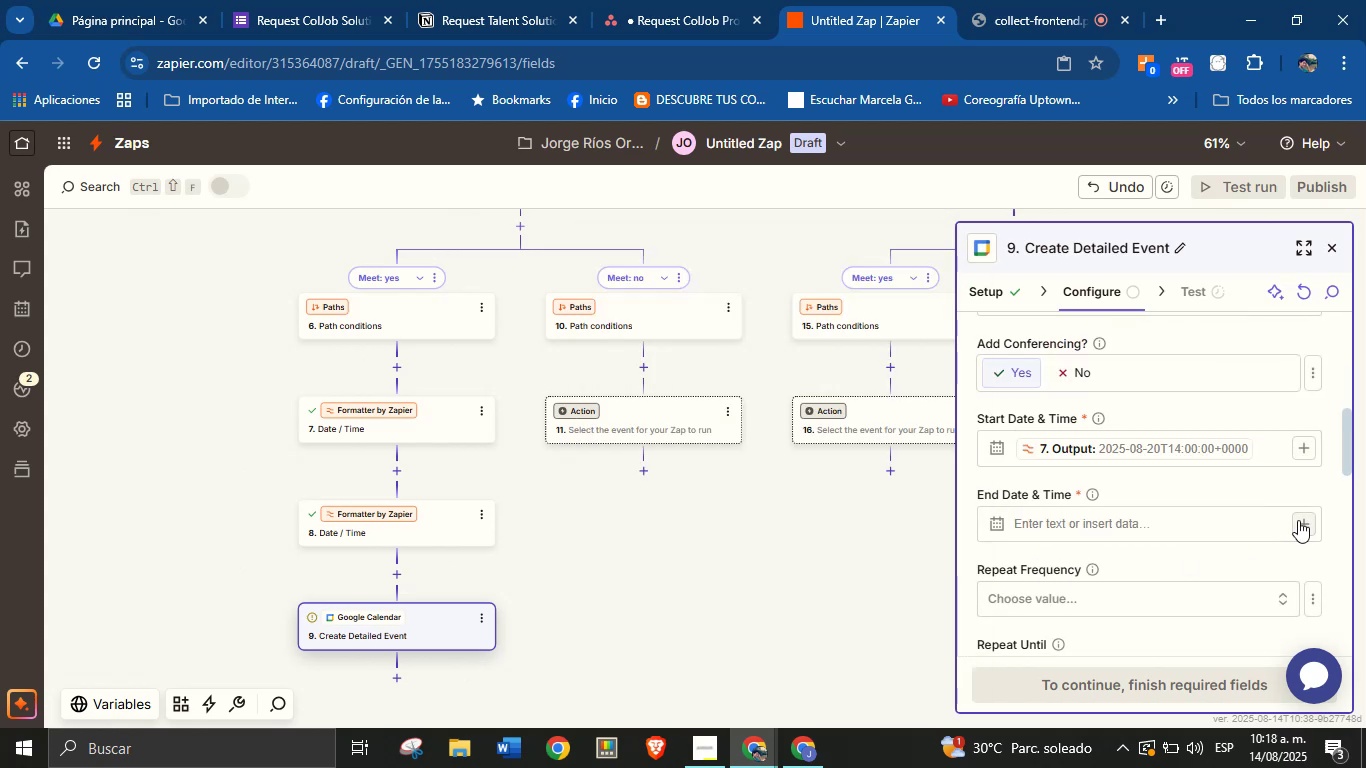 
left_click([1305, 521])
 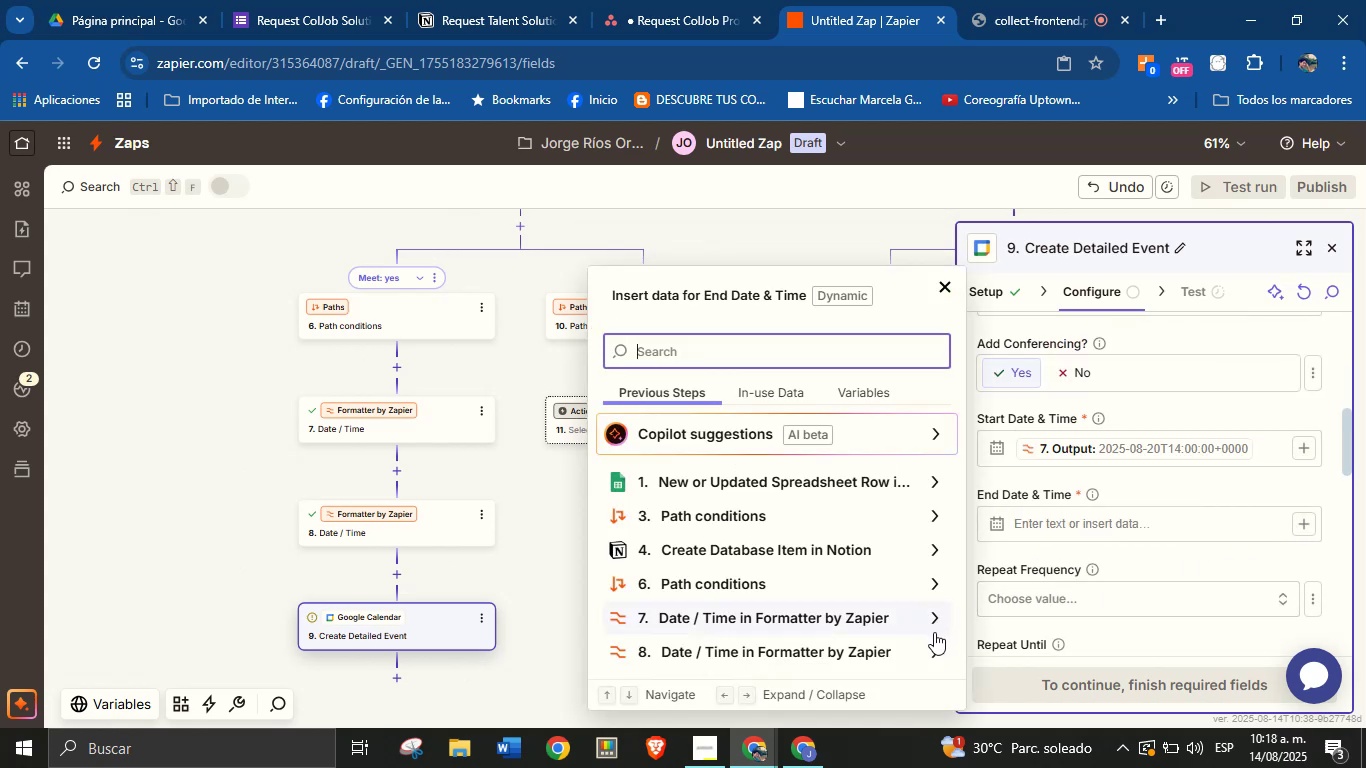 
left_click([929, 649])
 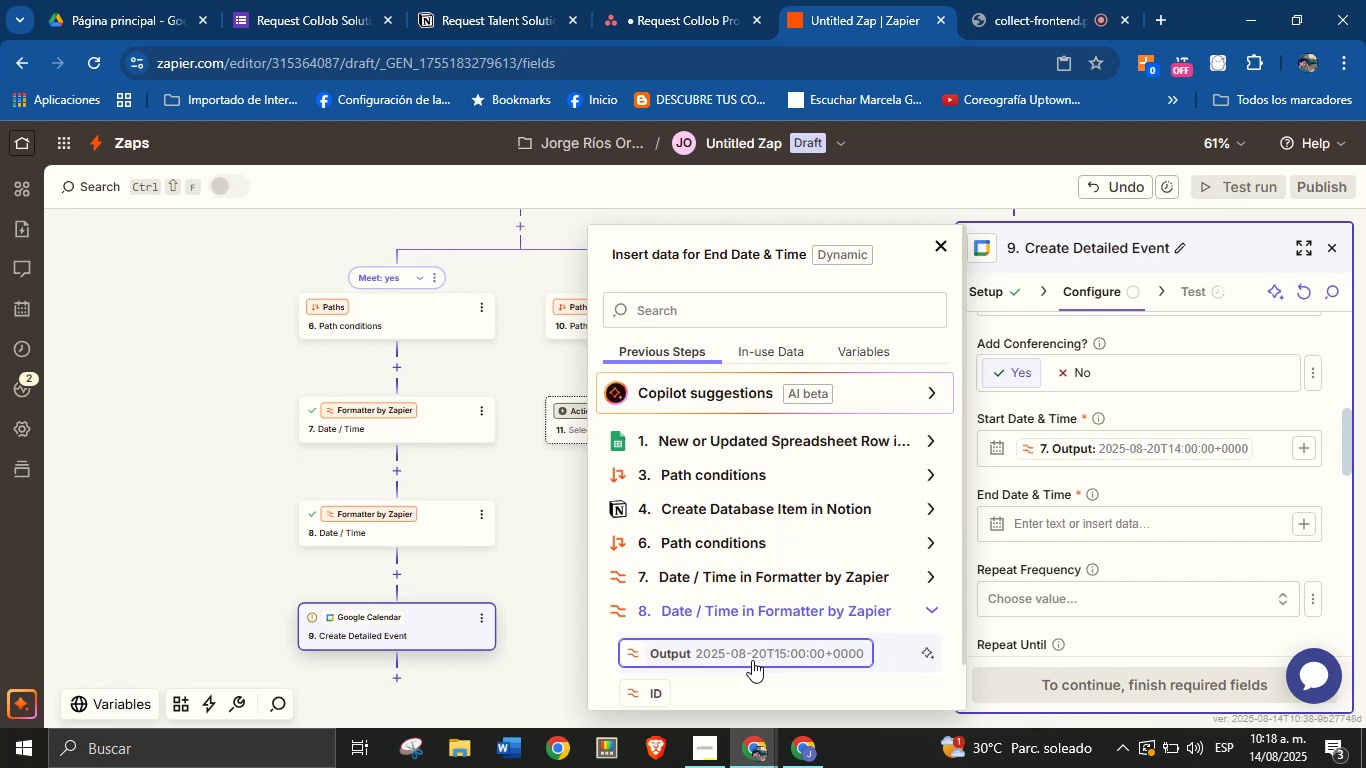 
left_click([758, 653])
 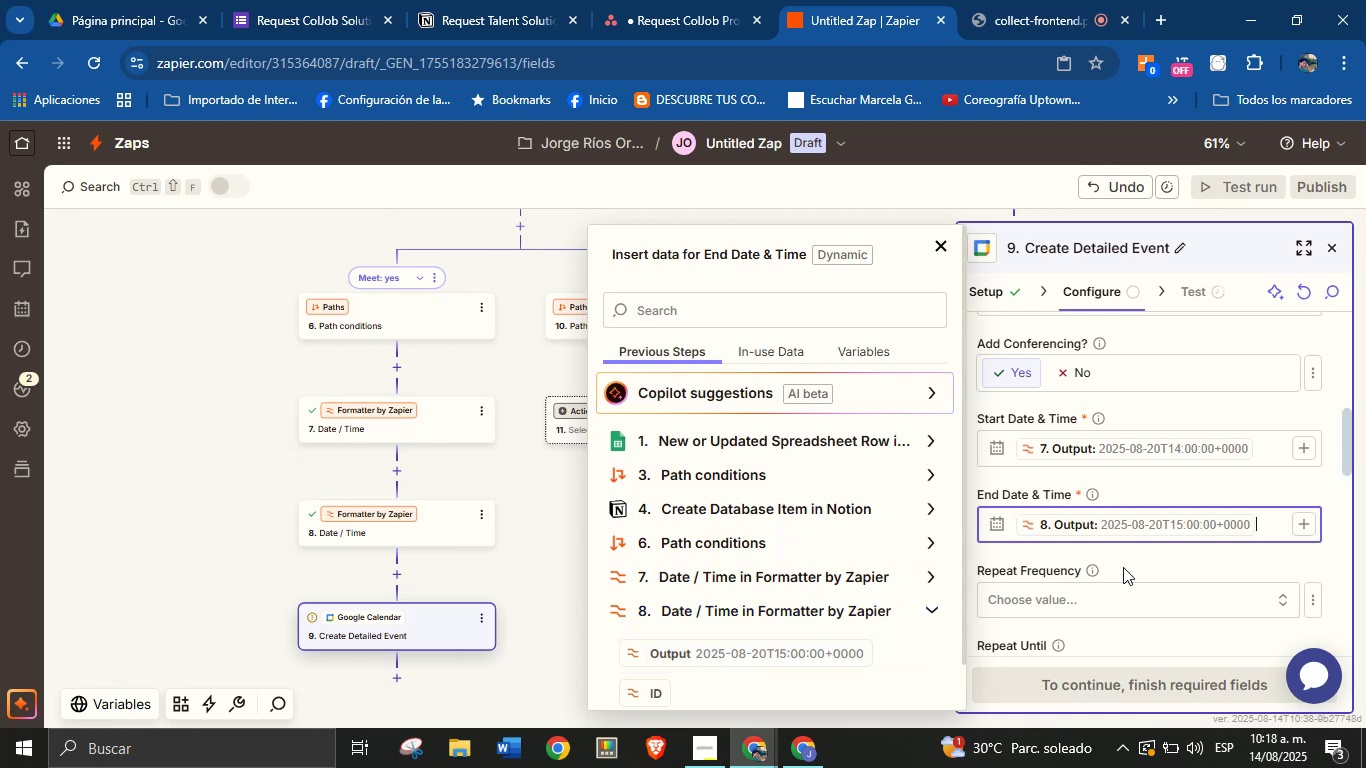 
left_click([1145, 557])
 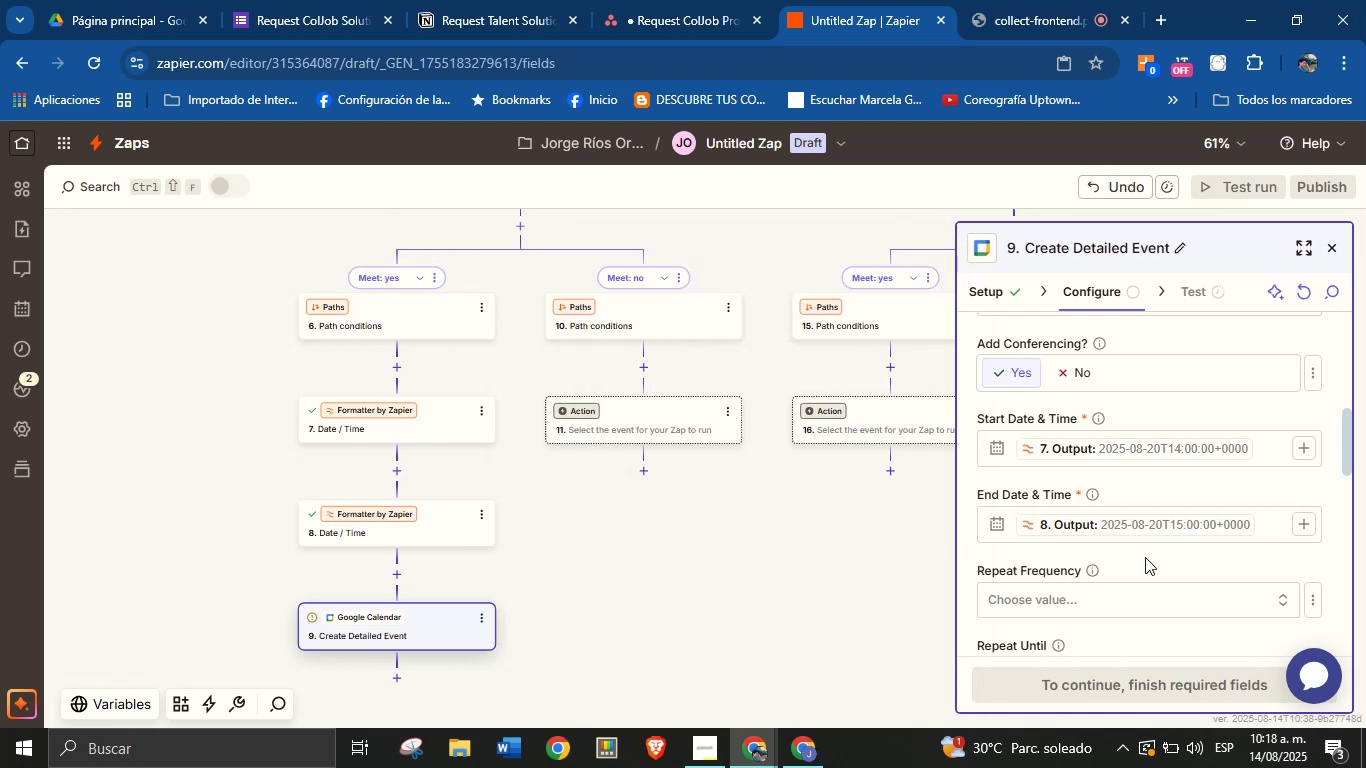 
scroll: coordinate [1148, 537], scroll_direction: down, amount: 2.0
 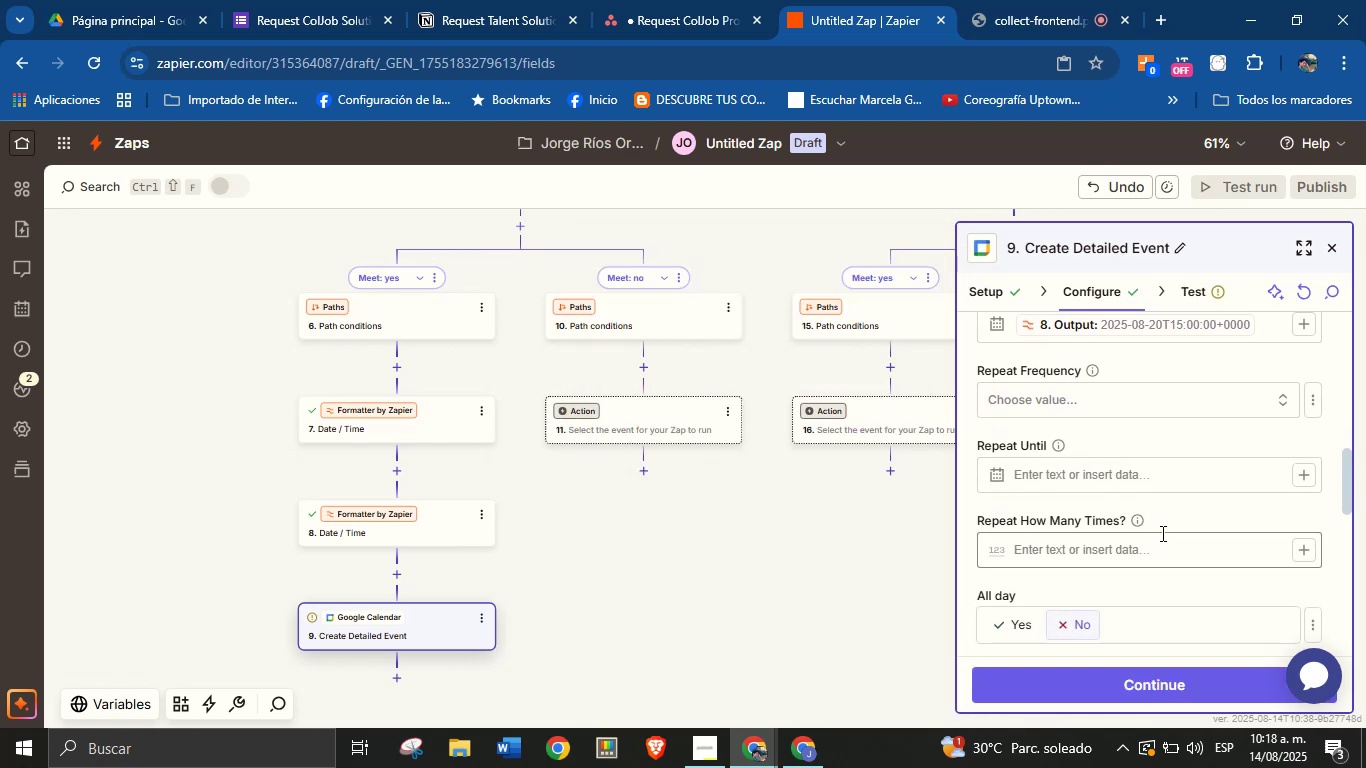 
left_click([1172, 530])
 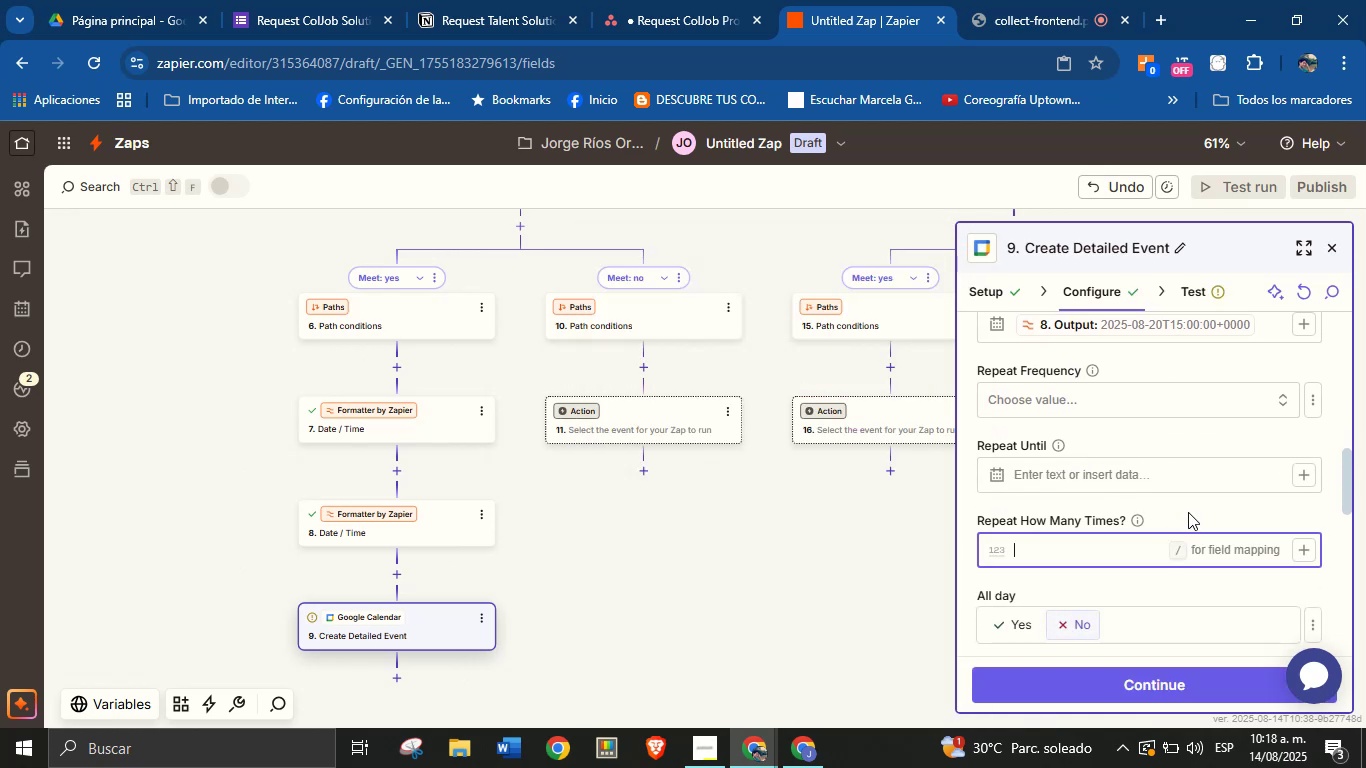 
left_click([1188, 512])
 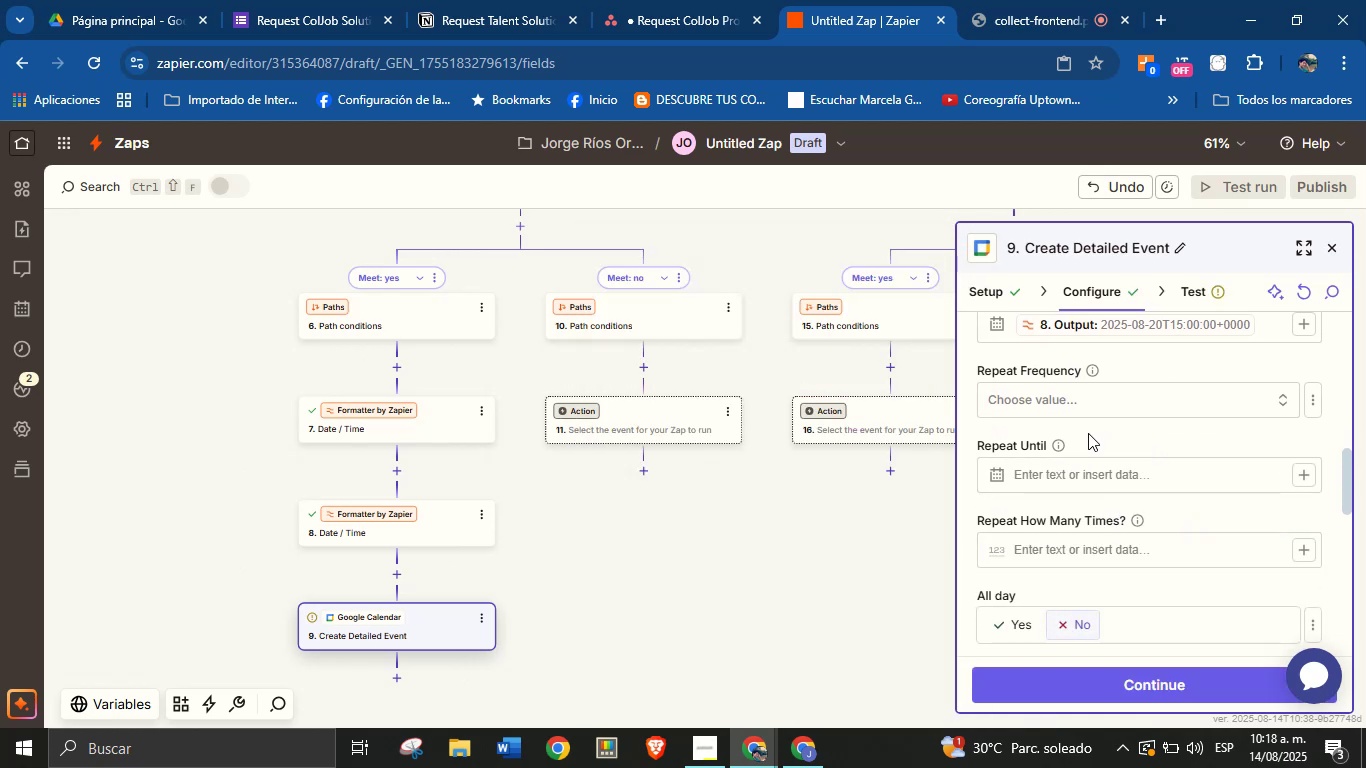 
wait(5.79)
 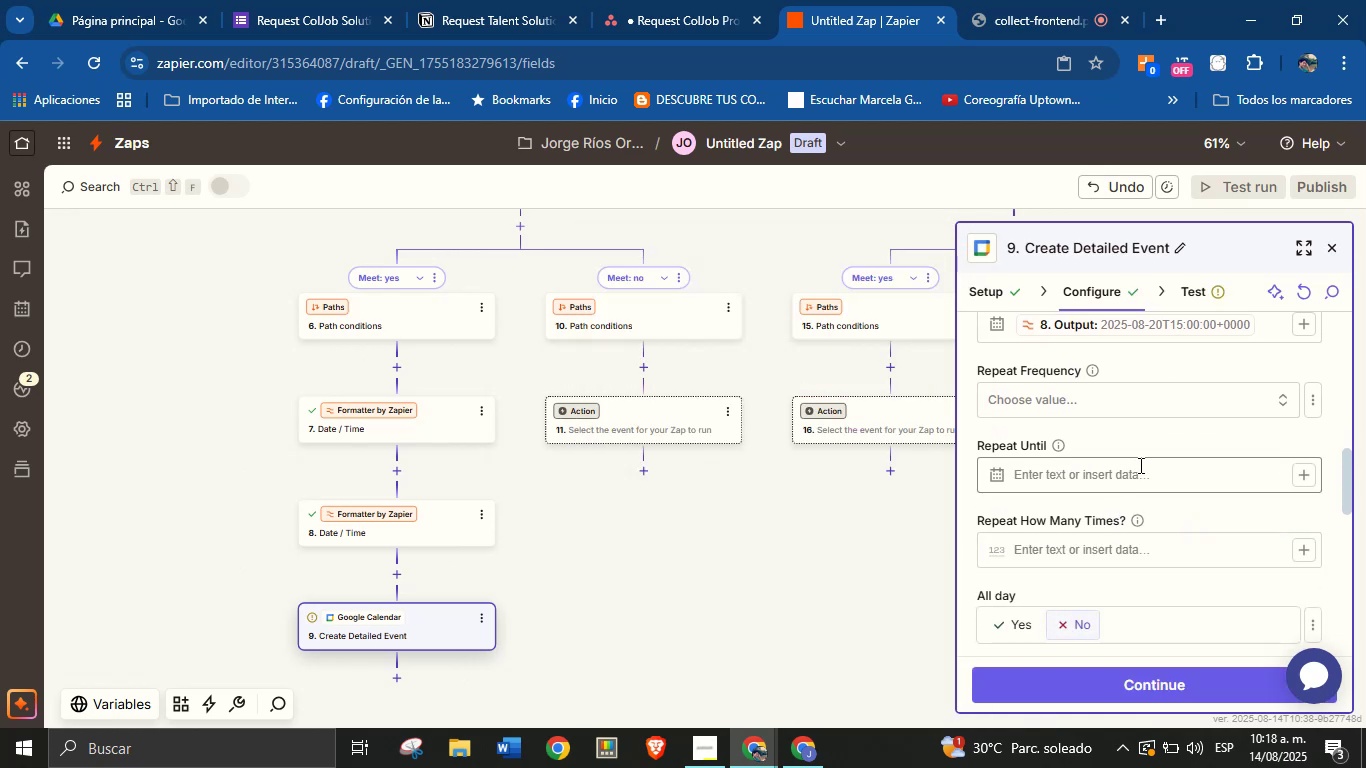 
left_click([1128, 435])
 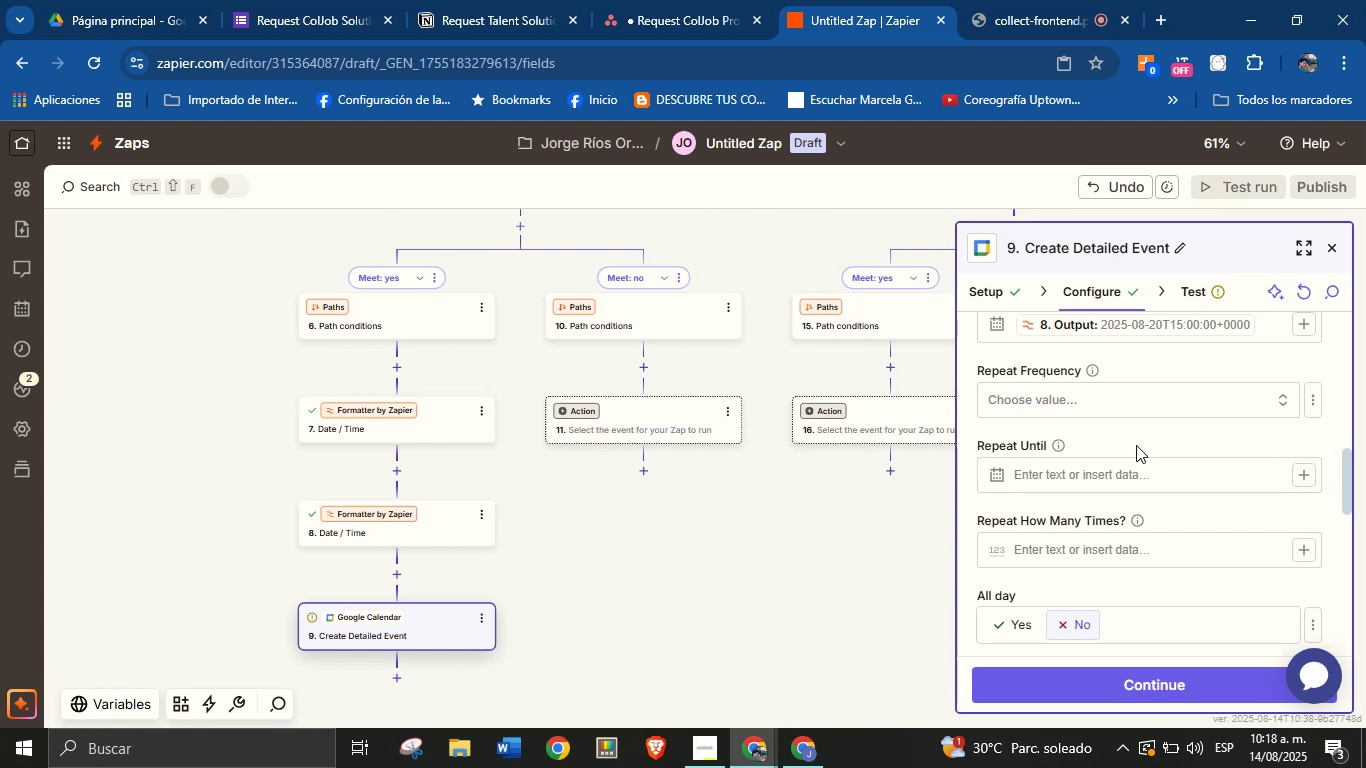 
wait(6.1)
 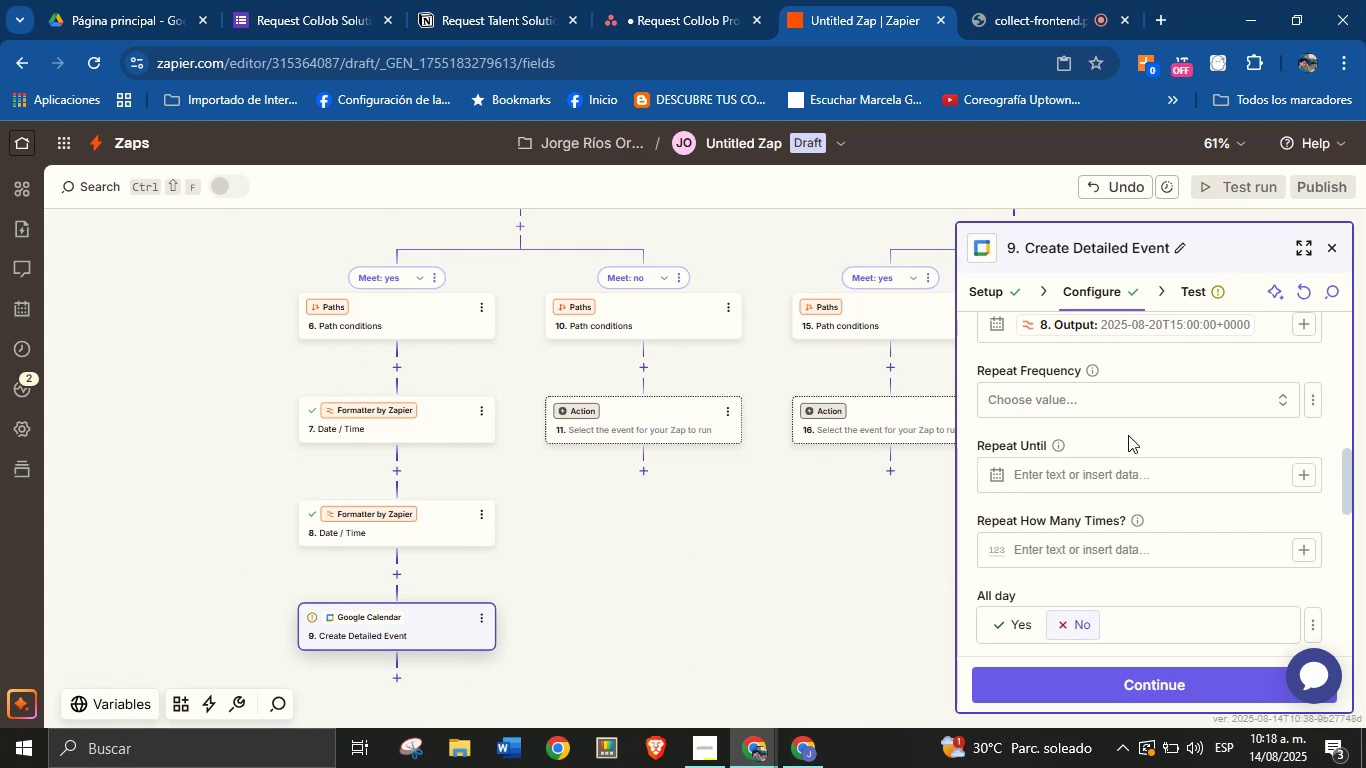 
left_click([1134, 436])
 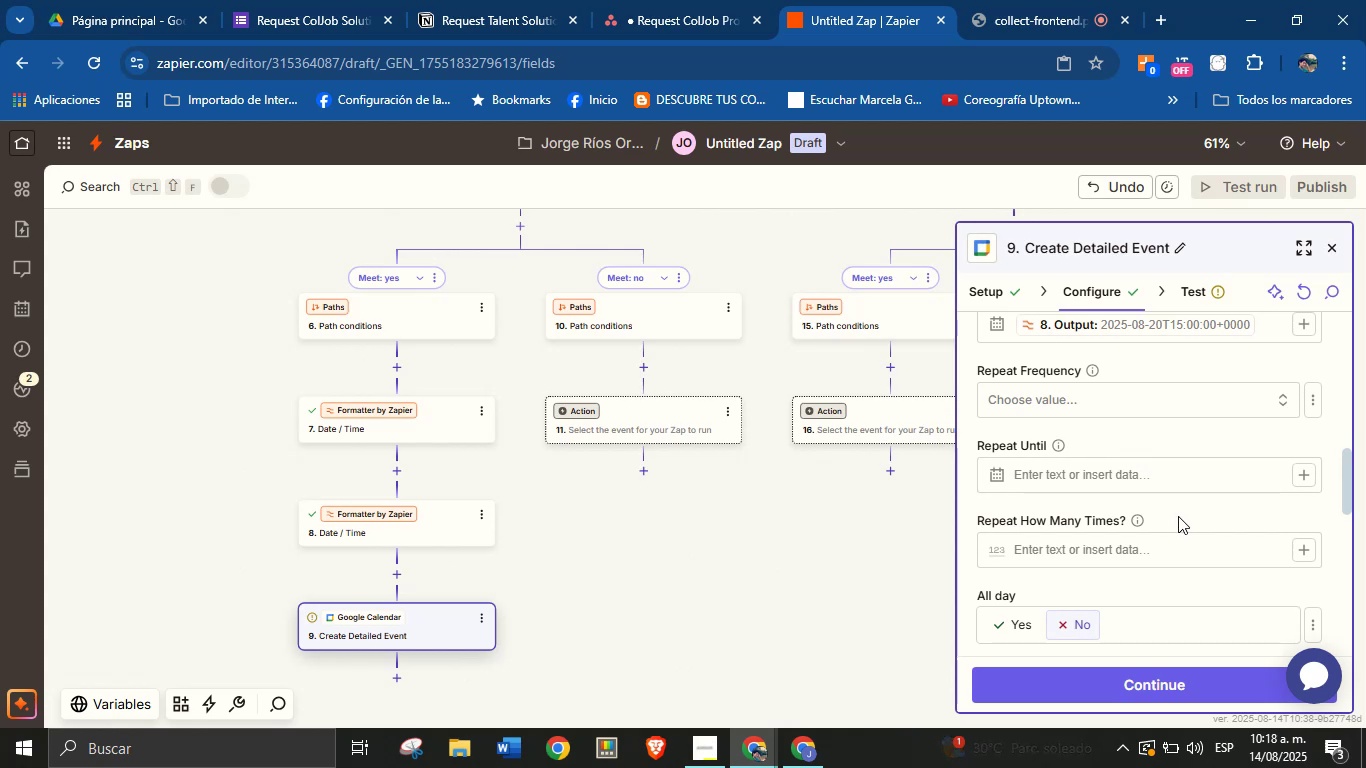 
scroll: coordinate [1174, 495], scroll_direction: up, amount: 1.0
 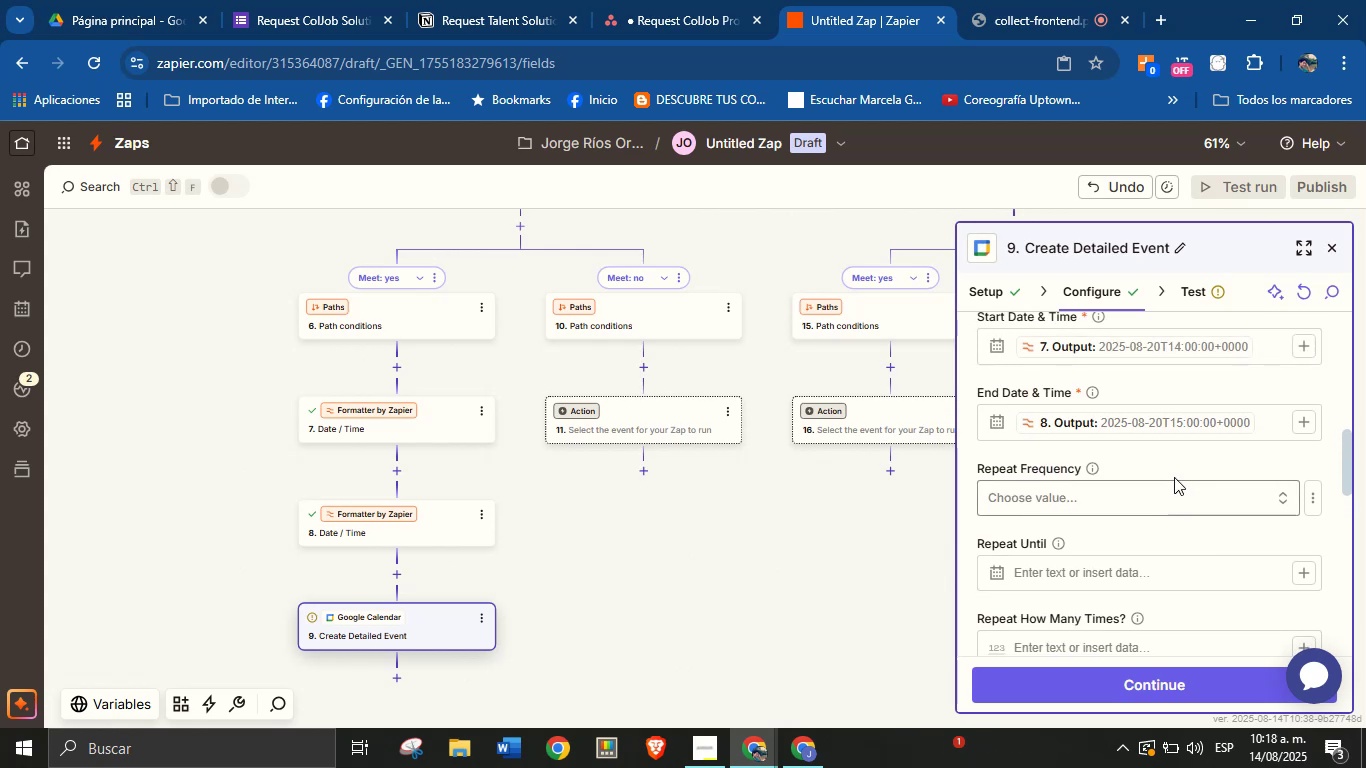 
left_click([1176, 463])
 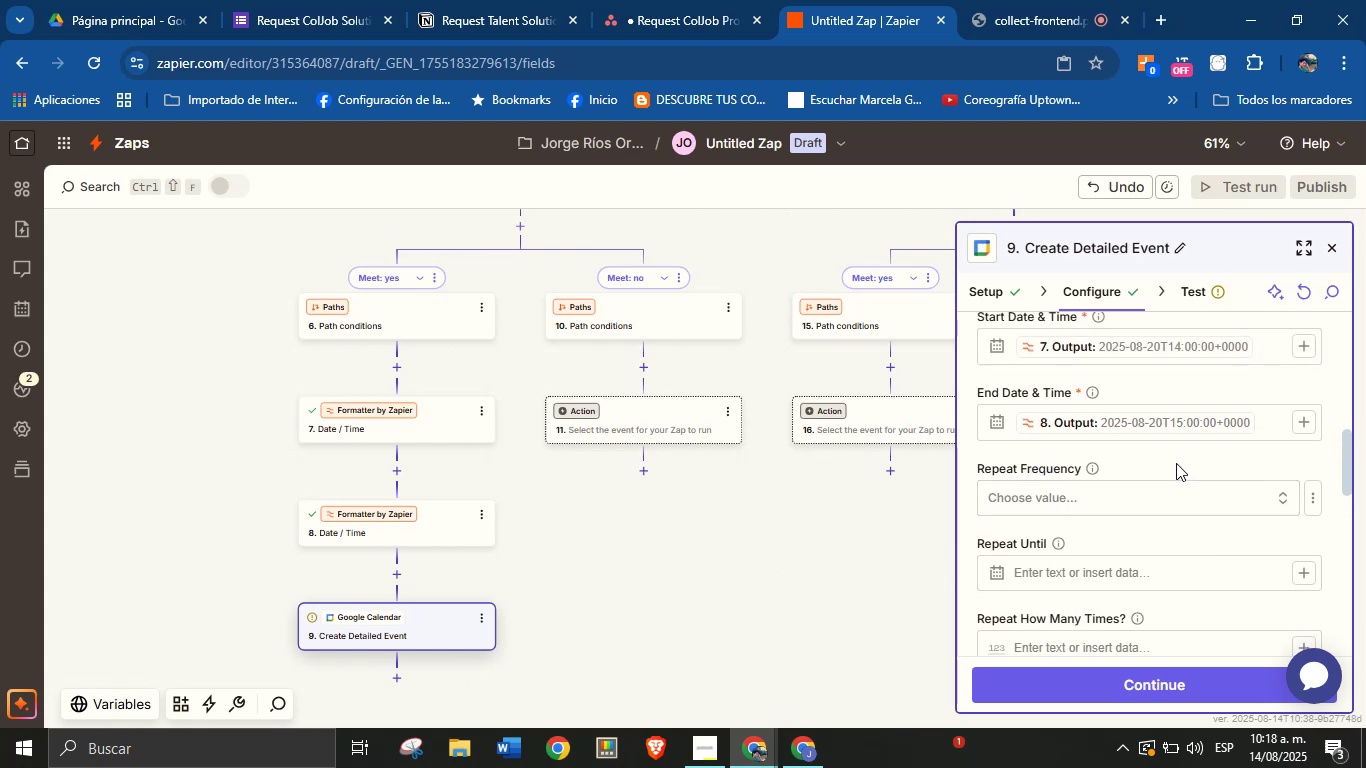 
scroll: coordinate [1176, 489], scroll_direction: down, amount: 3.0
 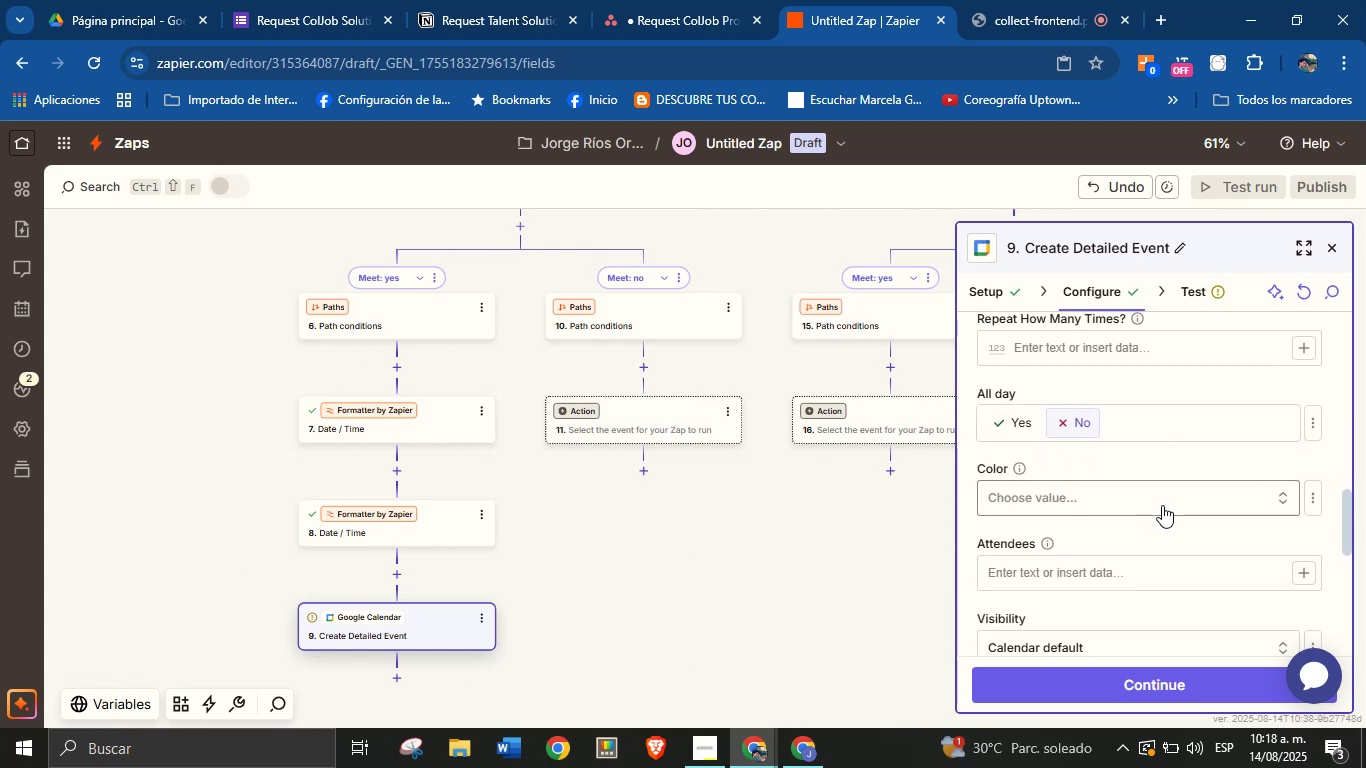 
left_click([1168, 536])
 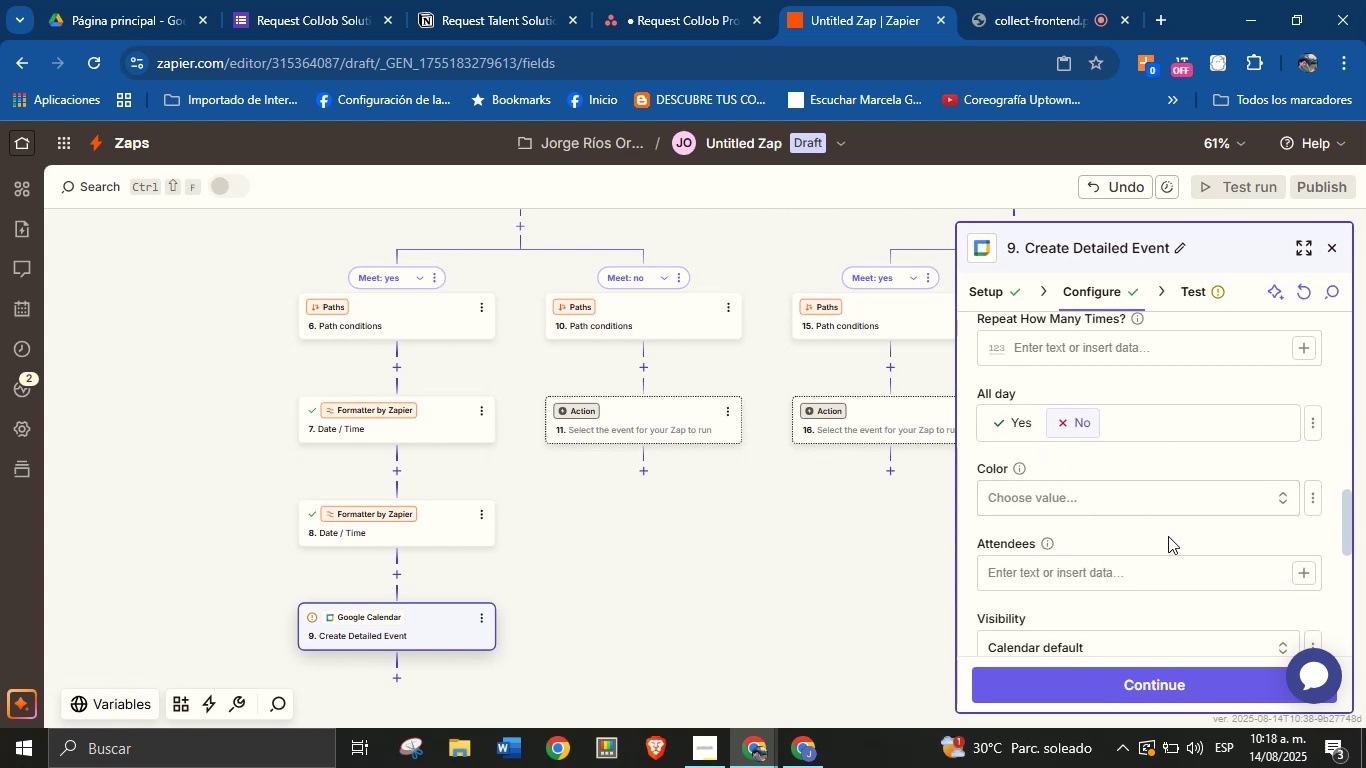 
scroll: coordinate [1168, 524], scroll_direction: down, amount: 1.0
 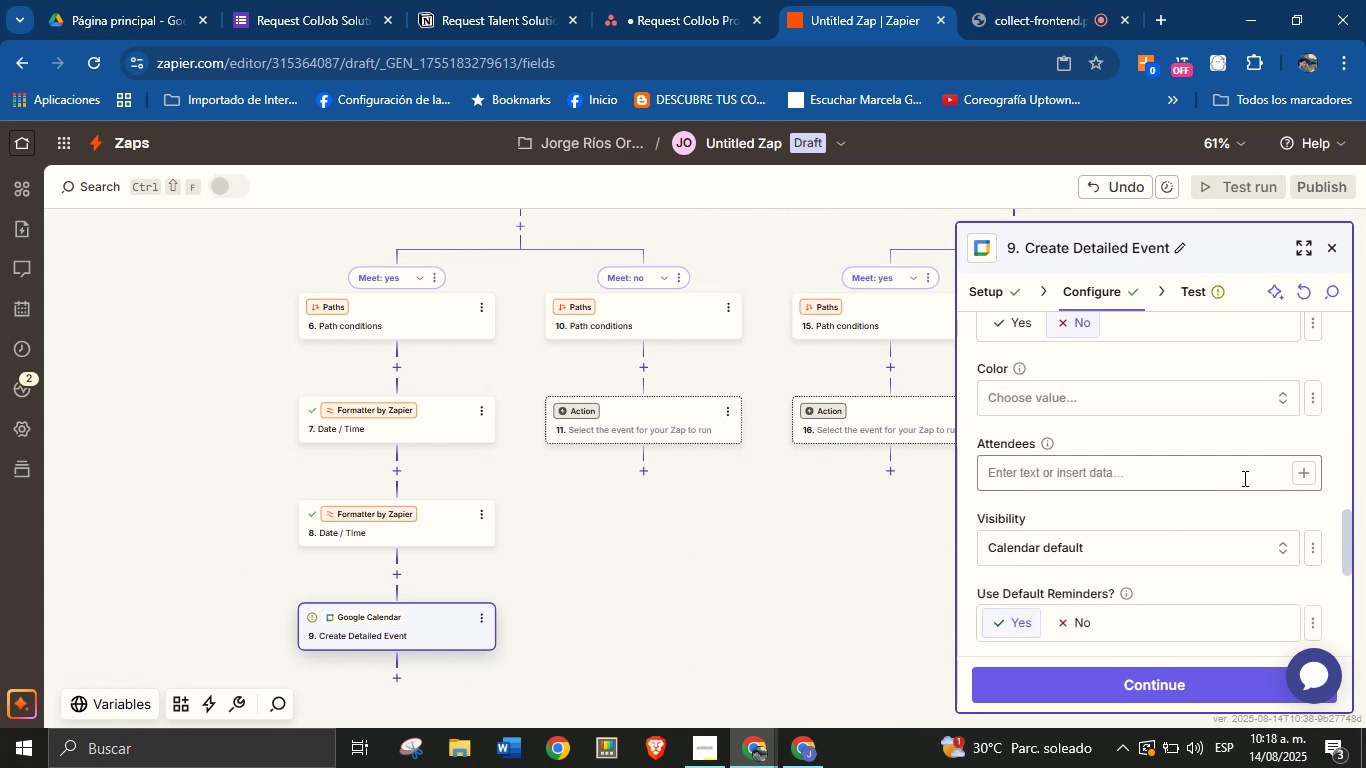 
left_click([1302, 468])
 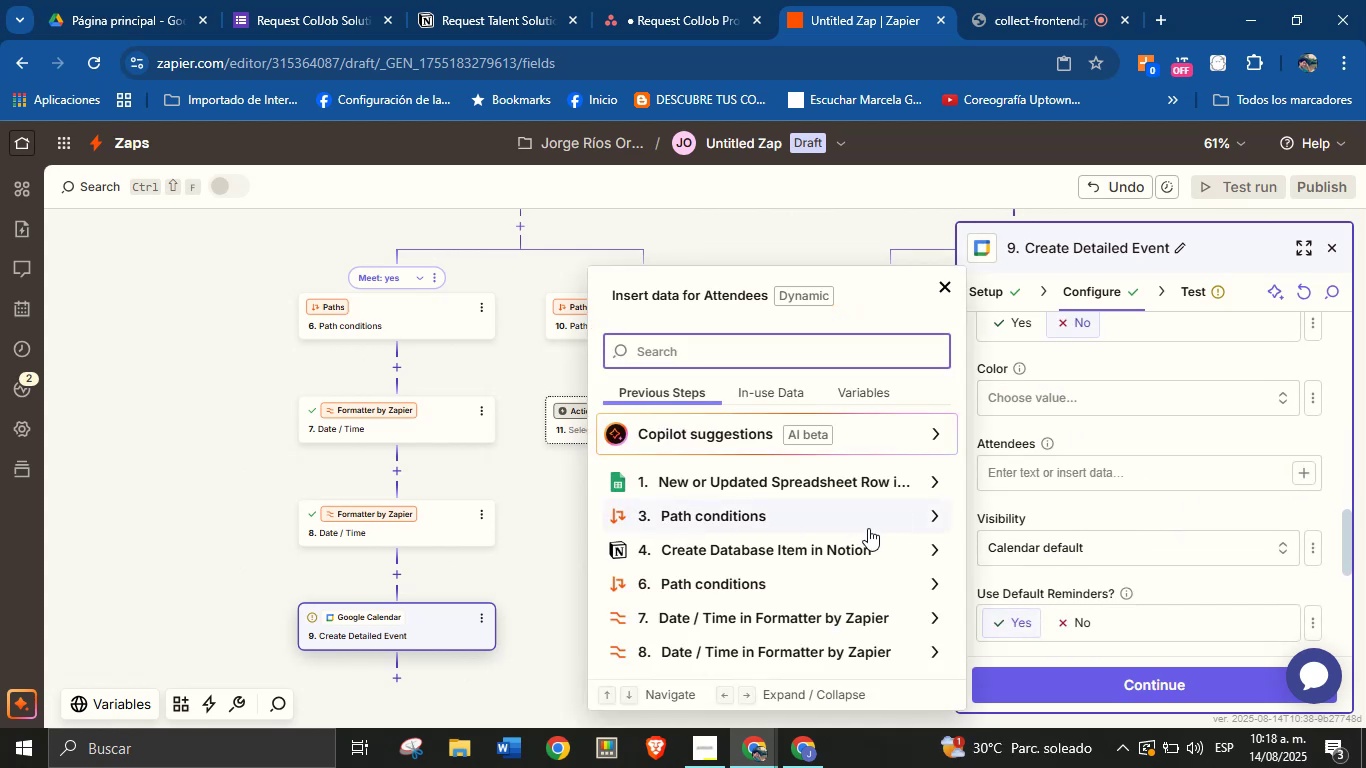 
mouse_move([932, 512])
 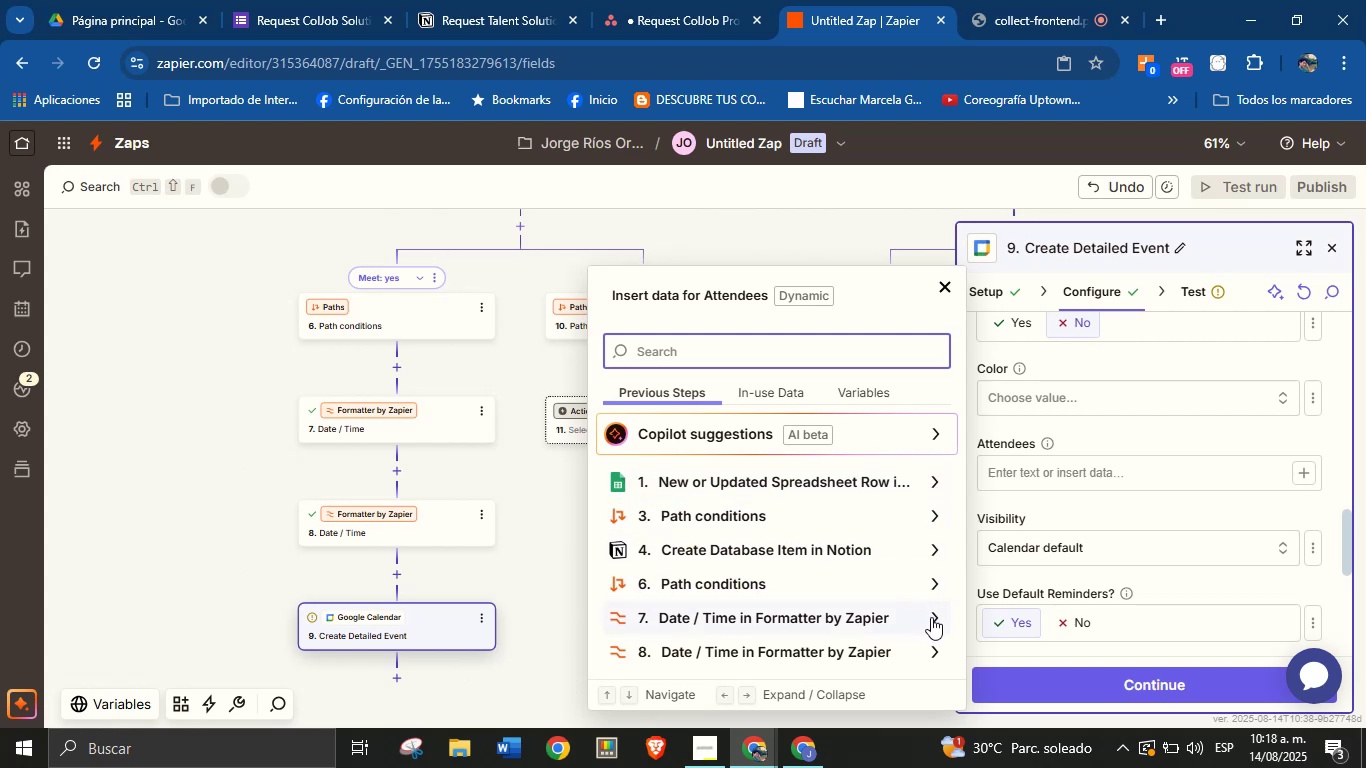 
wait(5.29)
 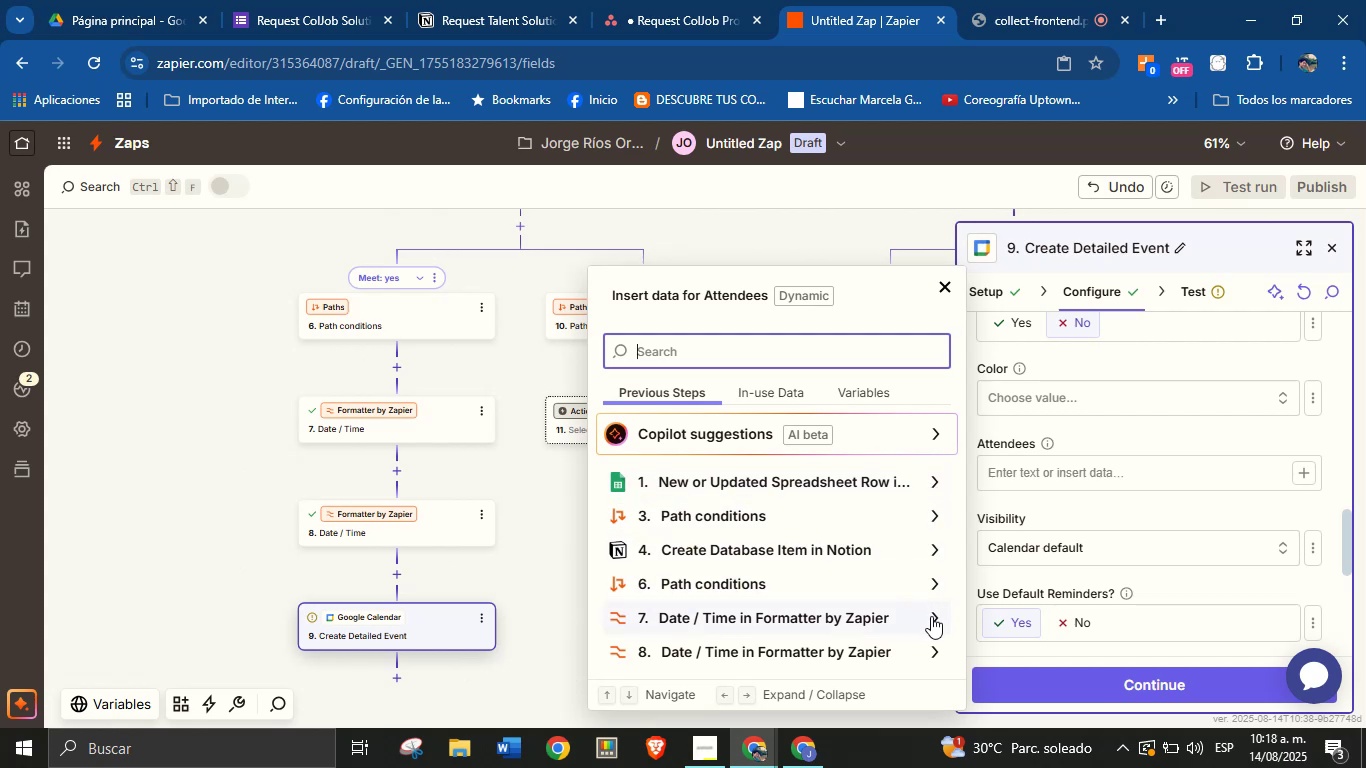 
left_click([940, 541])
 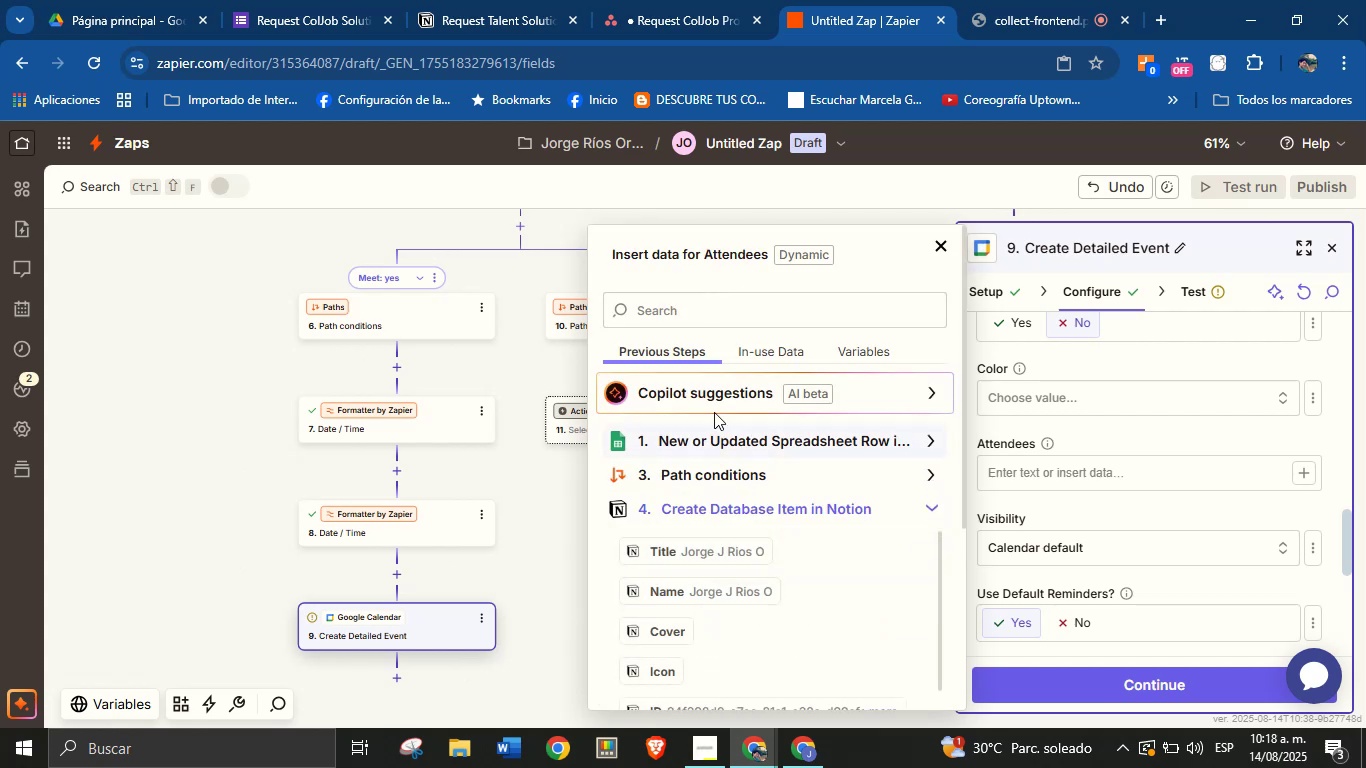 
left_click([718, 316])
 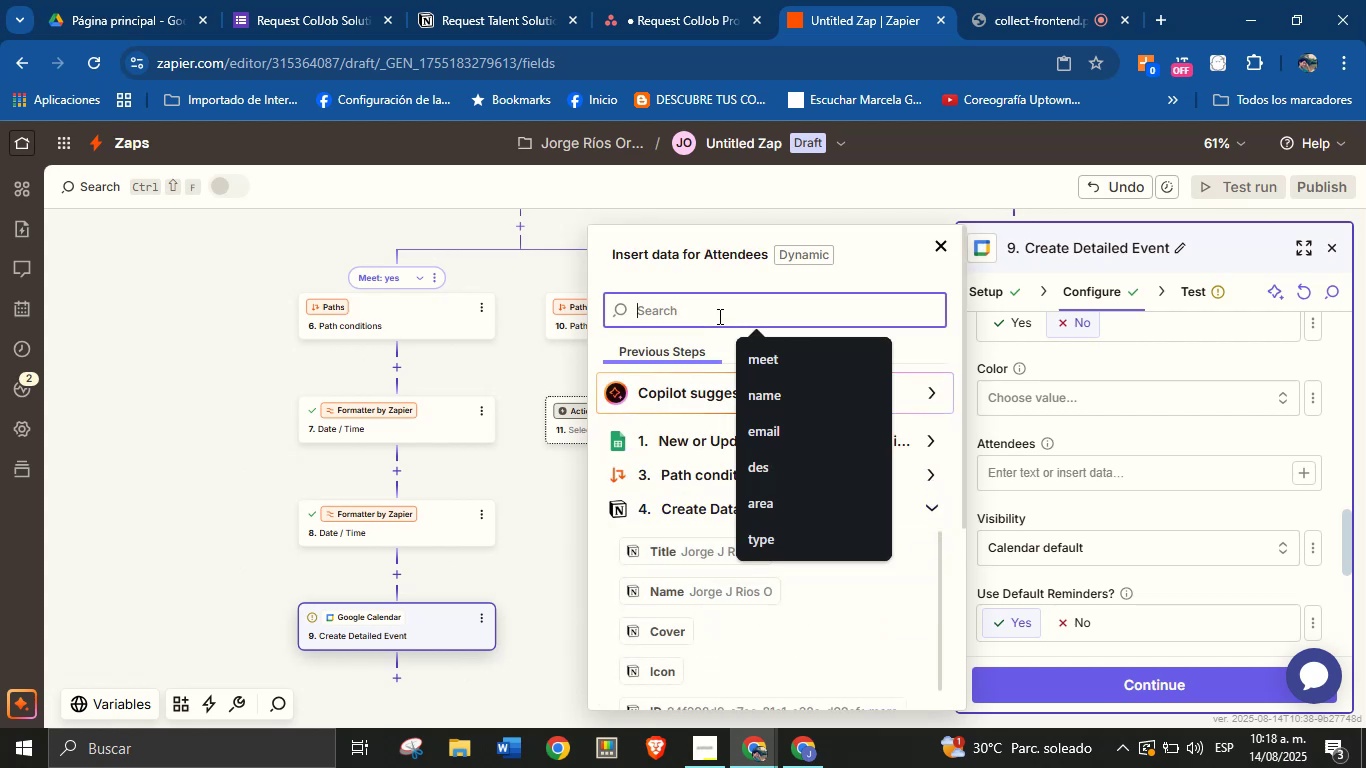 
type(em)
 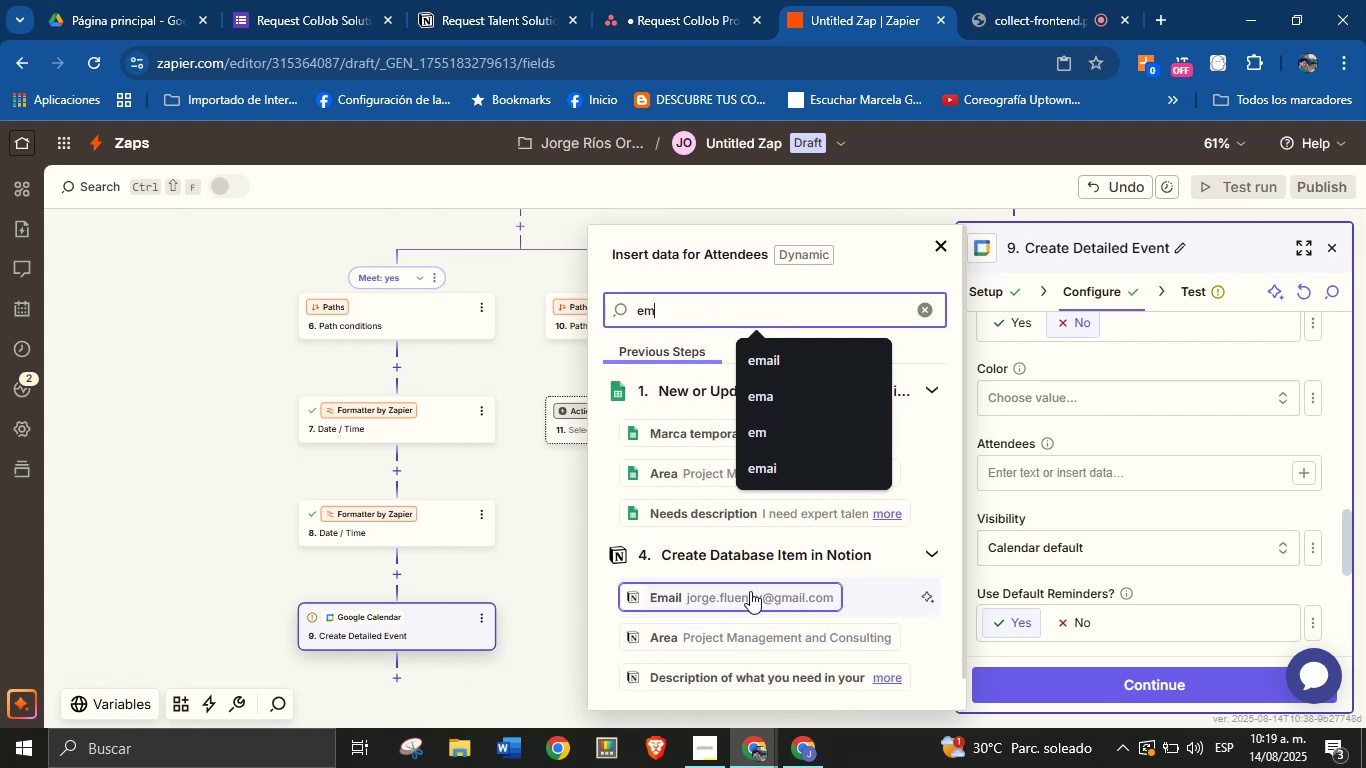 
left_click([750, 595])
 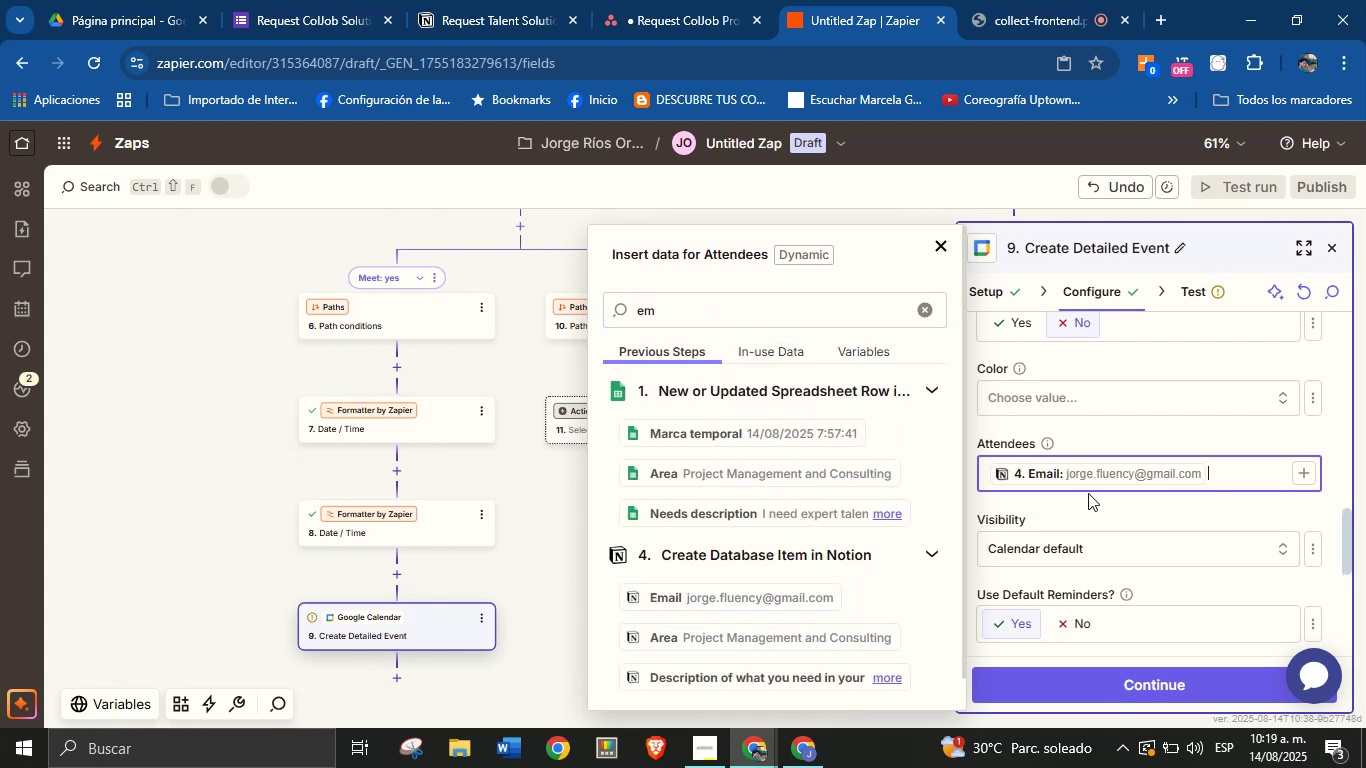 
left_click([1091, 518])
 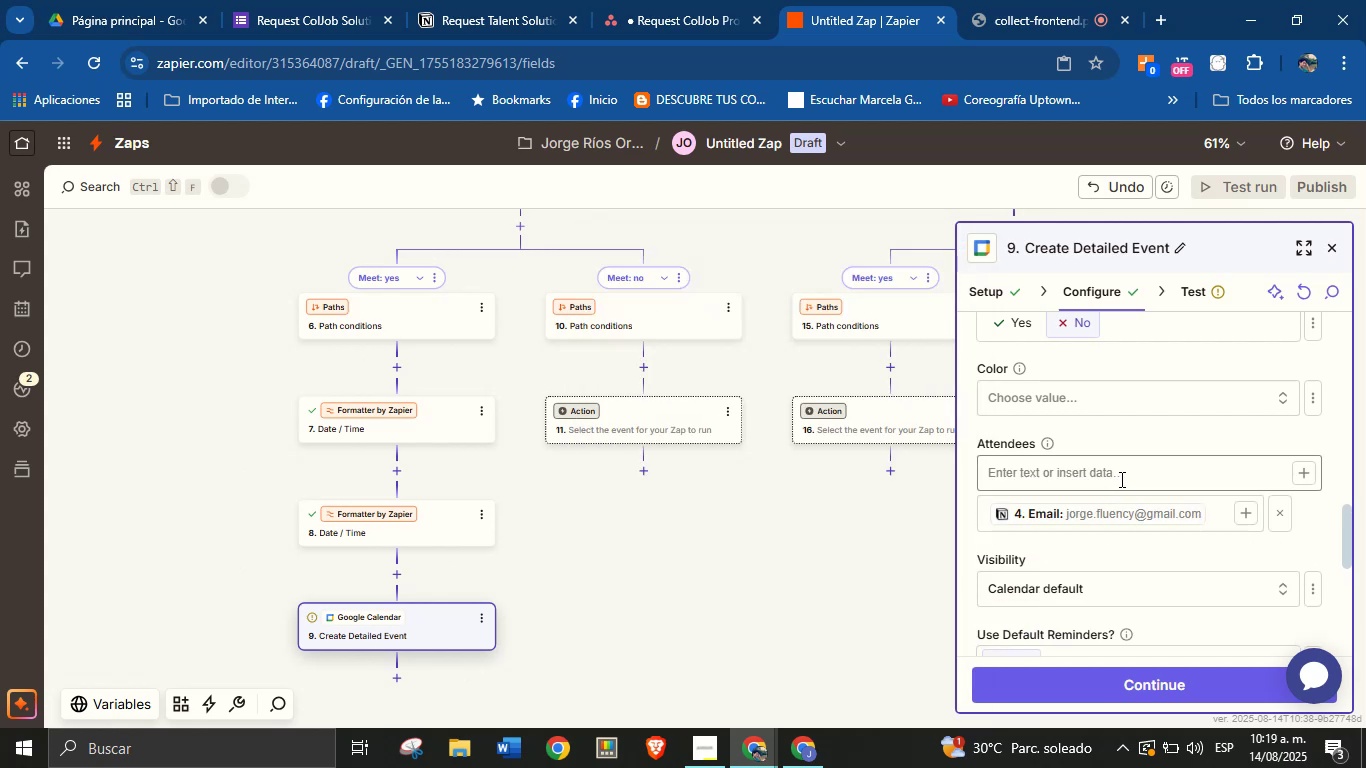 
left_click([1120, 479])
 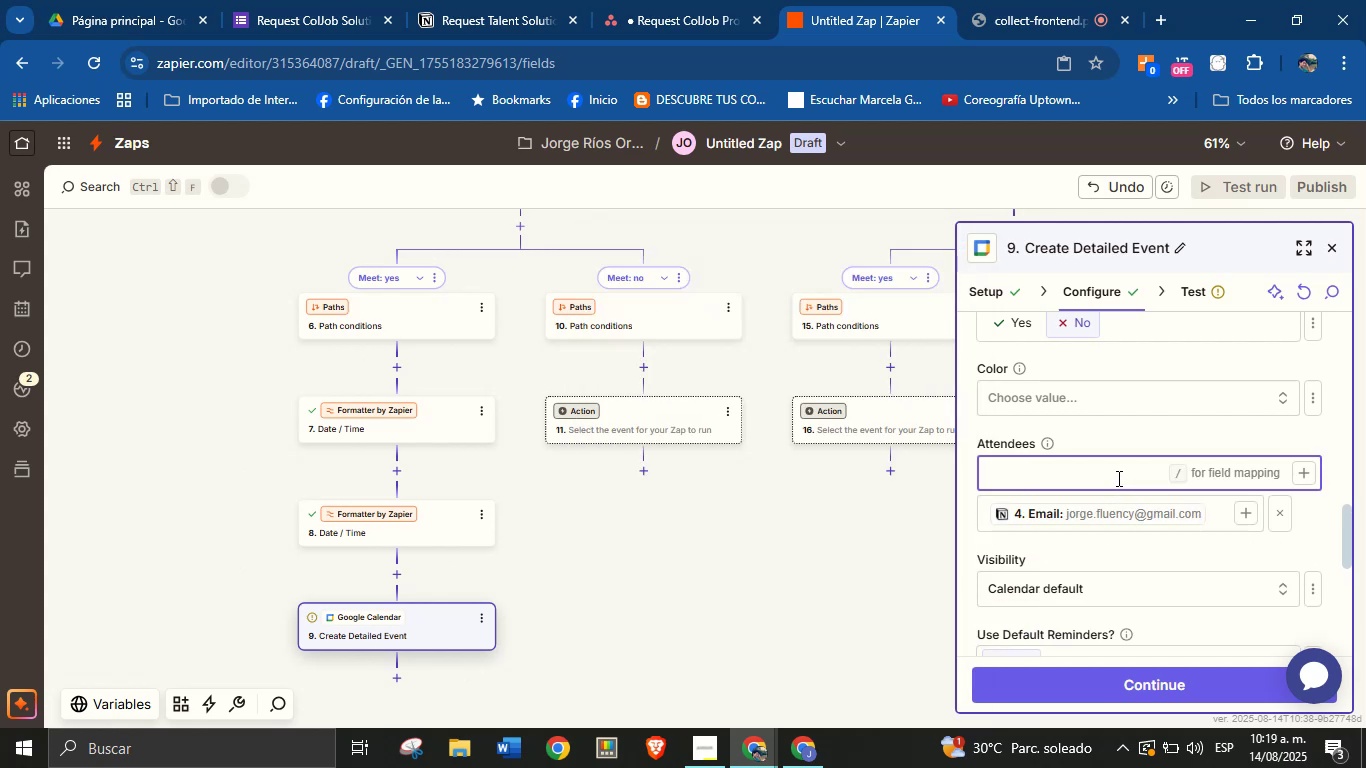 
type(jorge.rios)
key(Backspace)
key(Backspace)
key(Backspace)
key(Backspace)
type(flueny)
key(Backspace)
type(cy)
 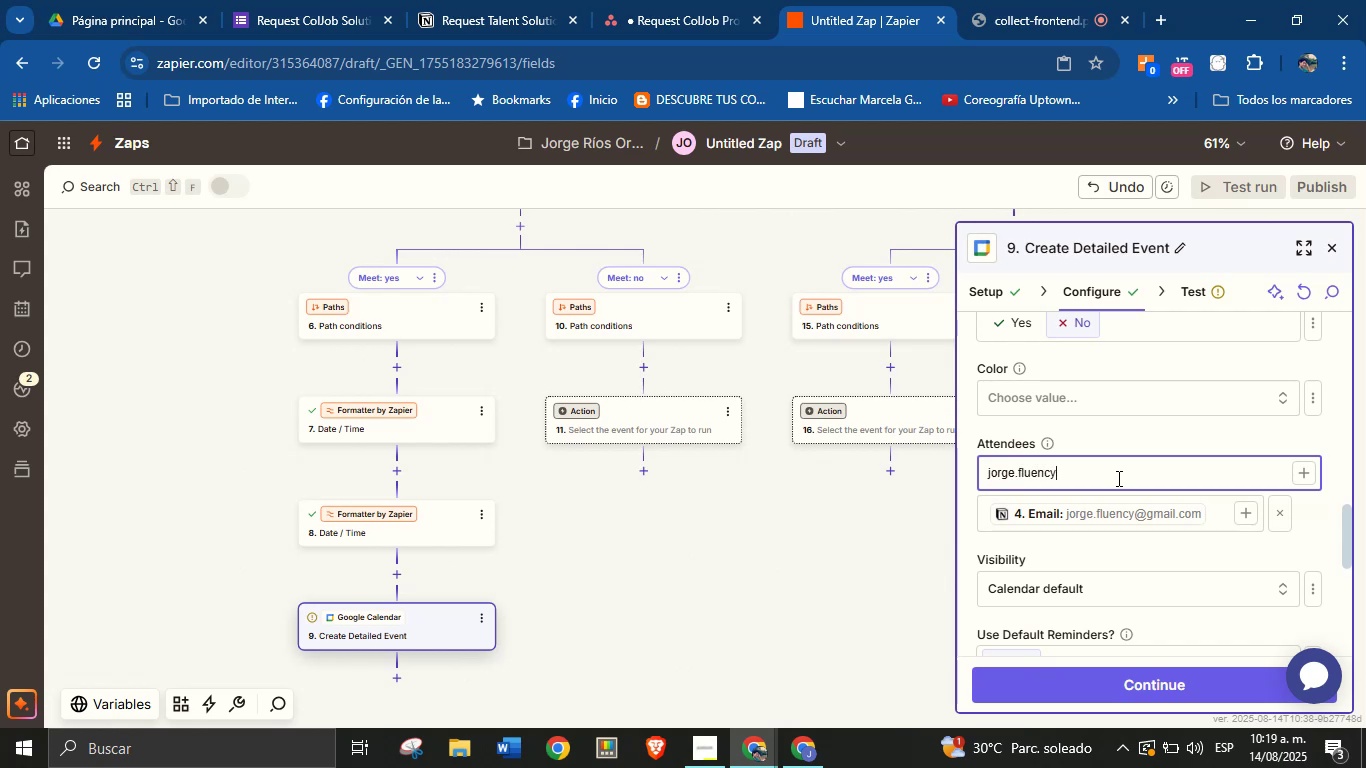 
key(Alt+Control+Q)
 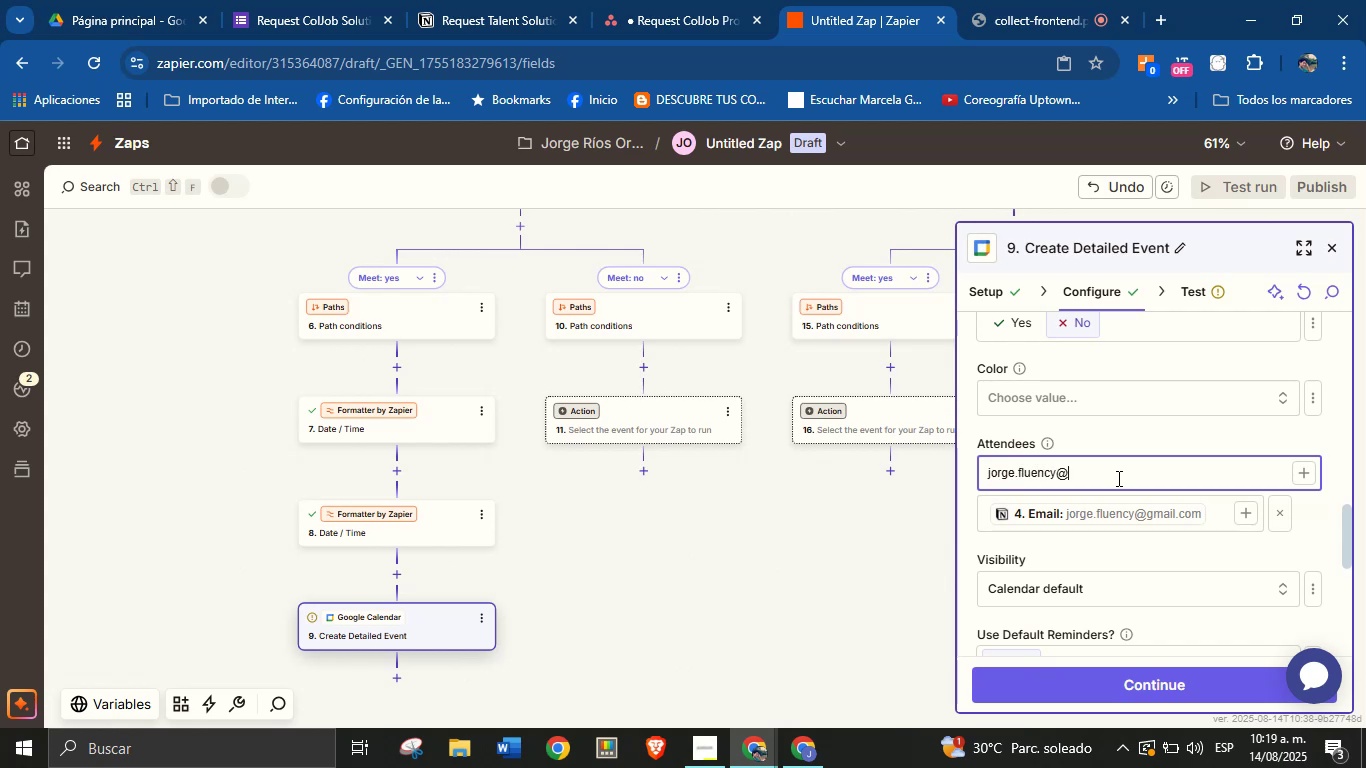 
type(gmail.com)
 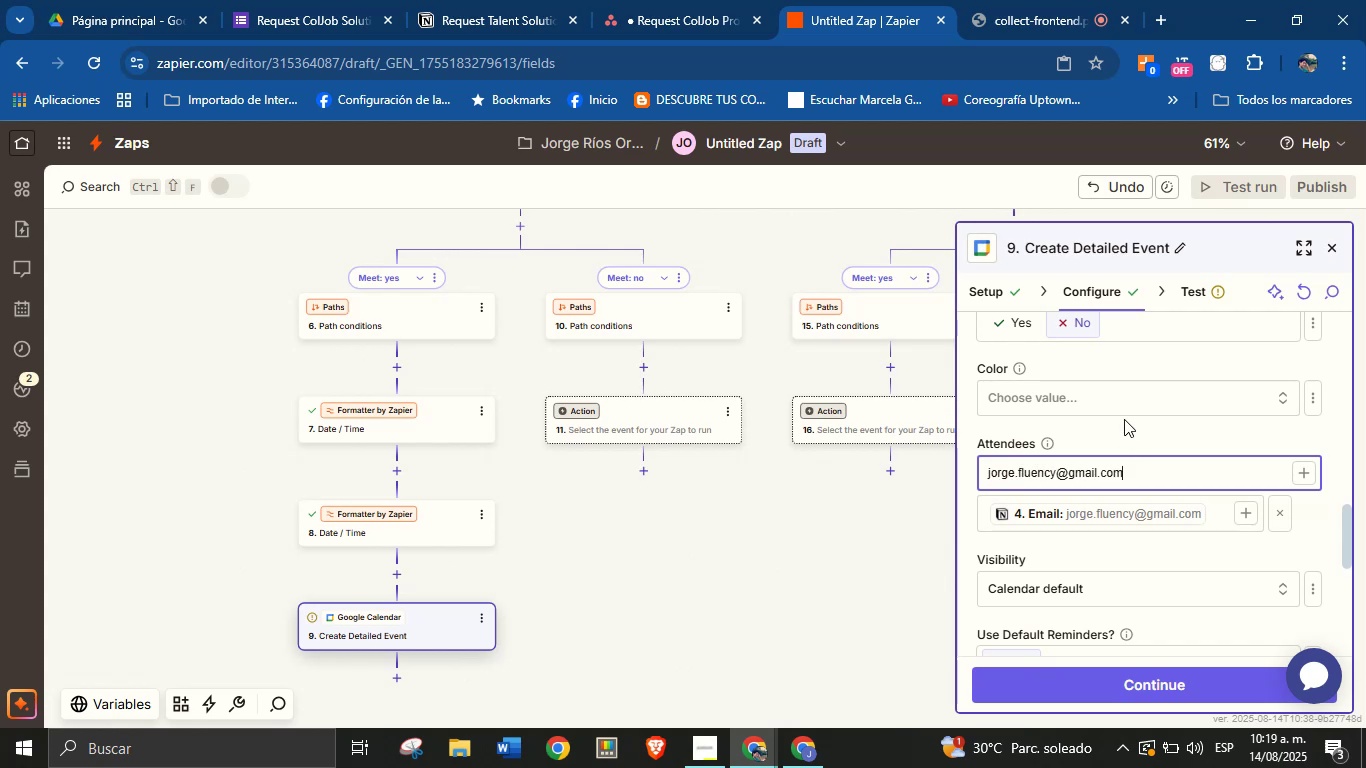 
left_click([1125, 430])
 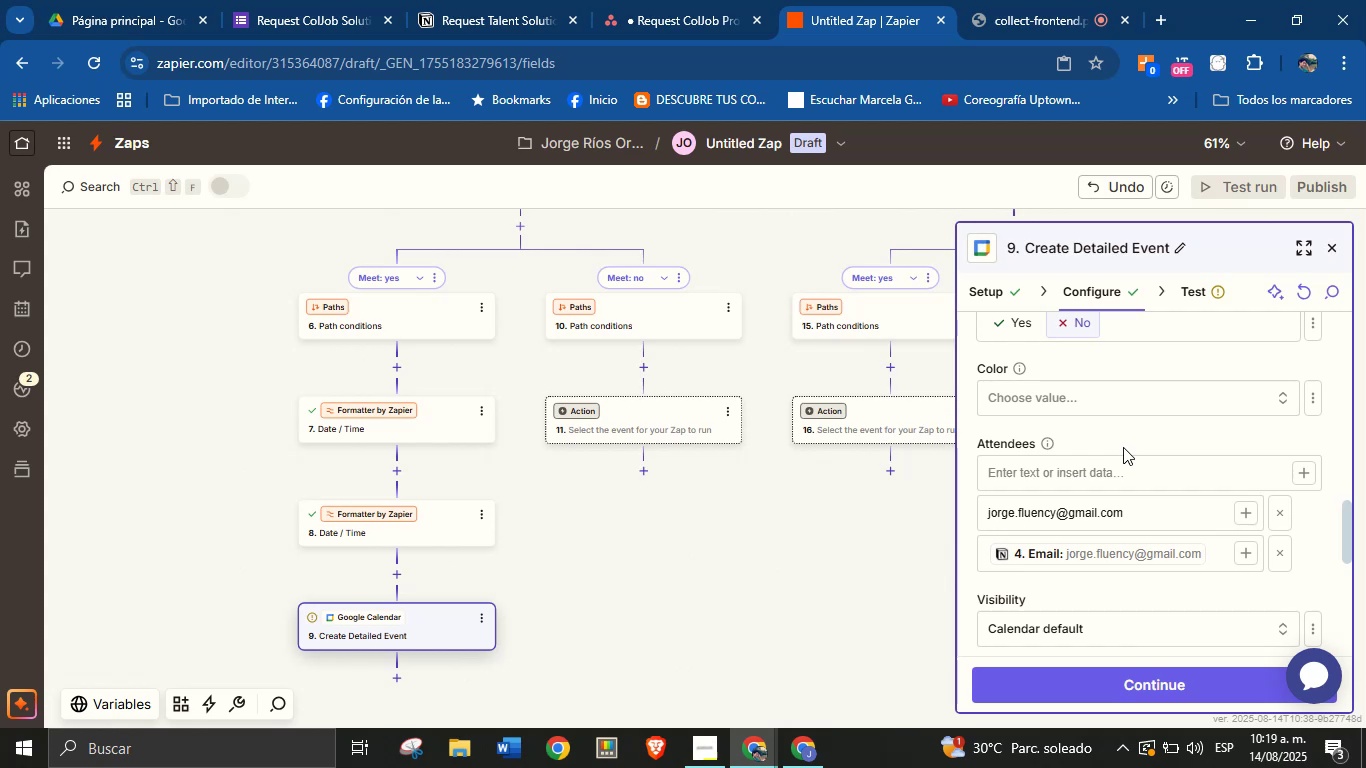 
scroll: coordinate [1123, 457], scroll_direction: down, amount: 2.0
 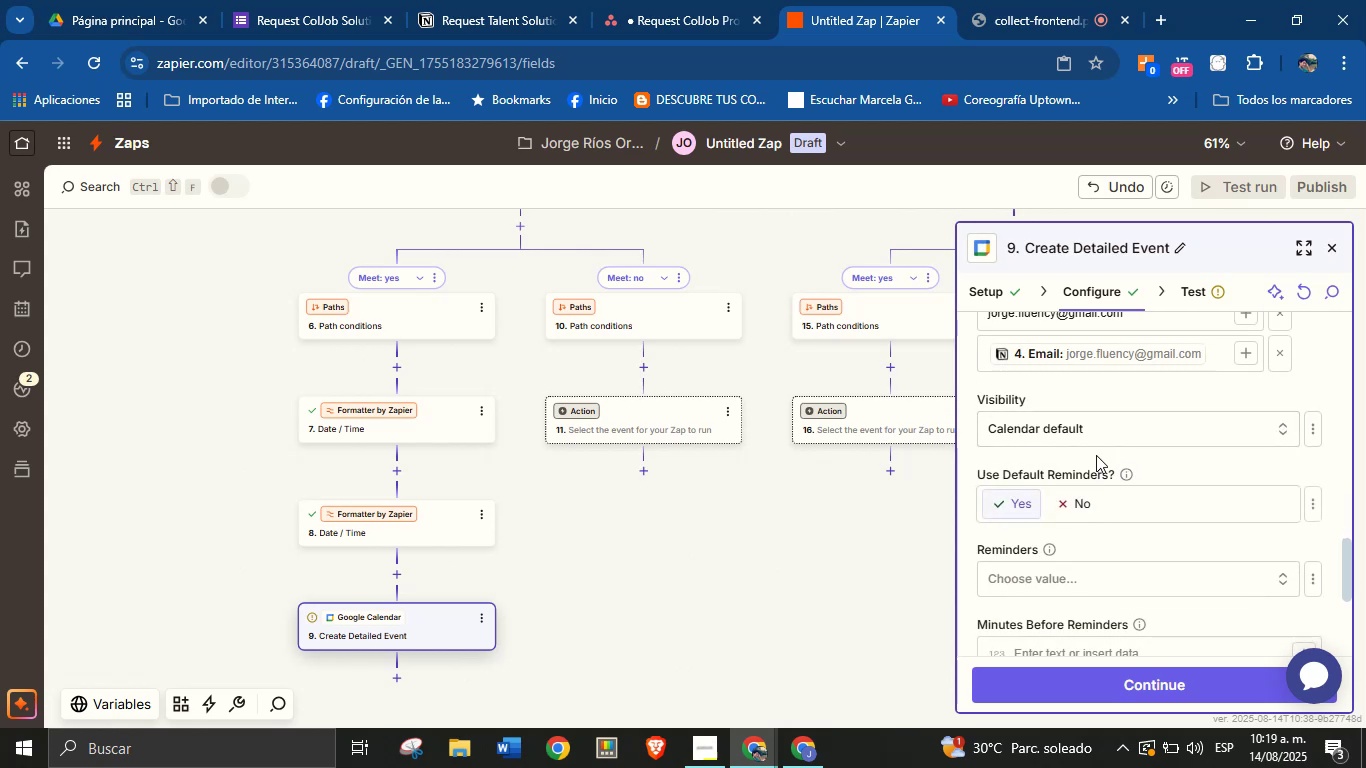 
left_click([1085, 498])
 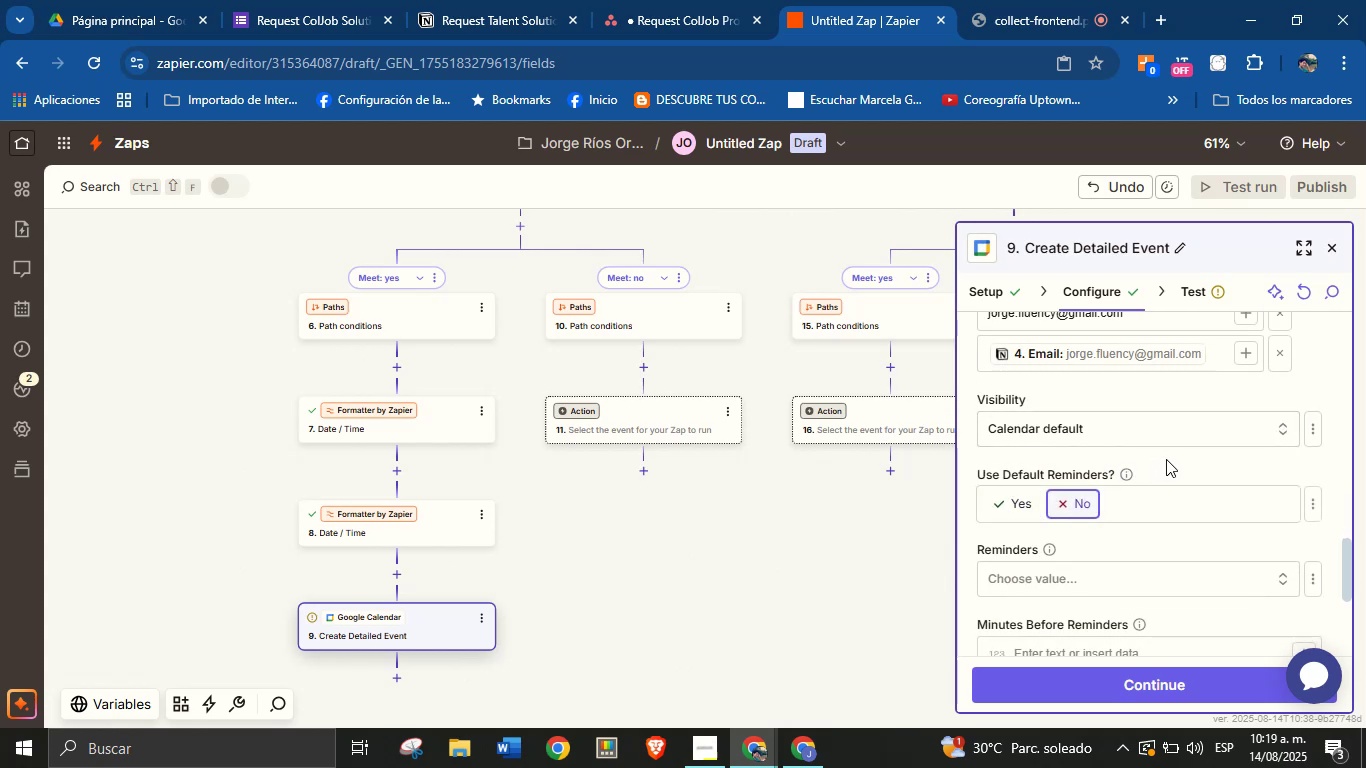 
left_click([1172, 465])
 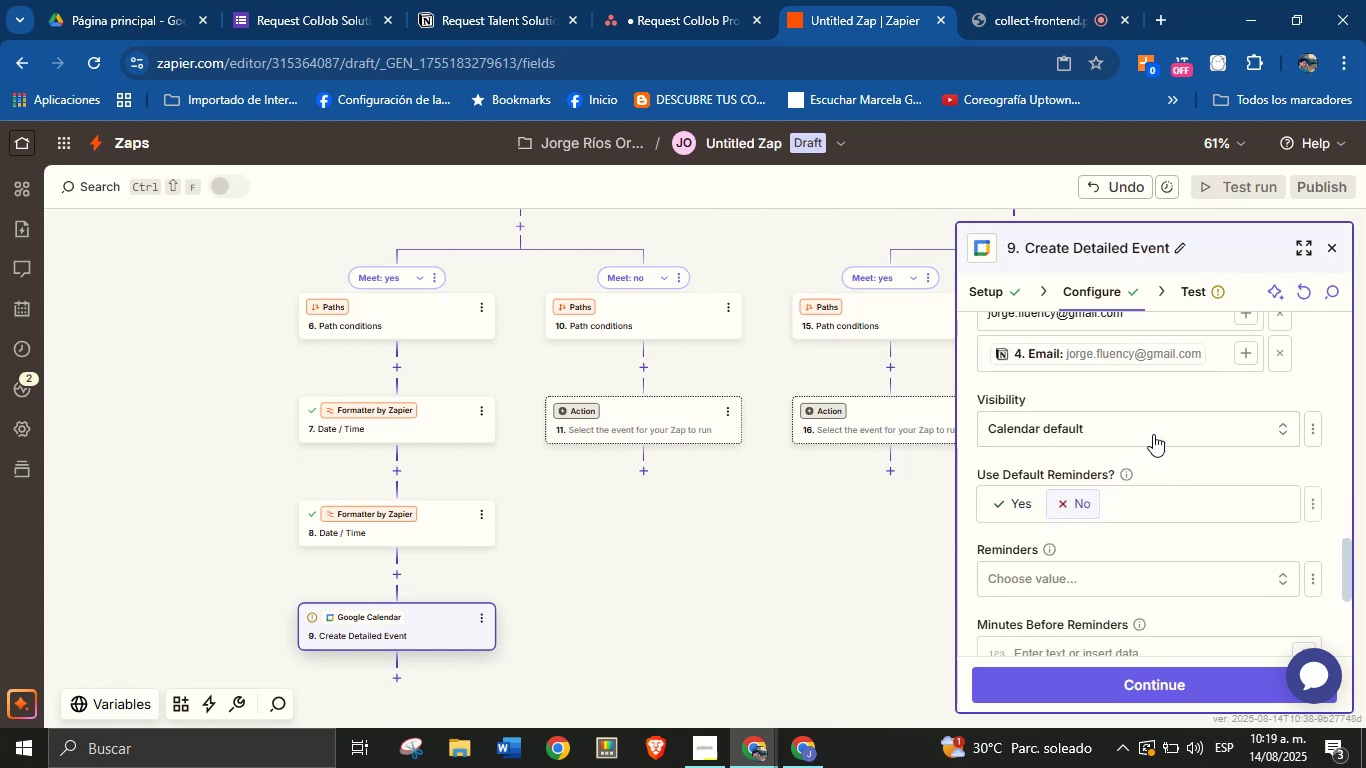 
scroll: coordinate [1142, 406], scroll_direction: down, amount: 1.0
 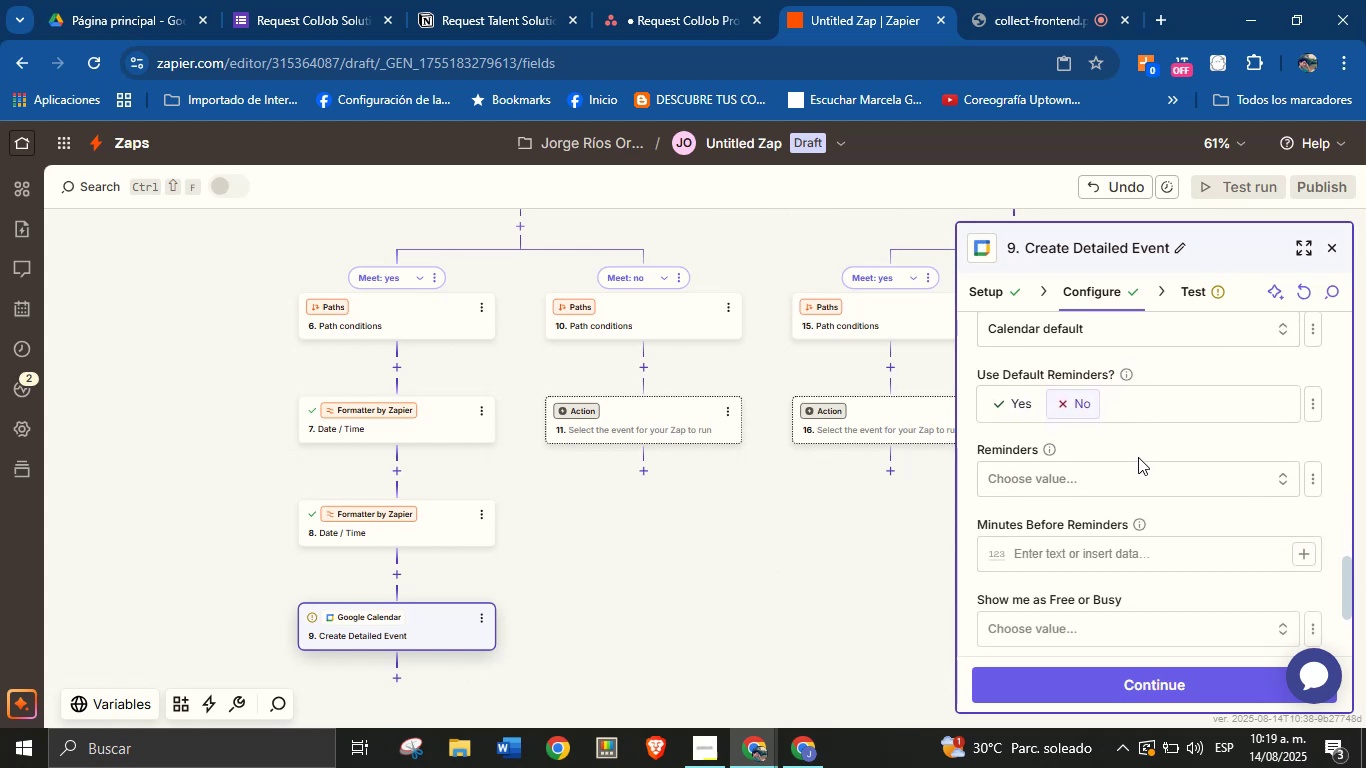 
left_click([1133, 468])
 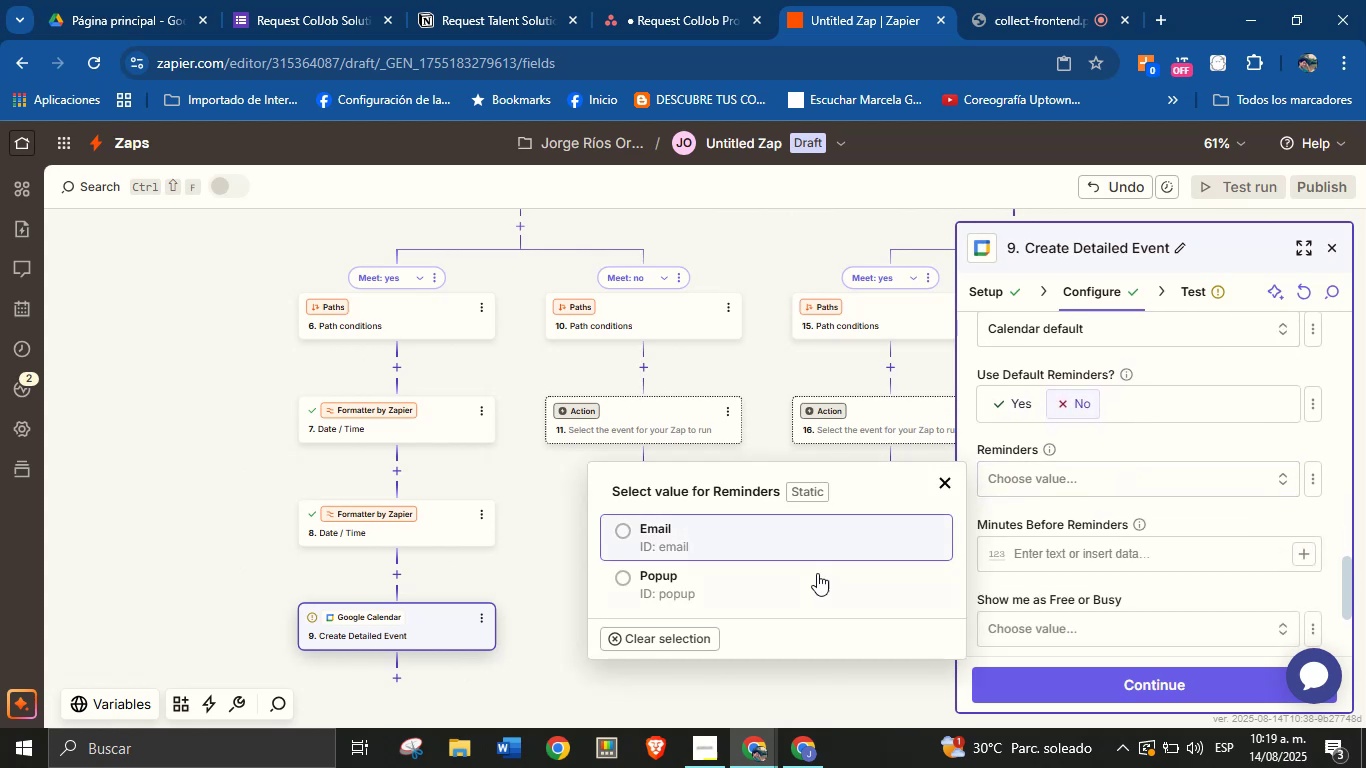 
left_click([786, 540])
 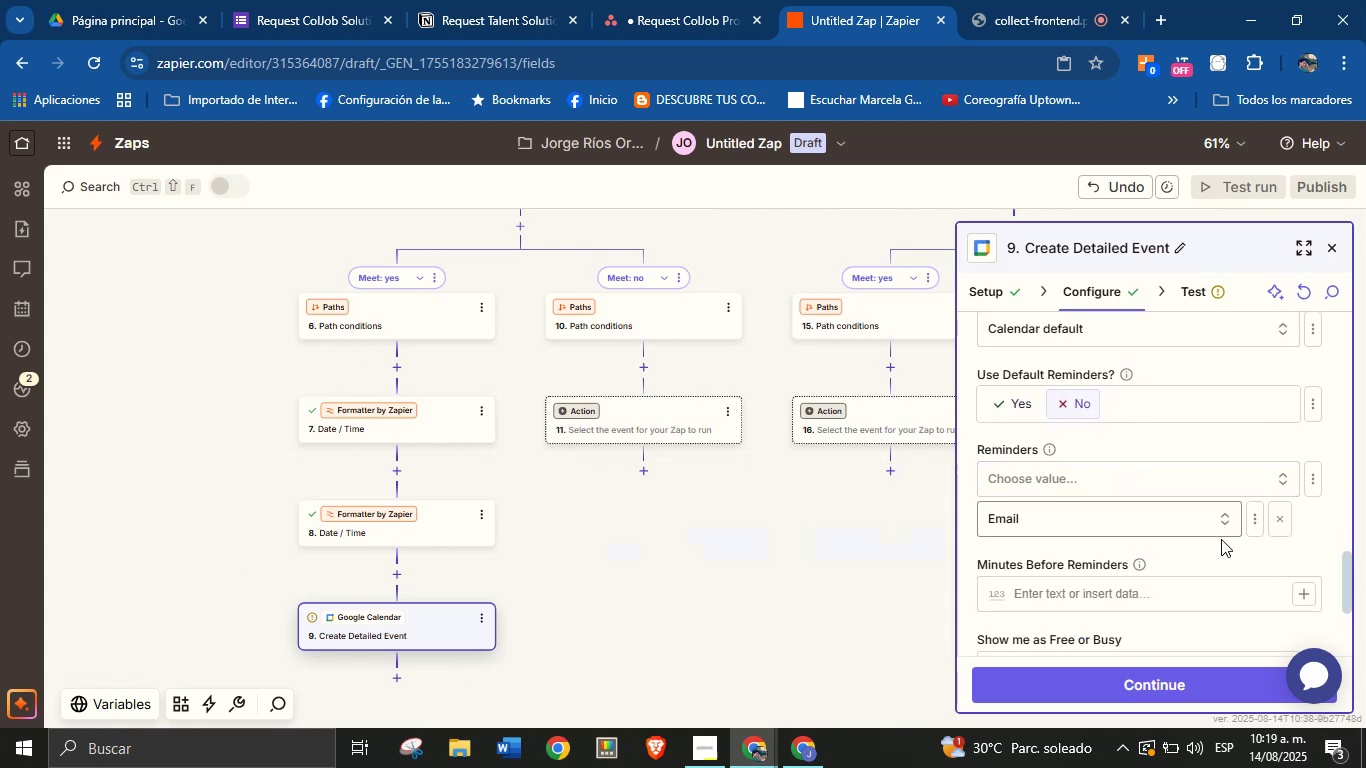 
left_click([1217, 556])
 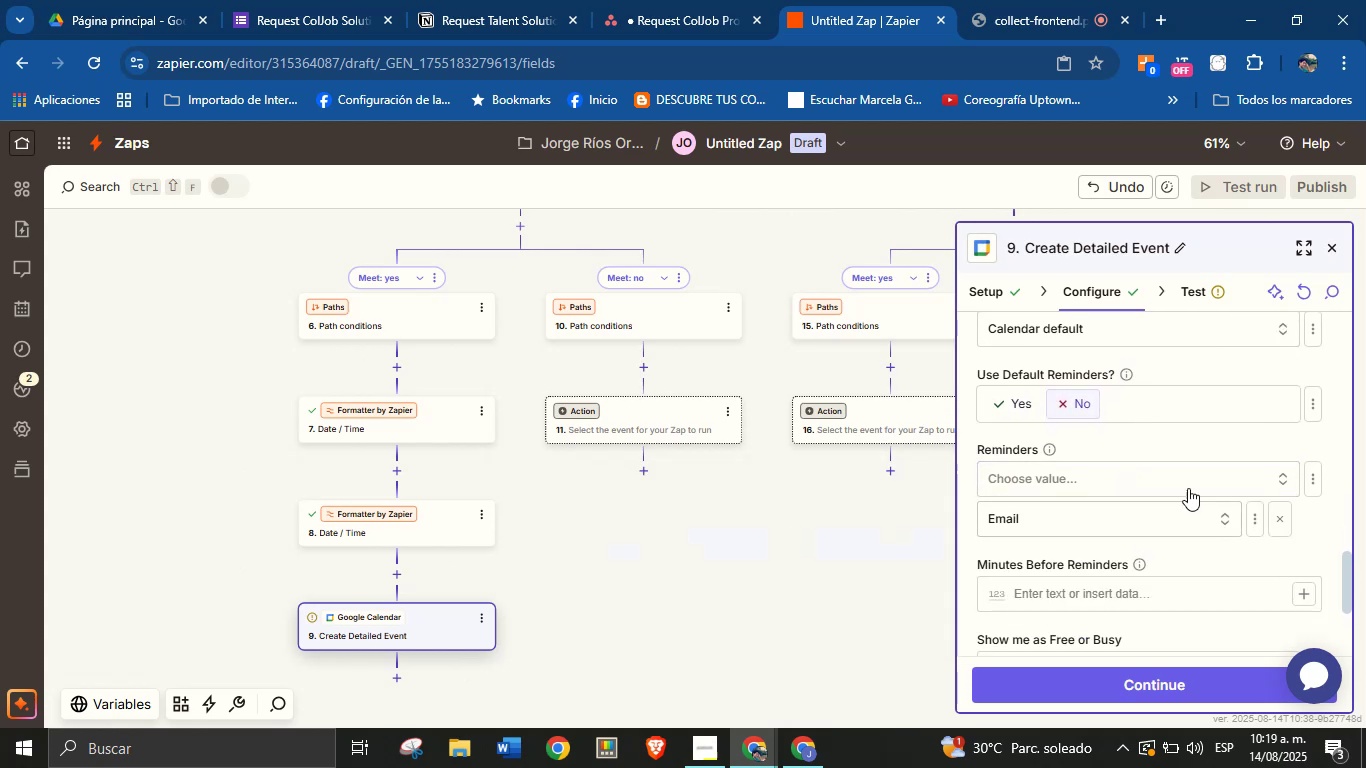 
scroll: coordinate [1180, 464], scroll_direction: down, amount: 1.0
 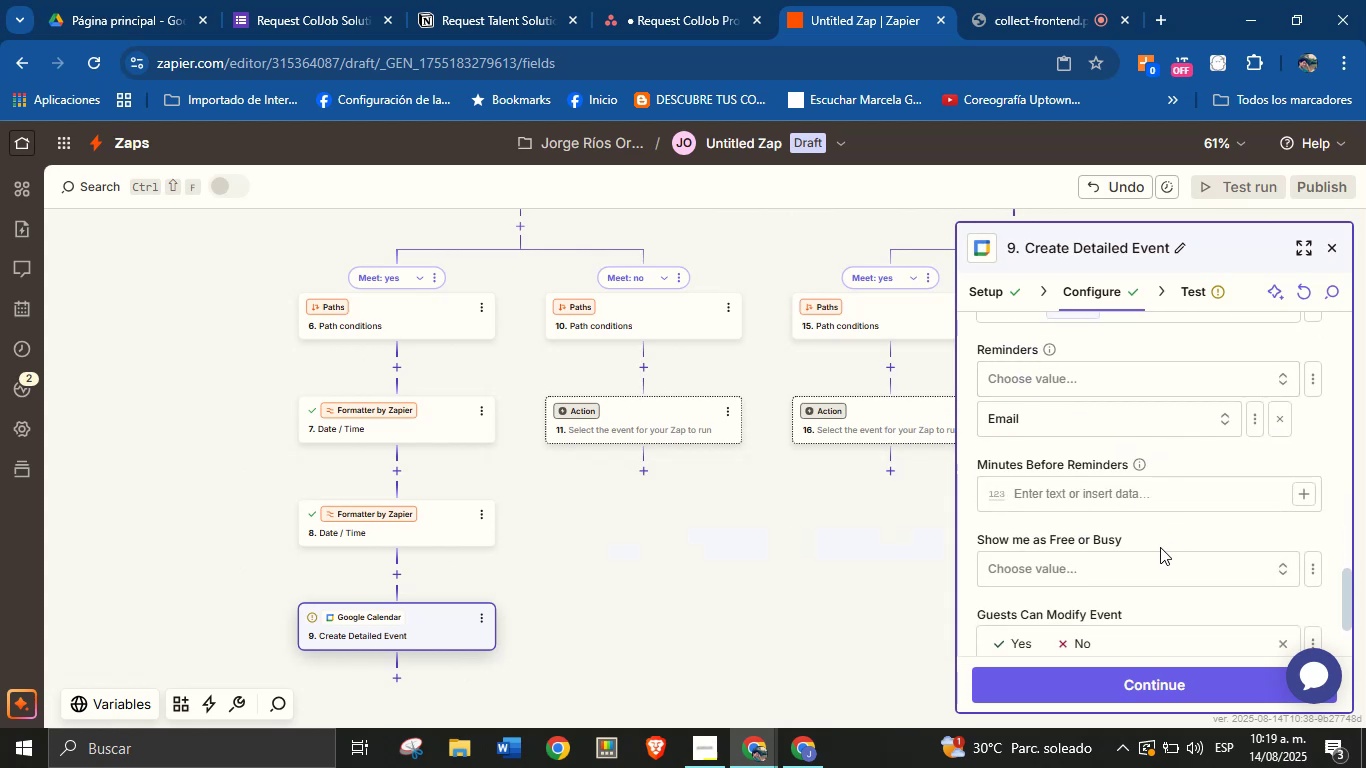 
left_click([1160, 538])
 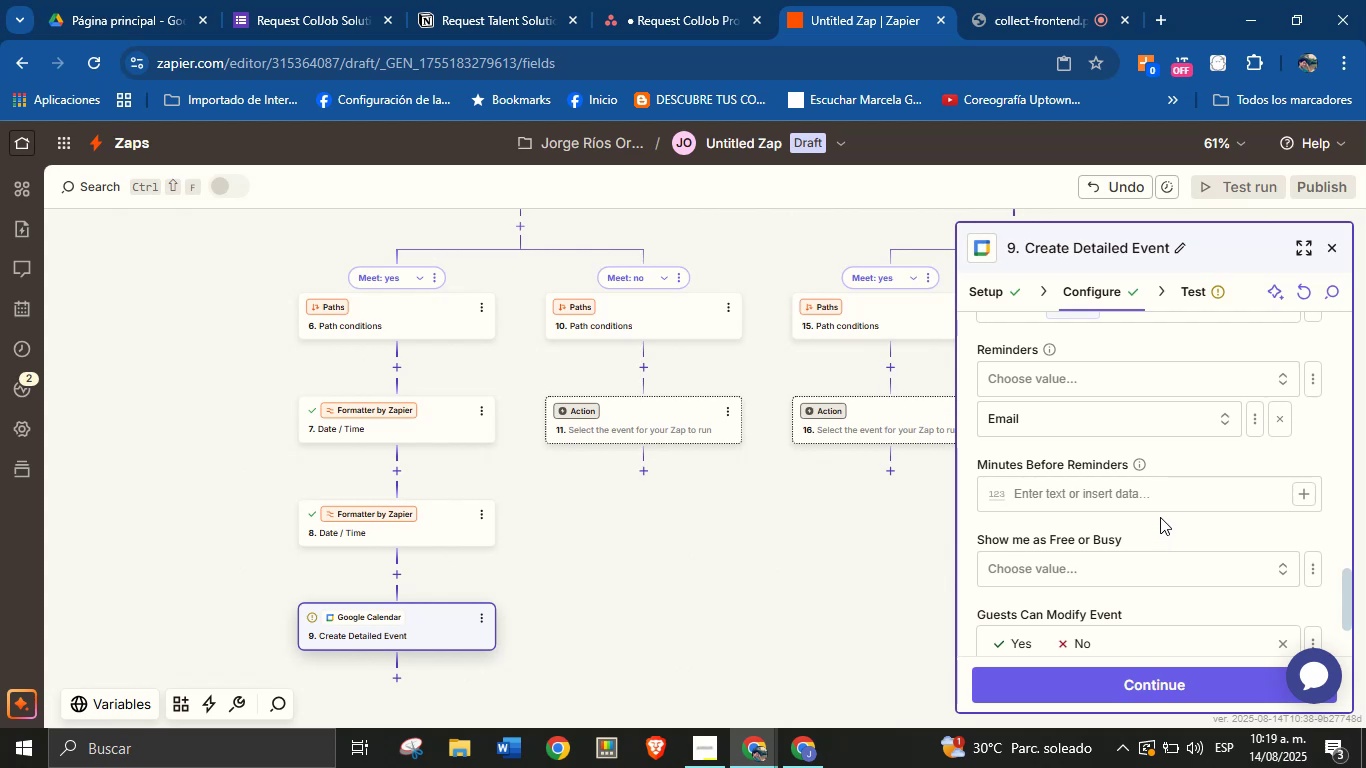 
scroll: coordinate [1163, 530], scroll_direction: down, amount: 2.0
 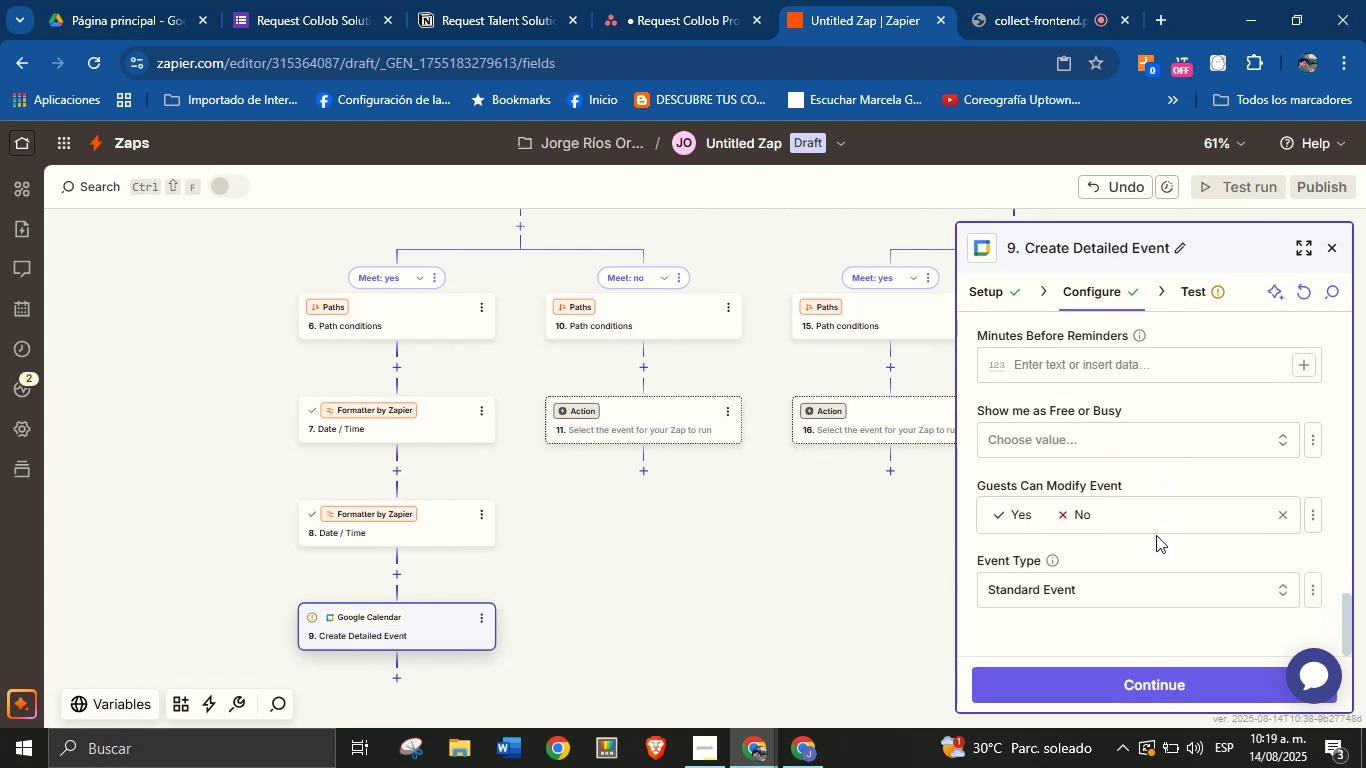 
scroll: coordinate [1156, 534], scroll_direction: up, amount: 1.0
 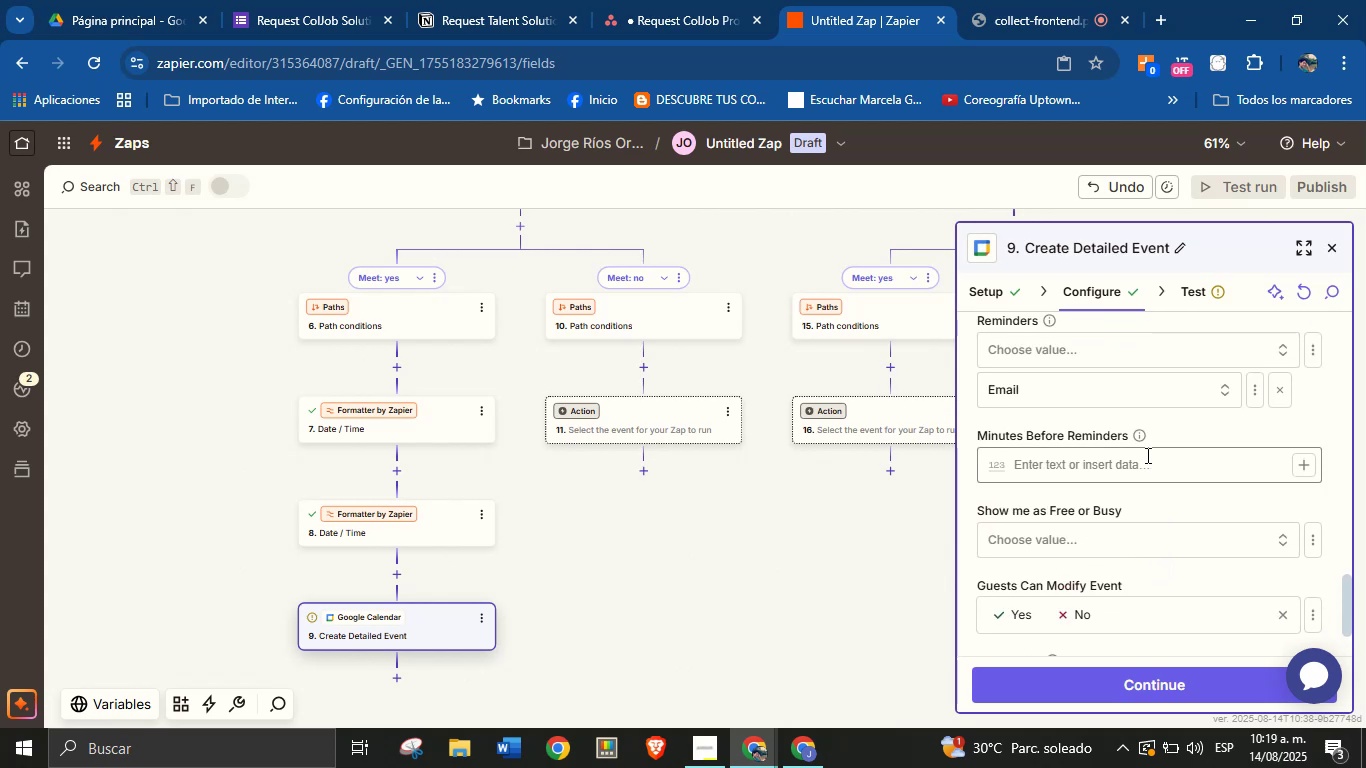 
left_click([1135, 466])
 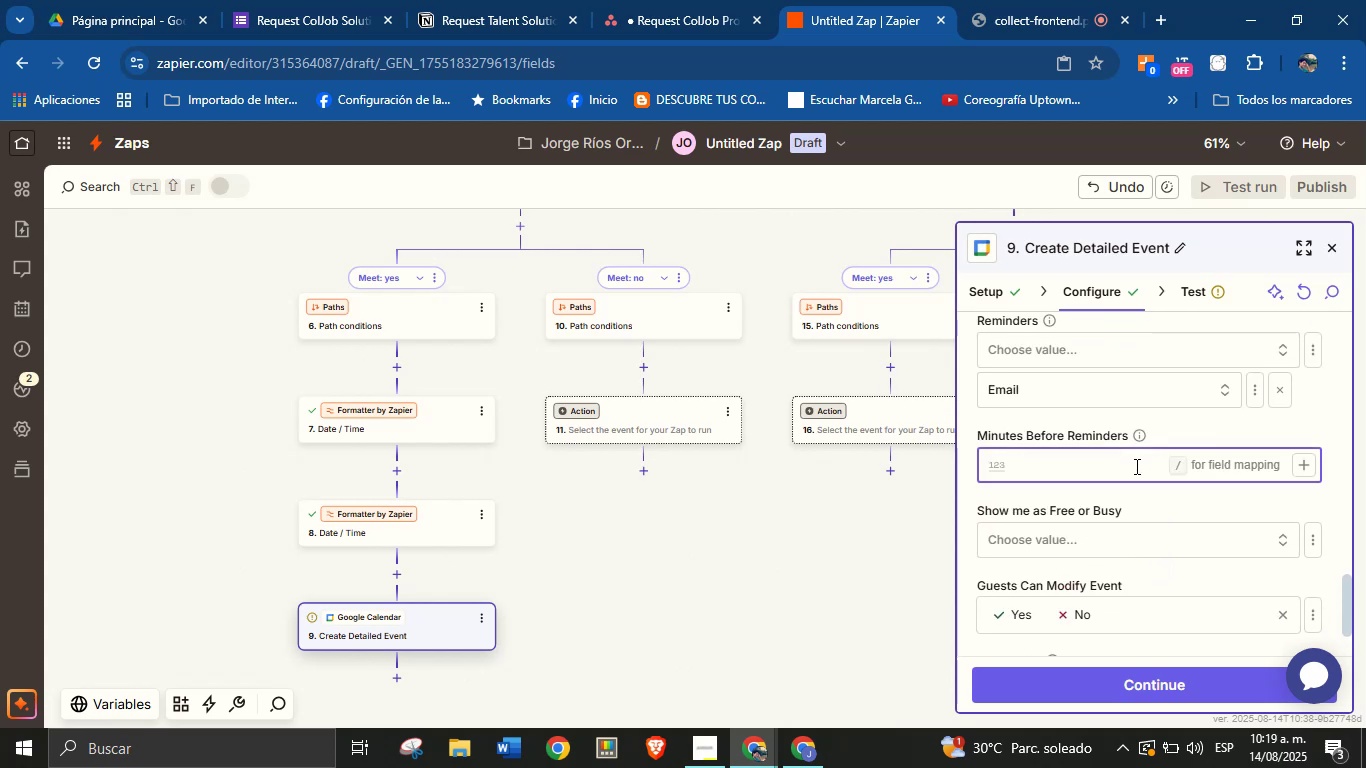 
type(60)
 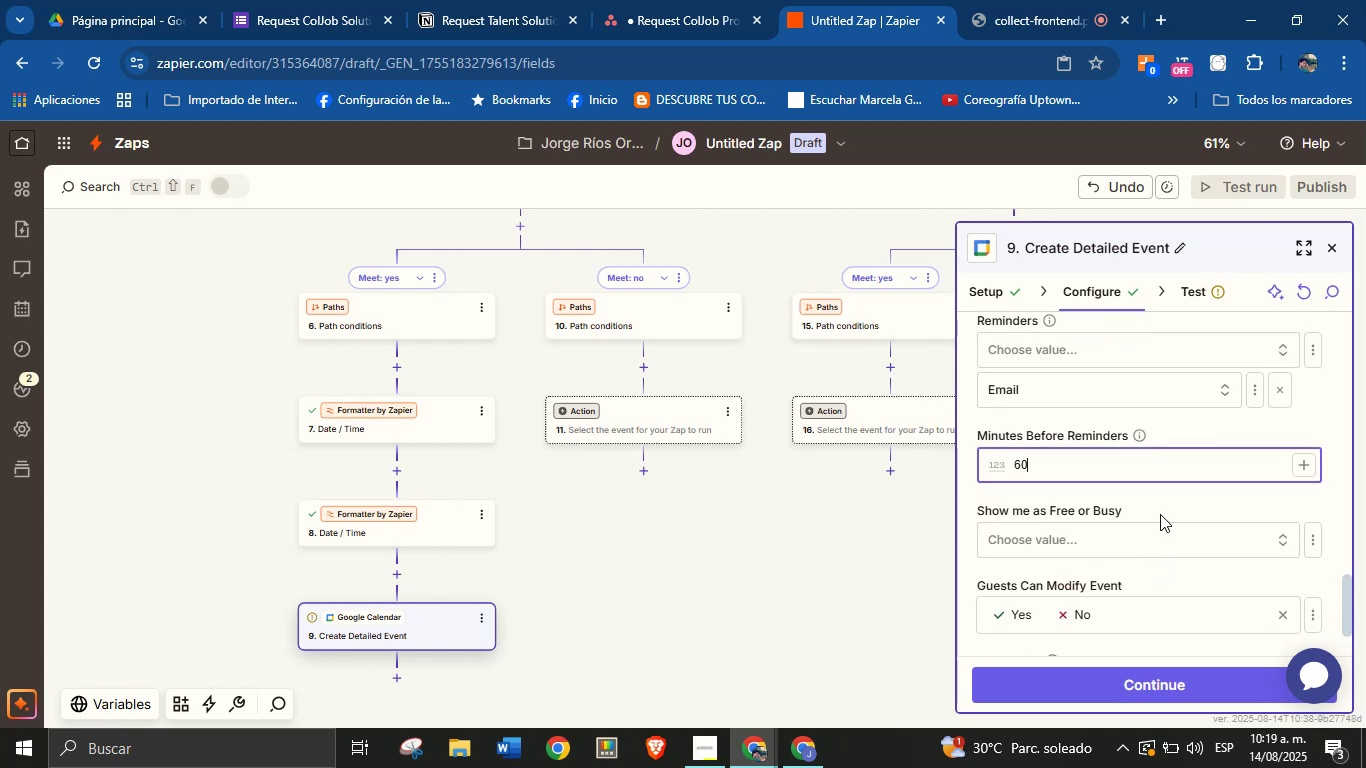 
left_click([1164, 503])
 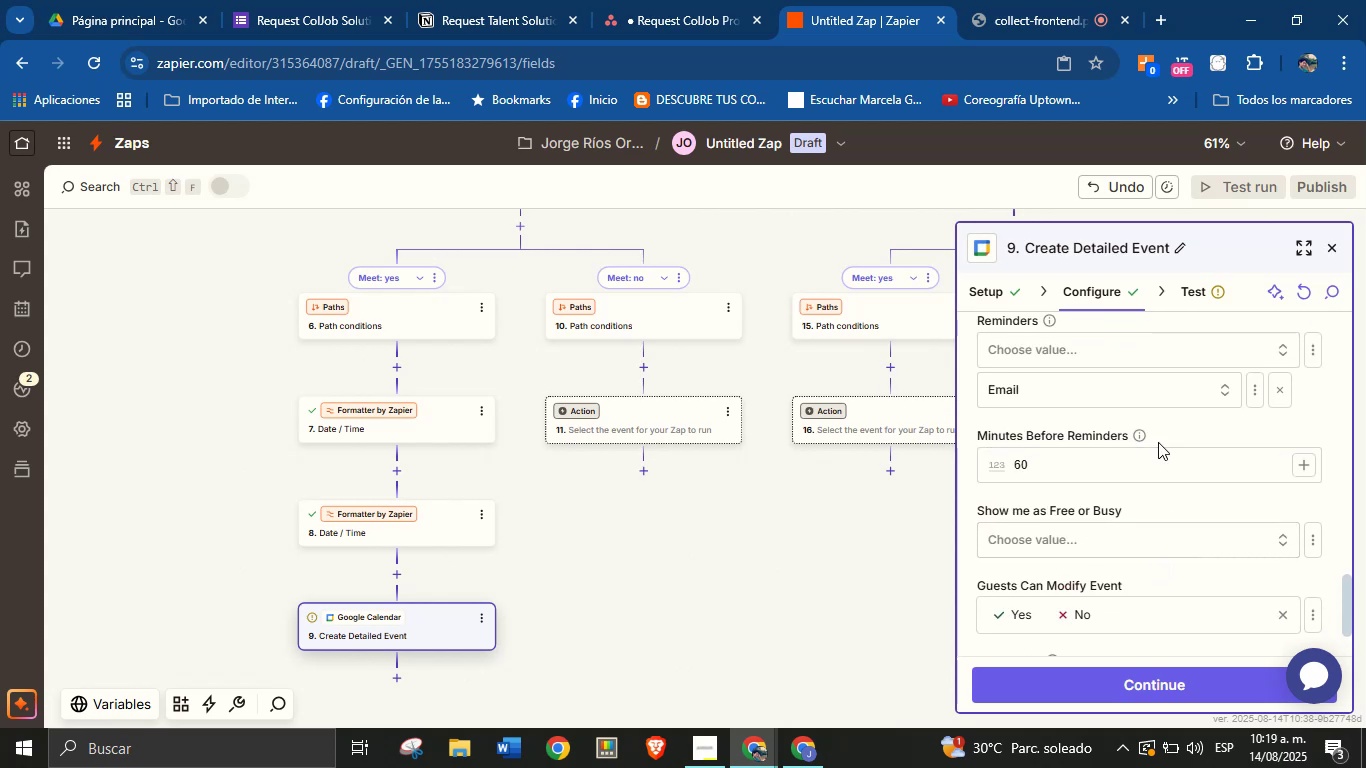 
scroll: coordinate [1168, 482], scroll_direction: down, amount: 1.0
 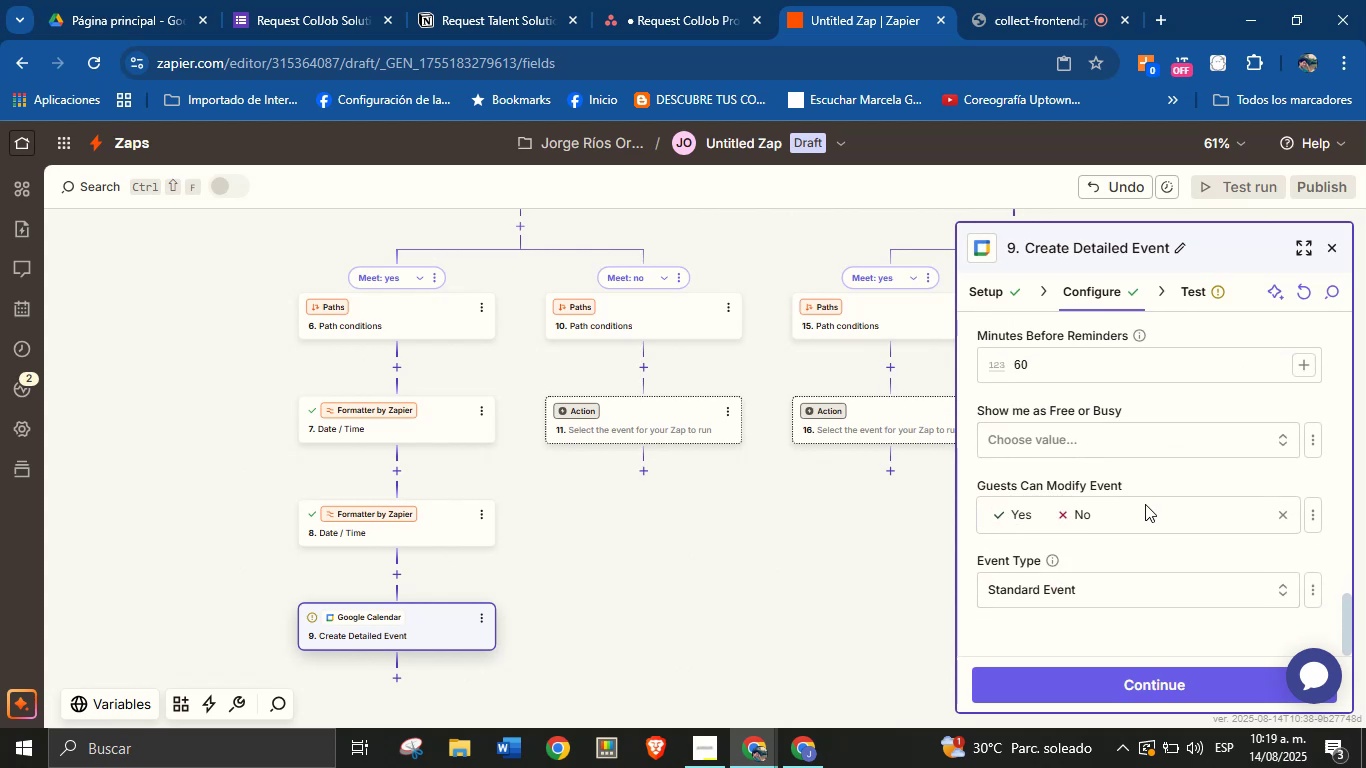 
scroll: coordinate [1154, 474], scroll_direction: up, amount: 2.0
 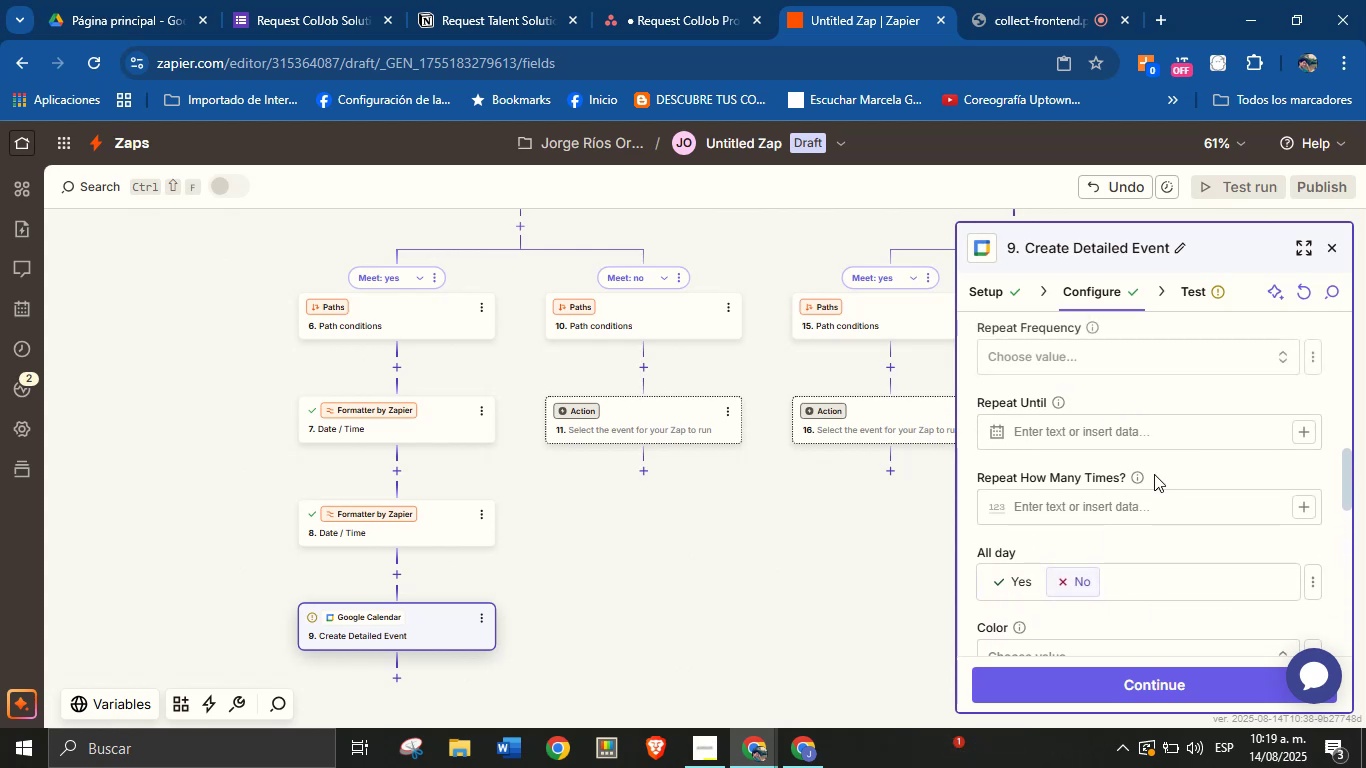 
scroll: coordinate [1155, 513], scroll_direction: down, amount: 2.0
 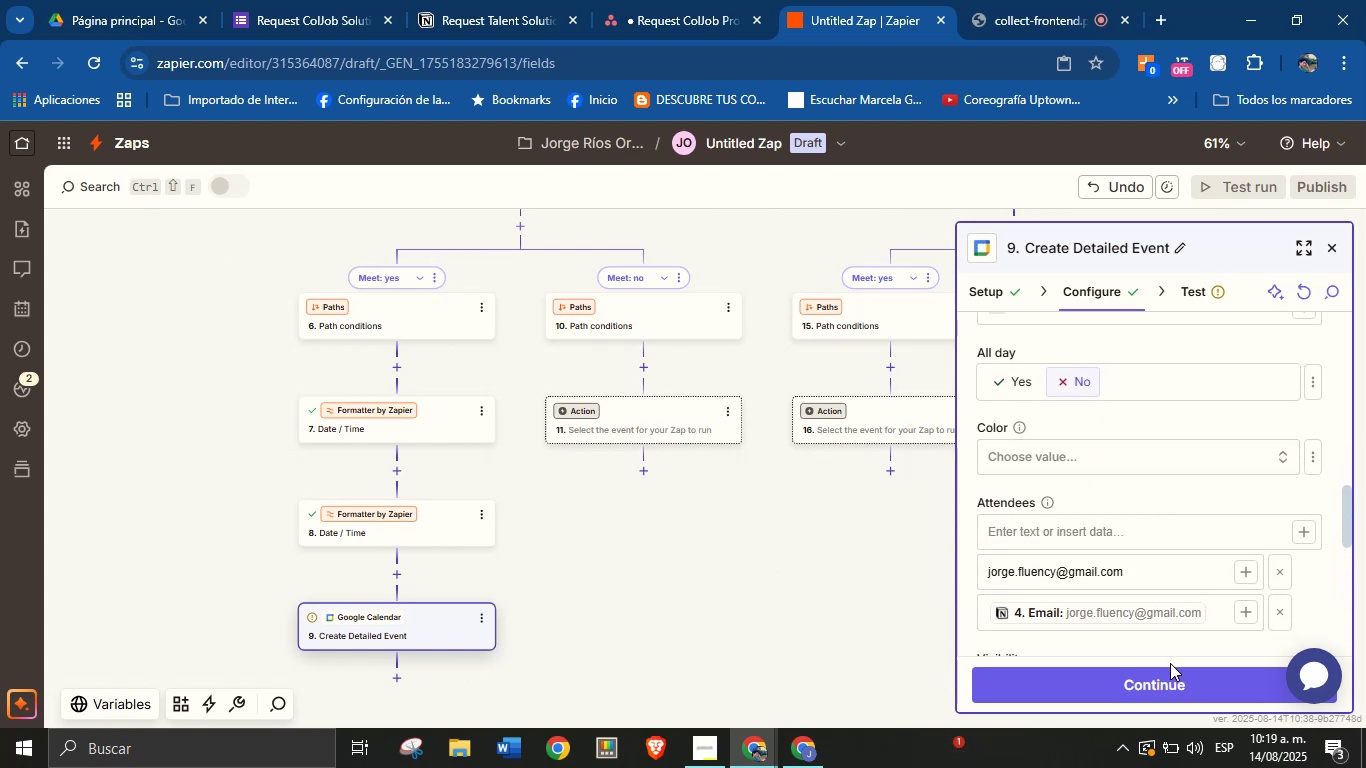 
left_click([1178, 675])
 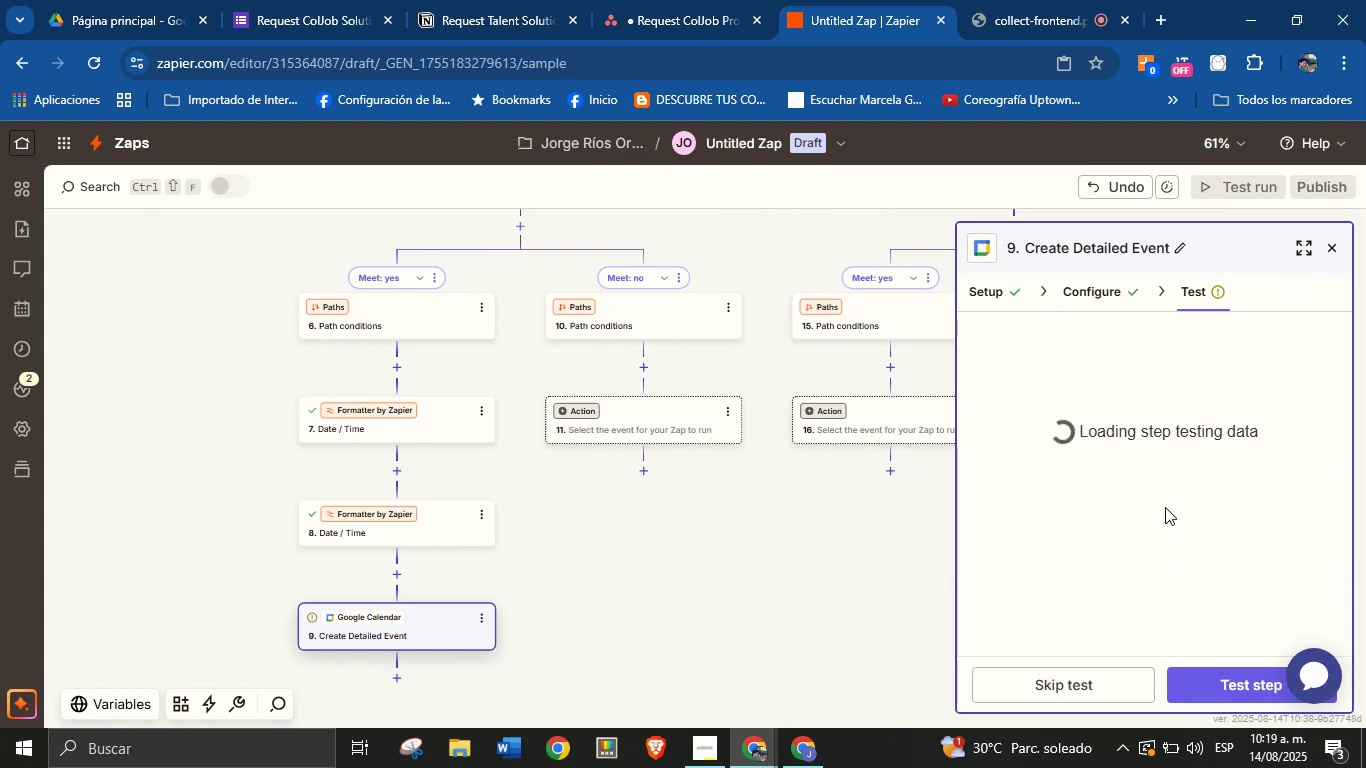 
mouse_move([1148, 528])
 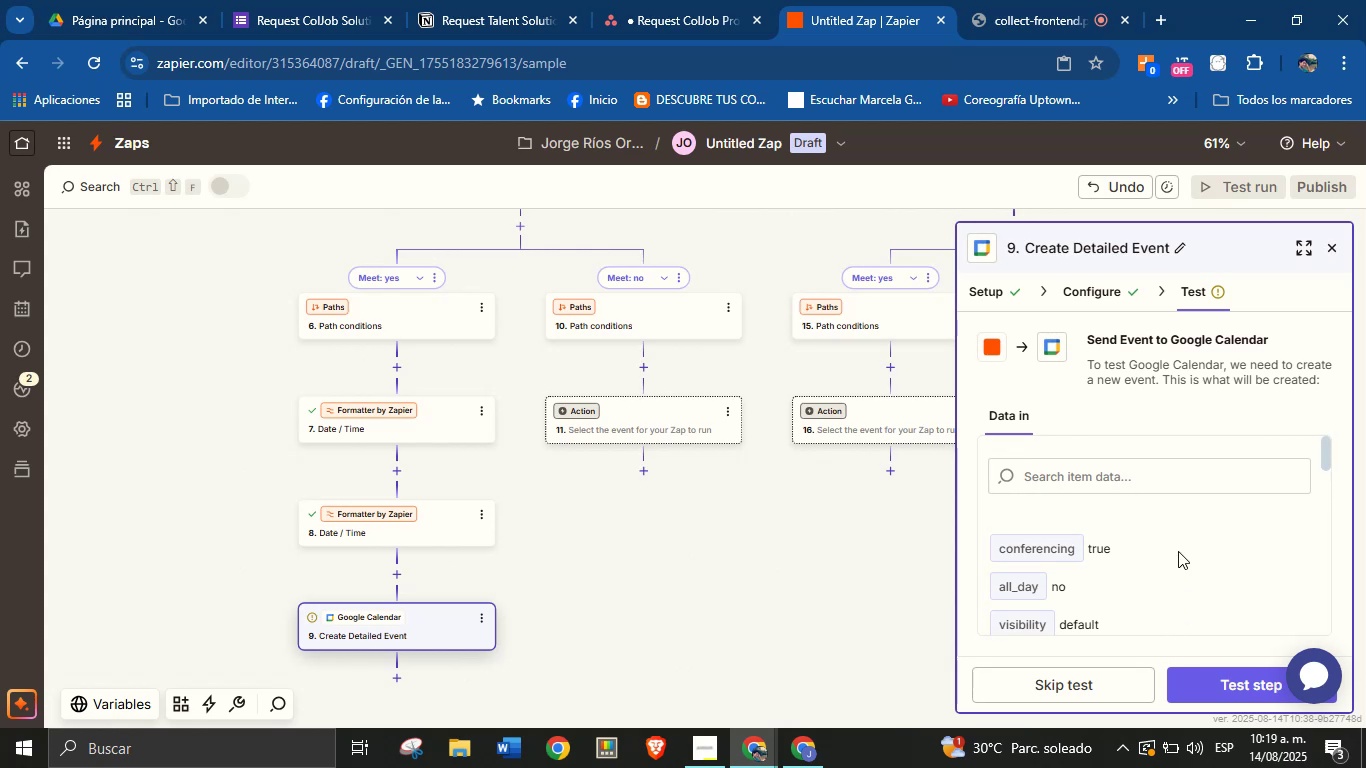 
scroll: coordinate [1206, 517], scroll_direction: down, amount: 15.0
 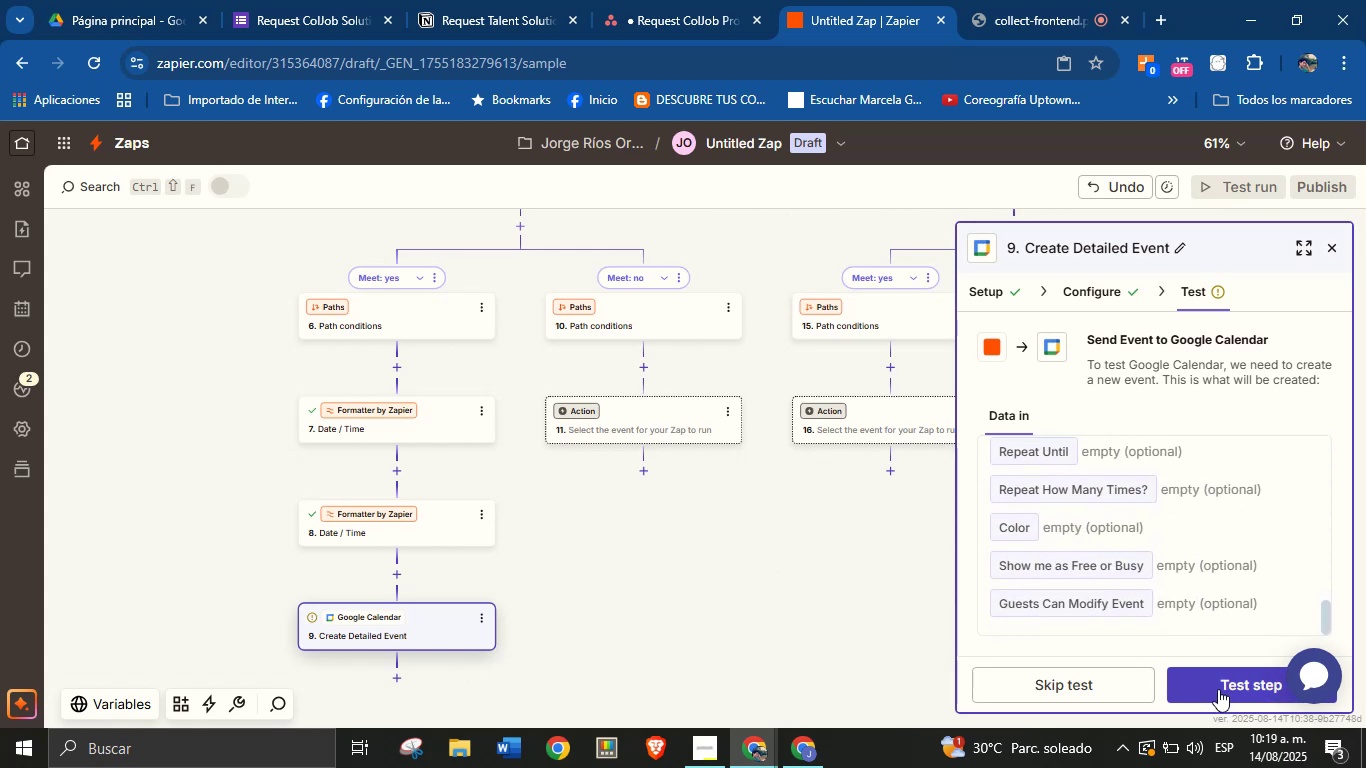 
left_click([1218, 689])
 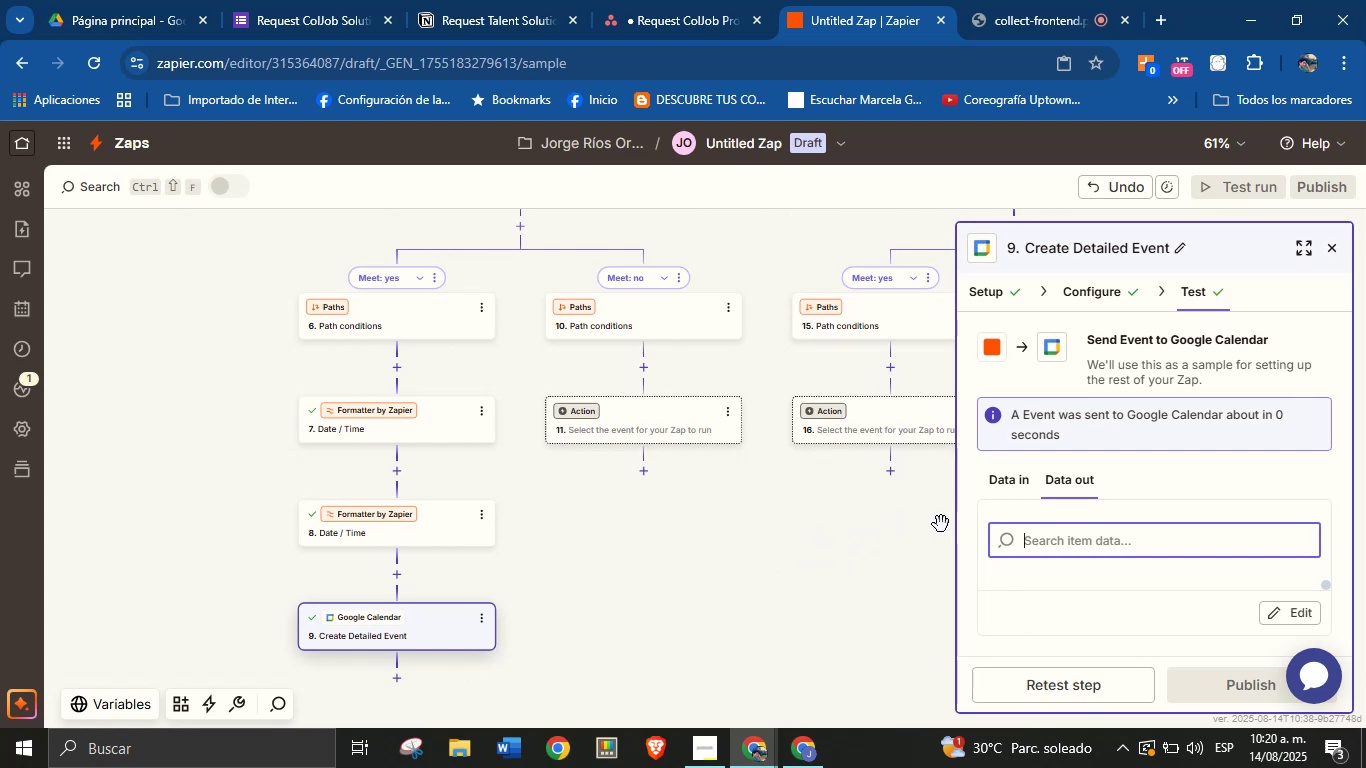 
wait(11.77)
 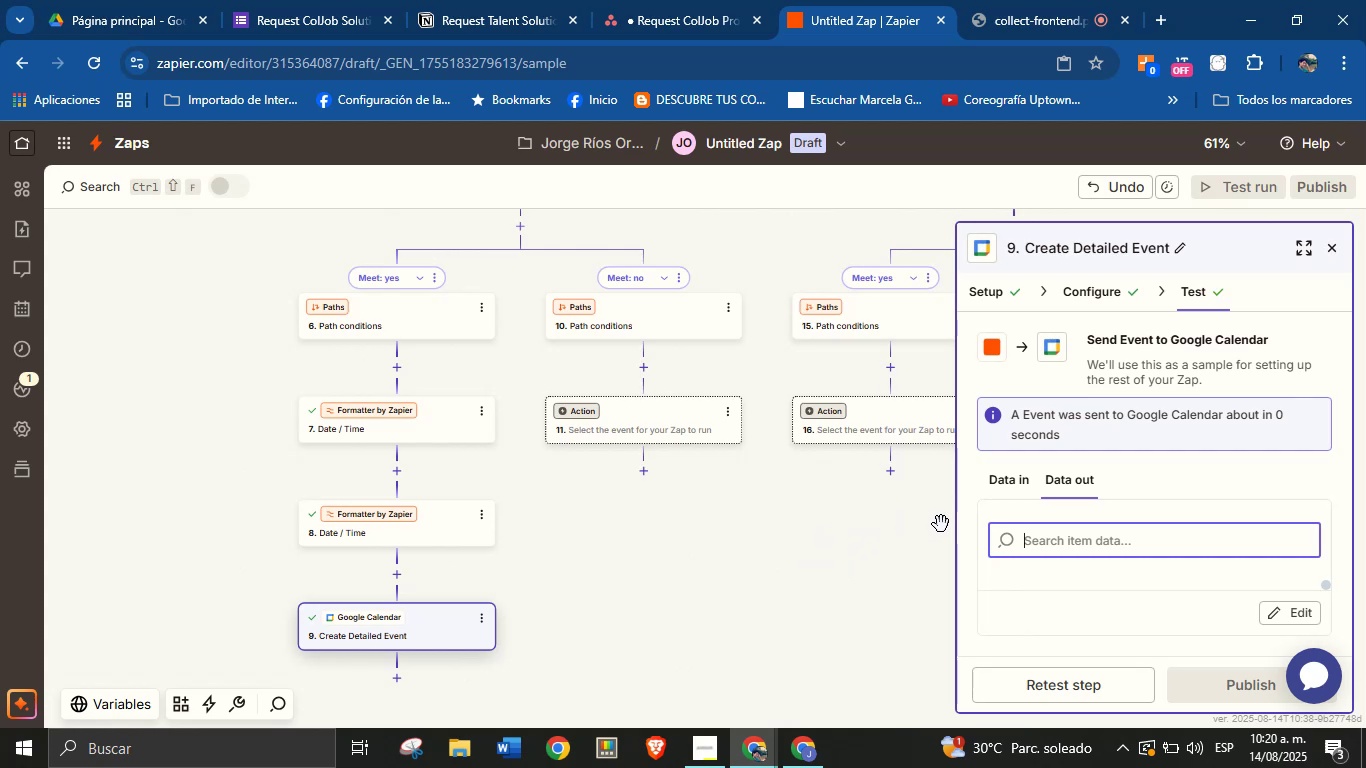 
left_click_drag(start_coordinate=[610, 618], to_coordinate=[596, 584])
 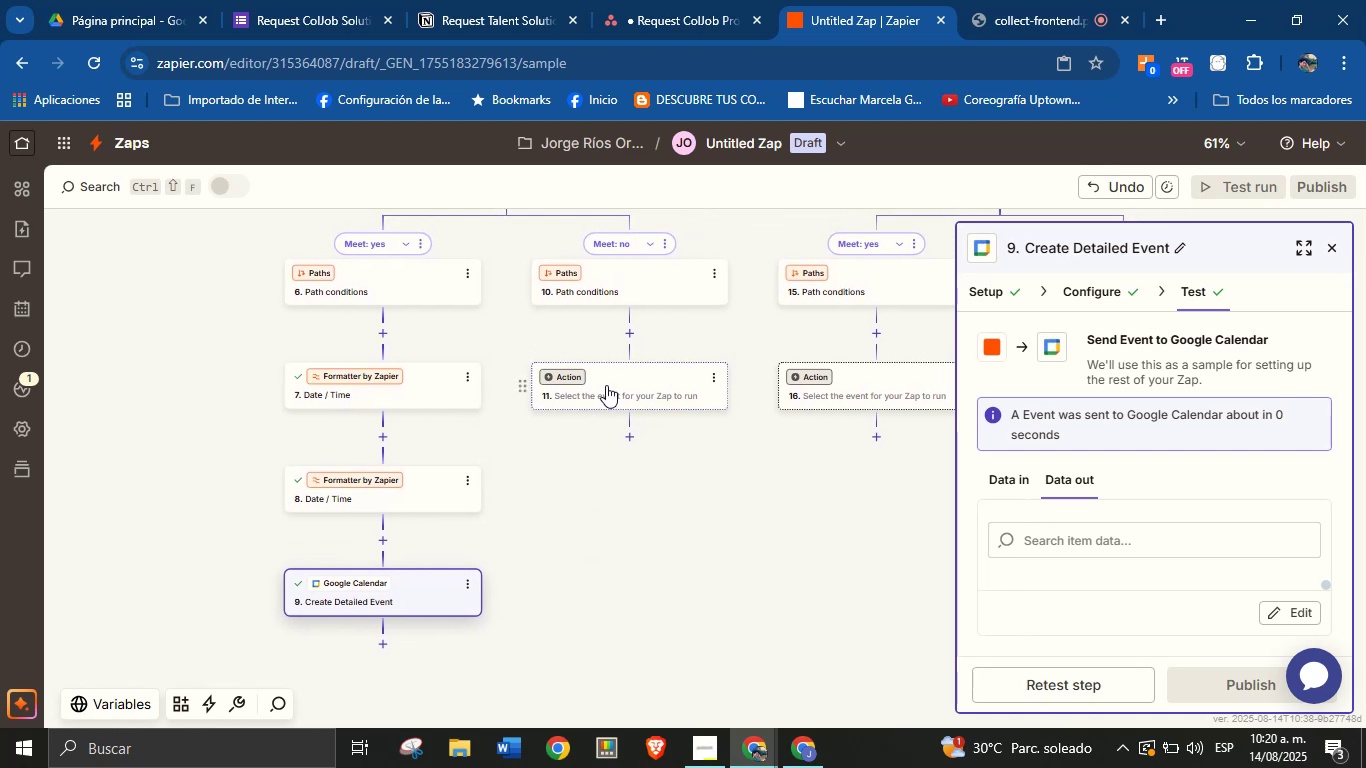 
left_click_drag(start_coordinate=[533, 619], to_coordinate=[544, 566])
 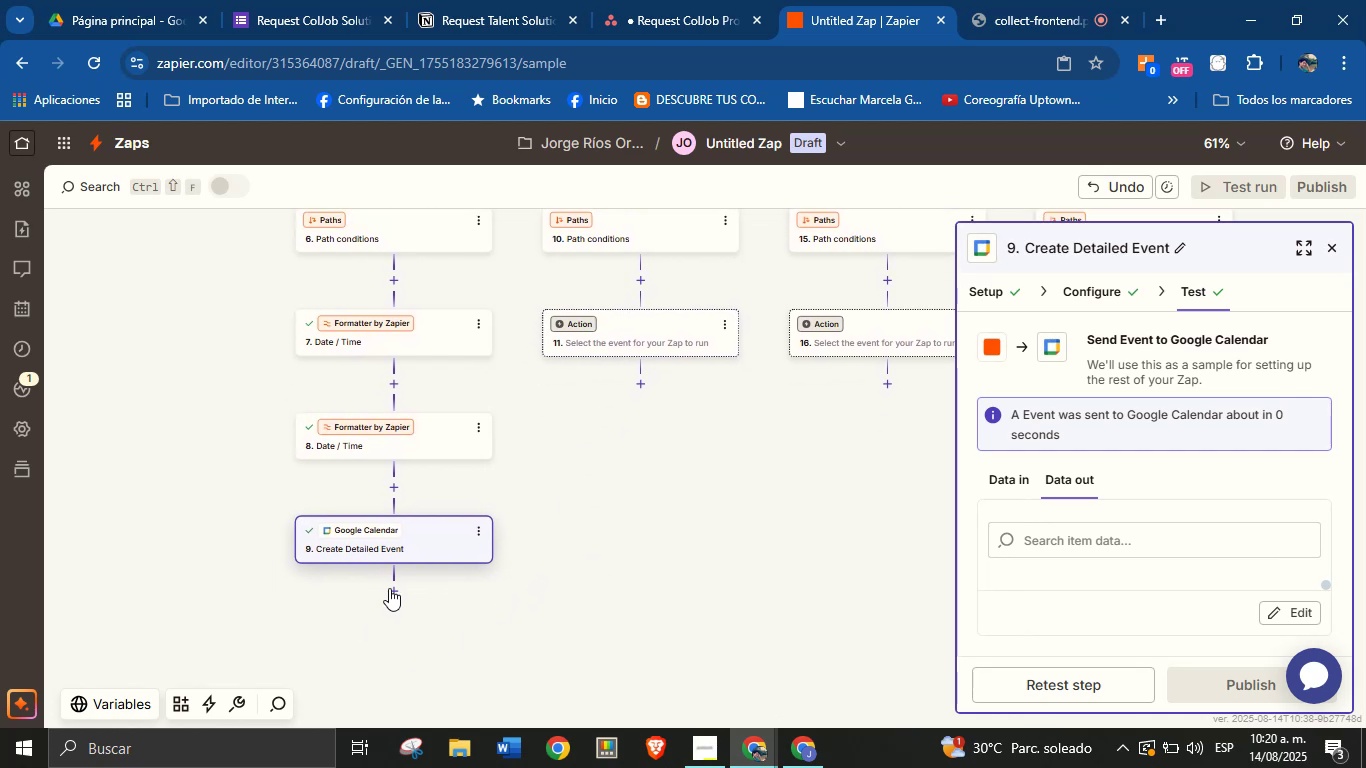 
left_click([391, 594])
 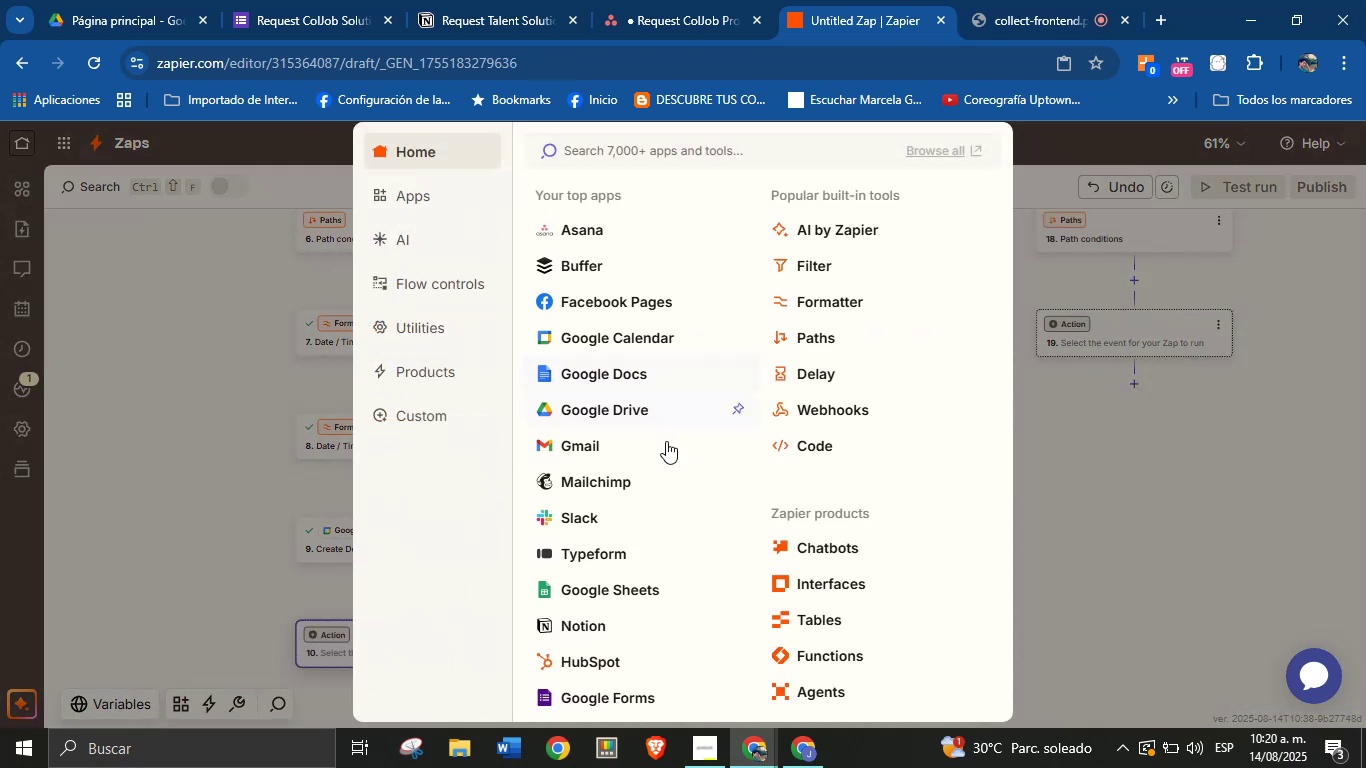 
scroll: coordinate [639, 468], scroll_direction: down, amount: 1.0
 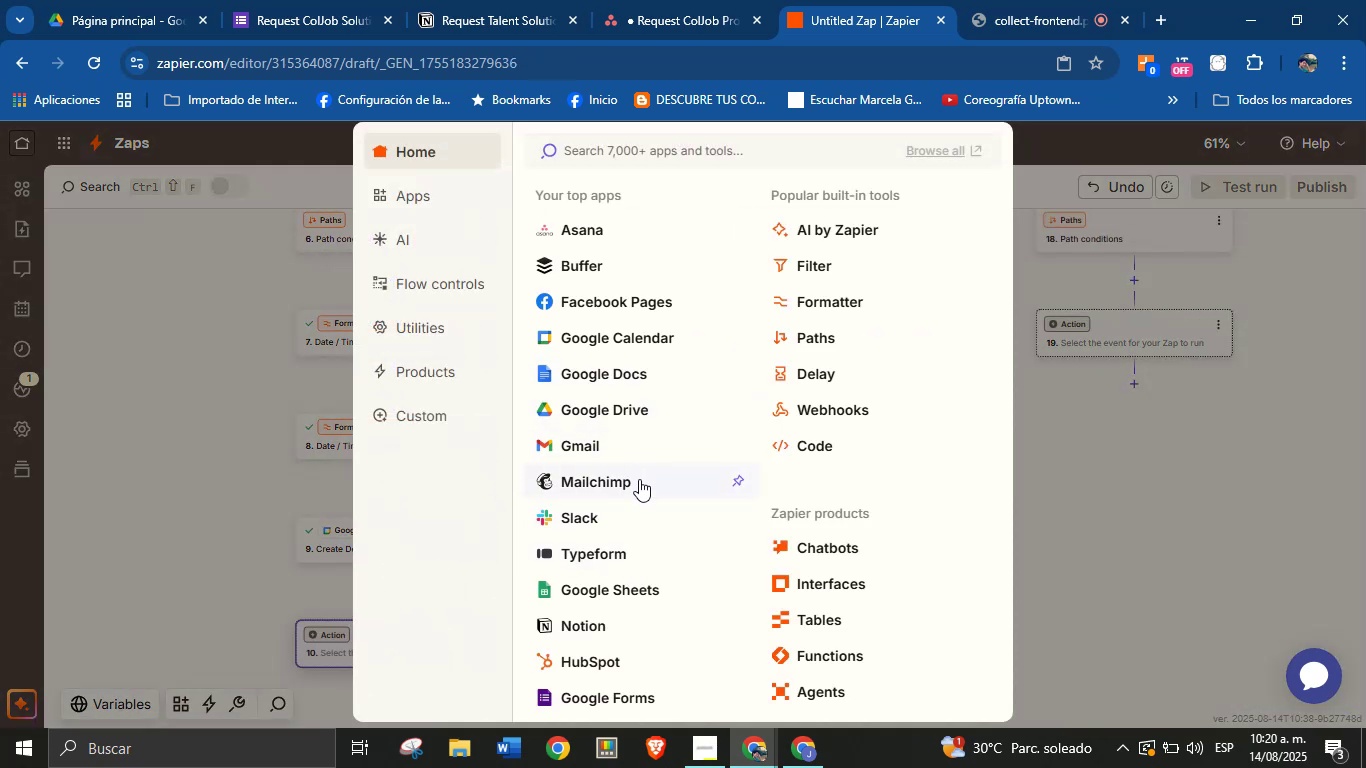 
scroll: coordinate [640, 512], scroll_direction: none, amount: 0.0
 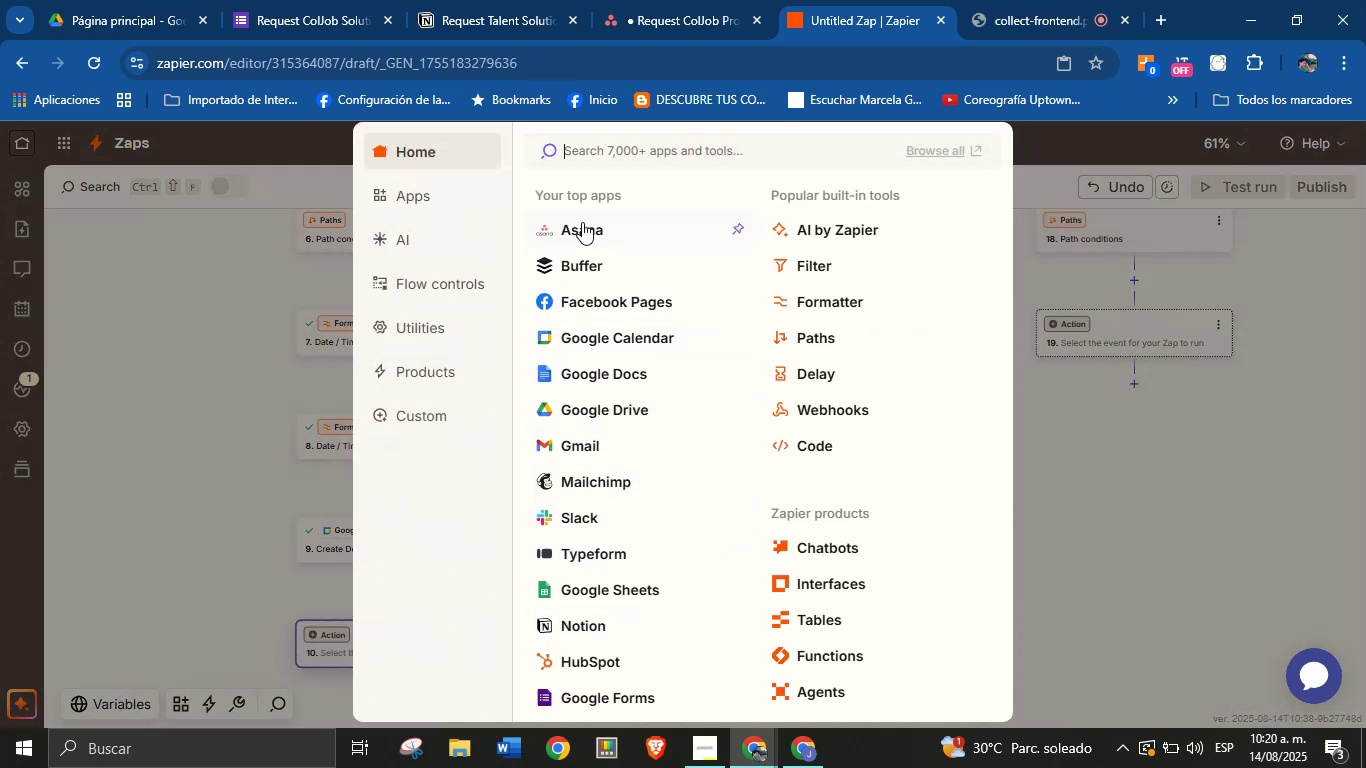 
left_click([583, 224])
 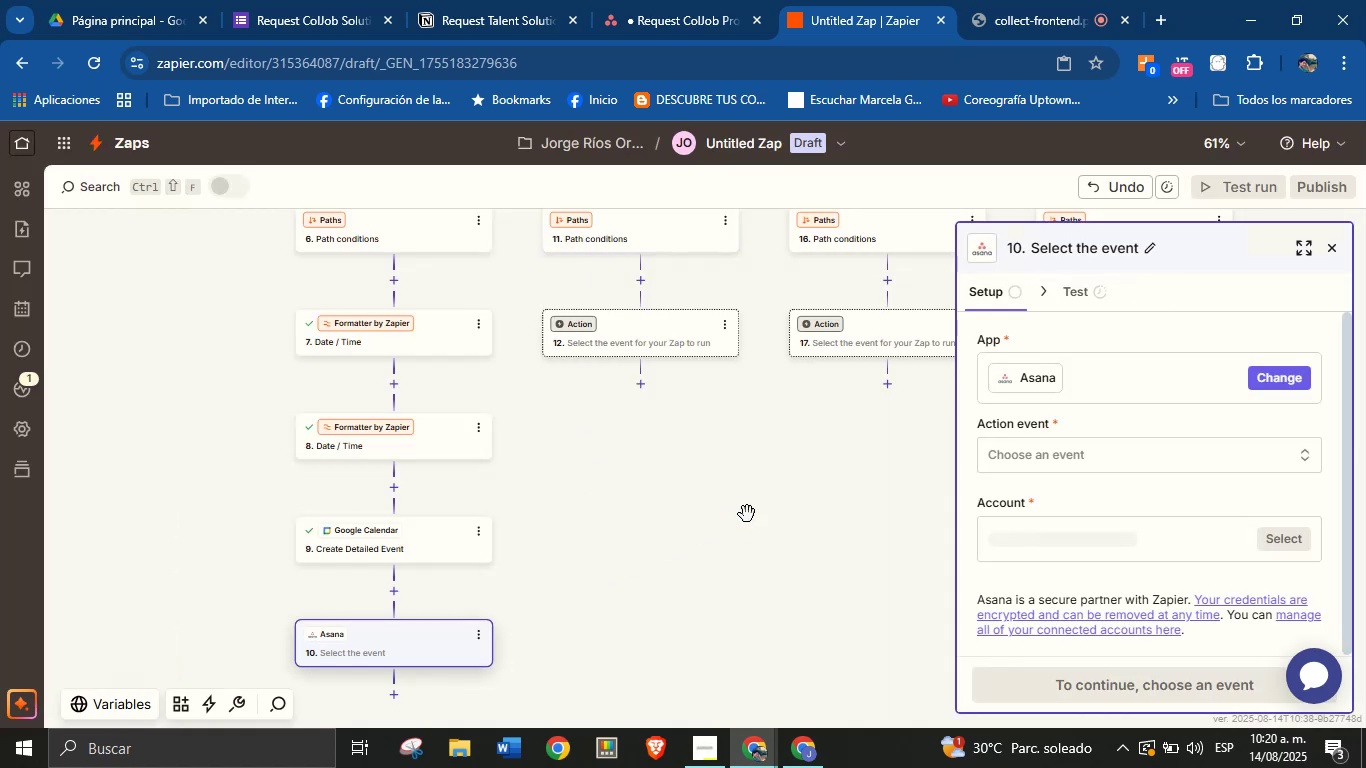 
left_click([1082, 454])
 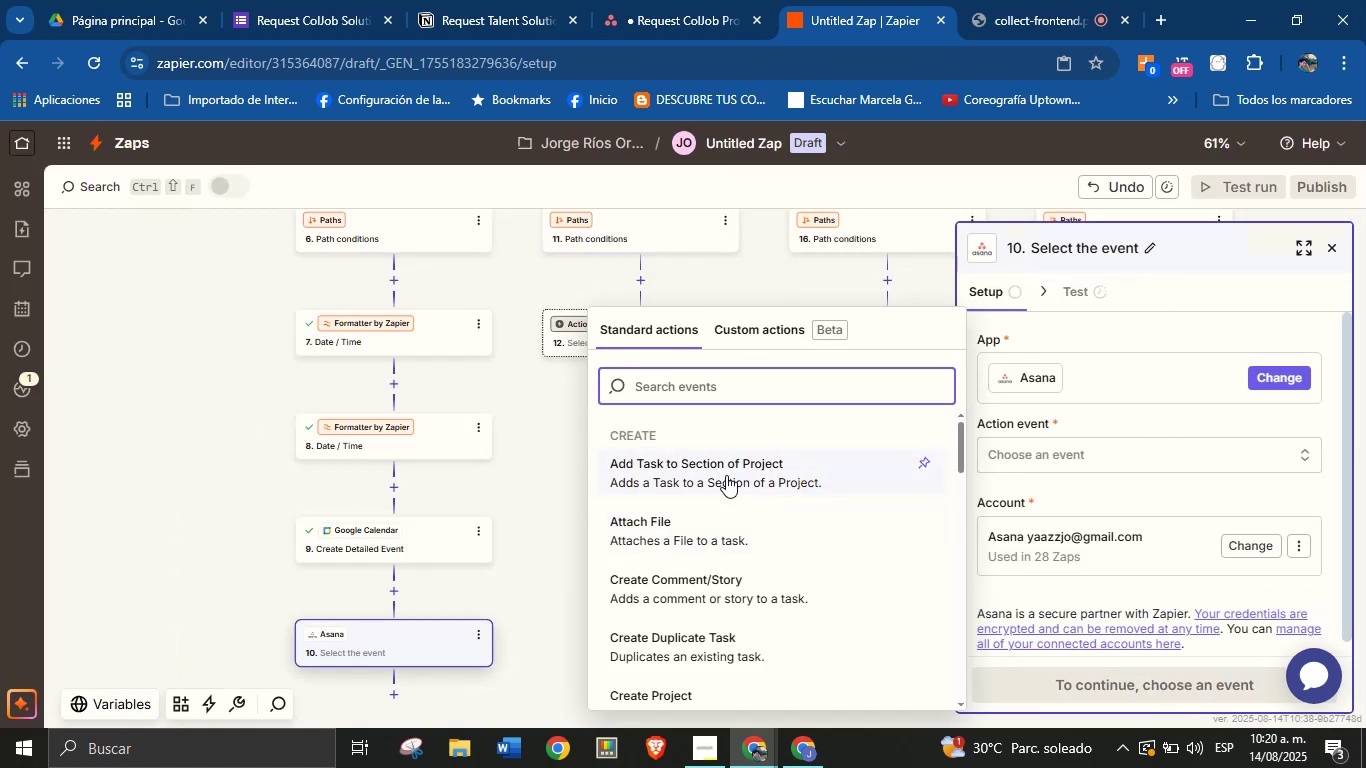 
type(task)
 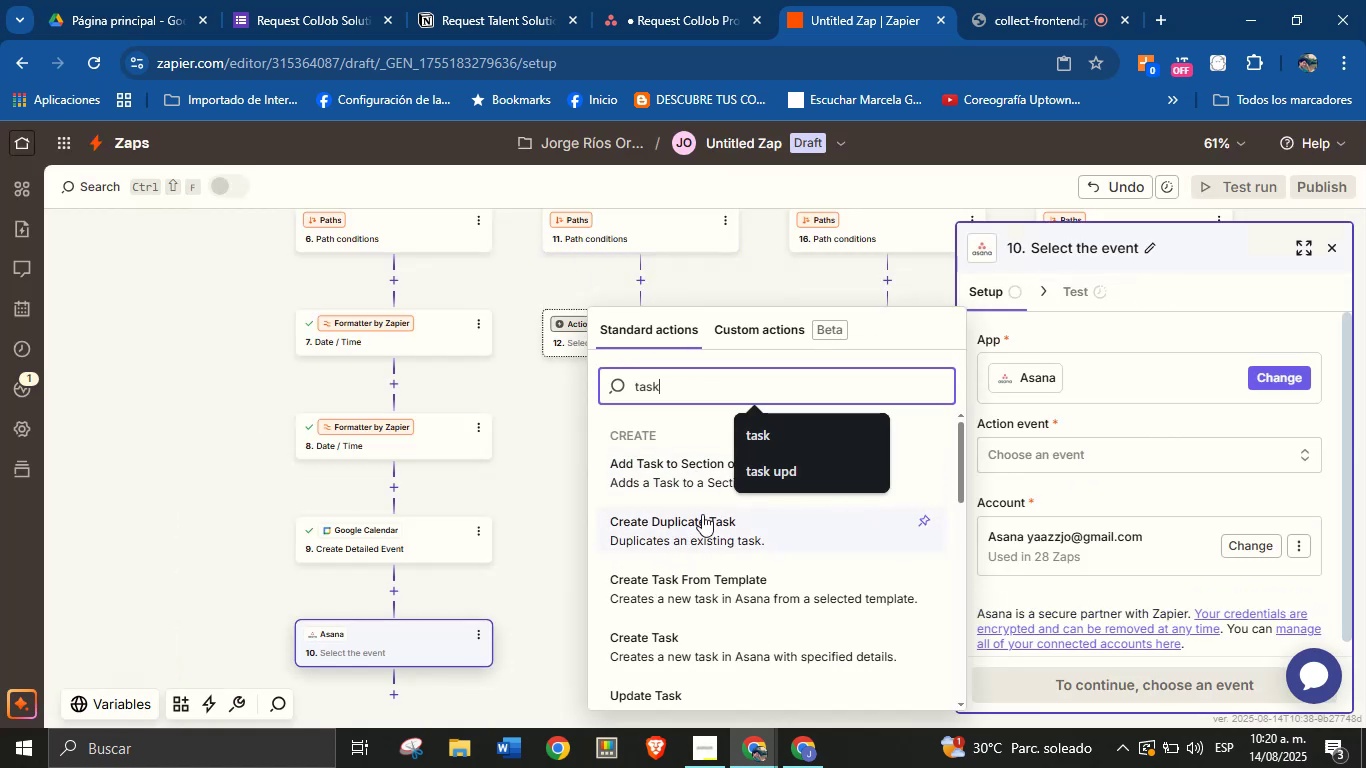 
left_click([766, 427])
 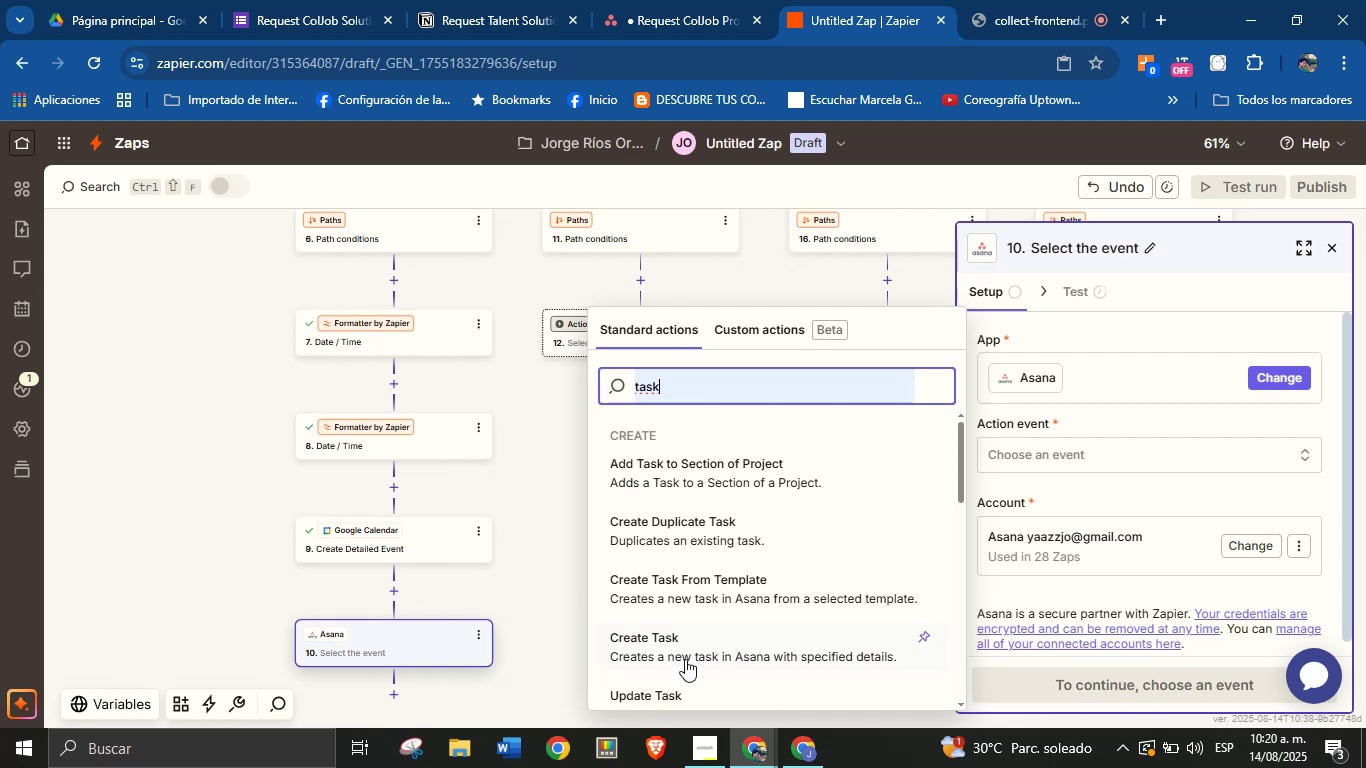 
left_click([694, 646])
 